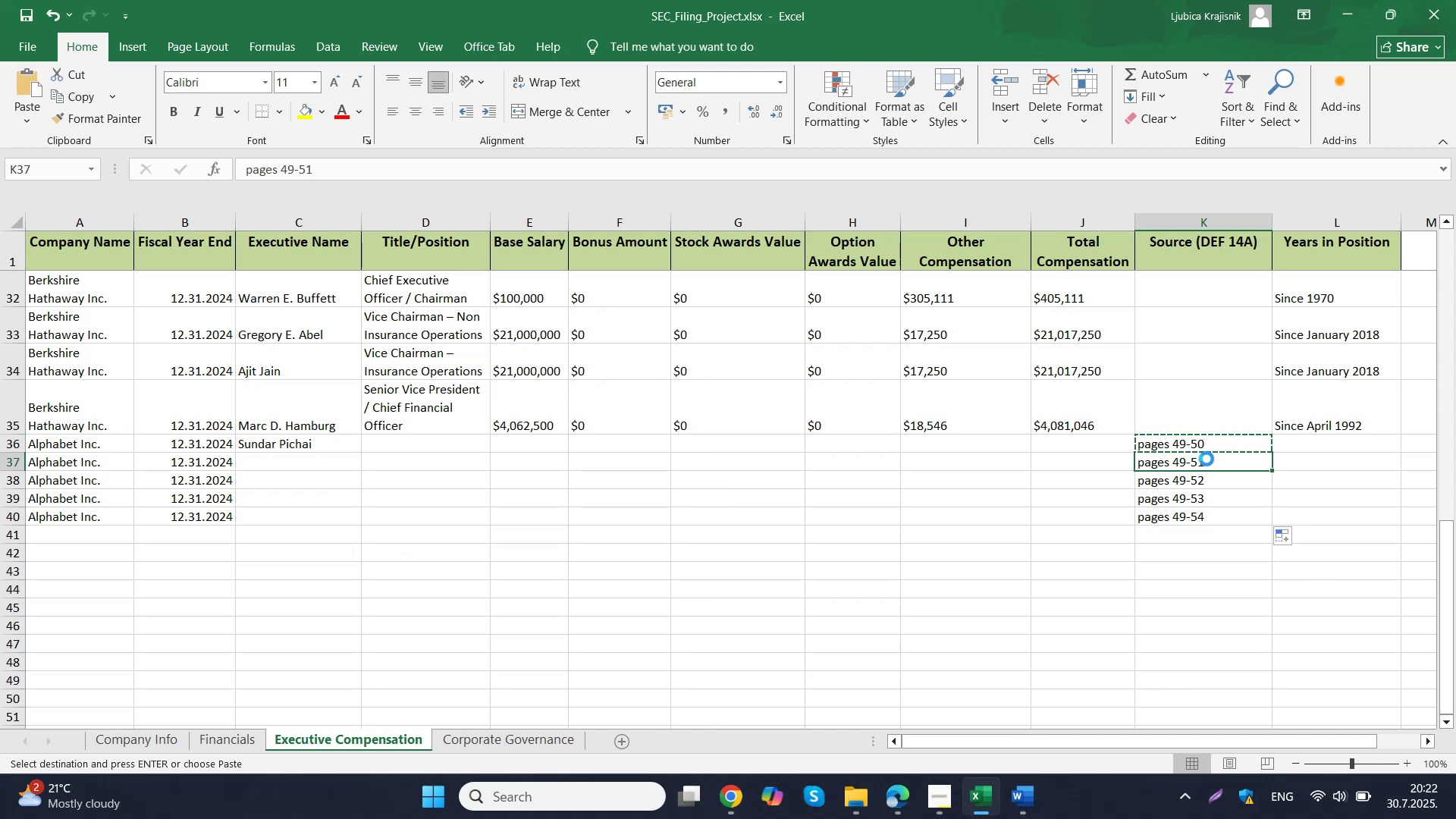 
key(Control+V)
 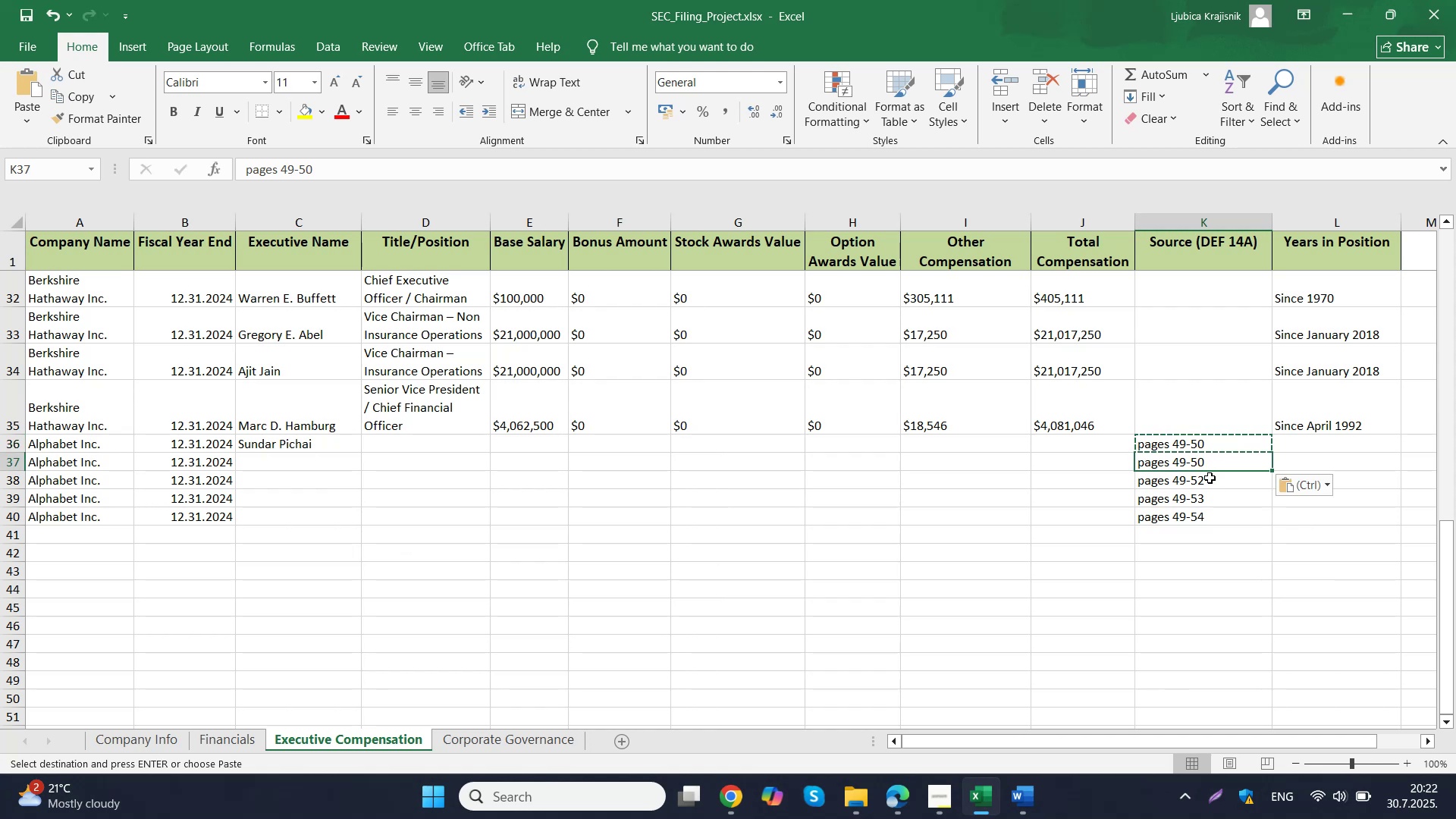 
left_click([1210, 478])
 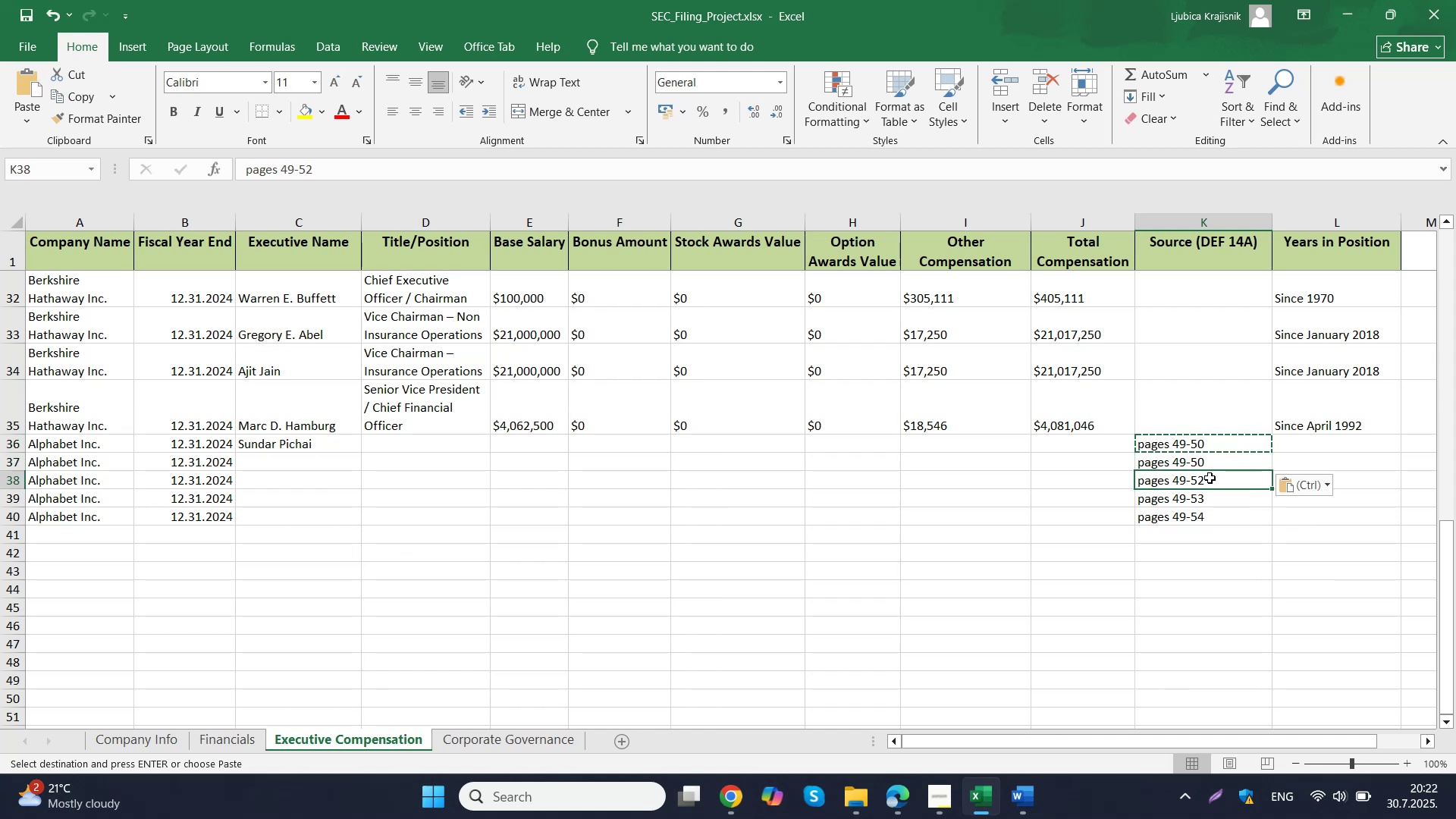 
key(Control+ControlLeft)
 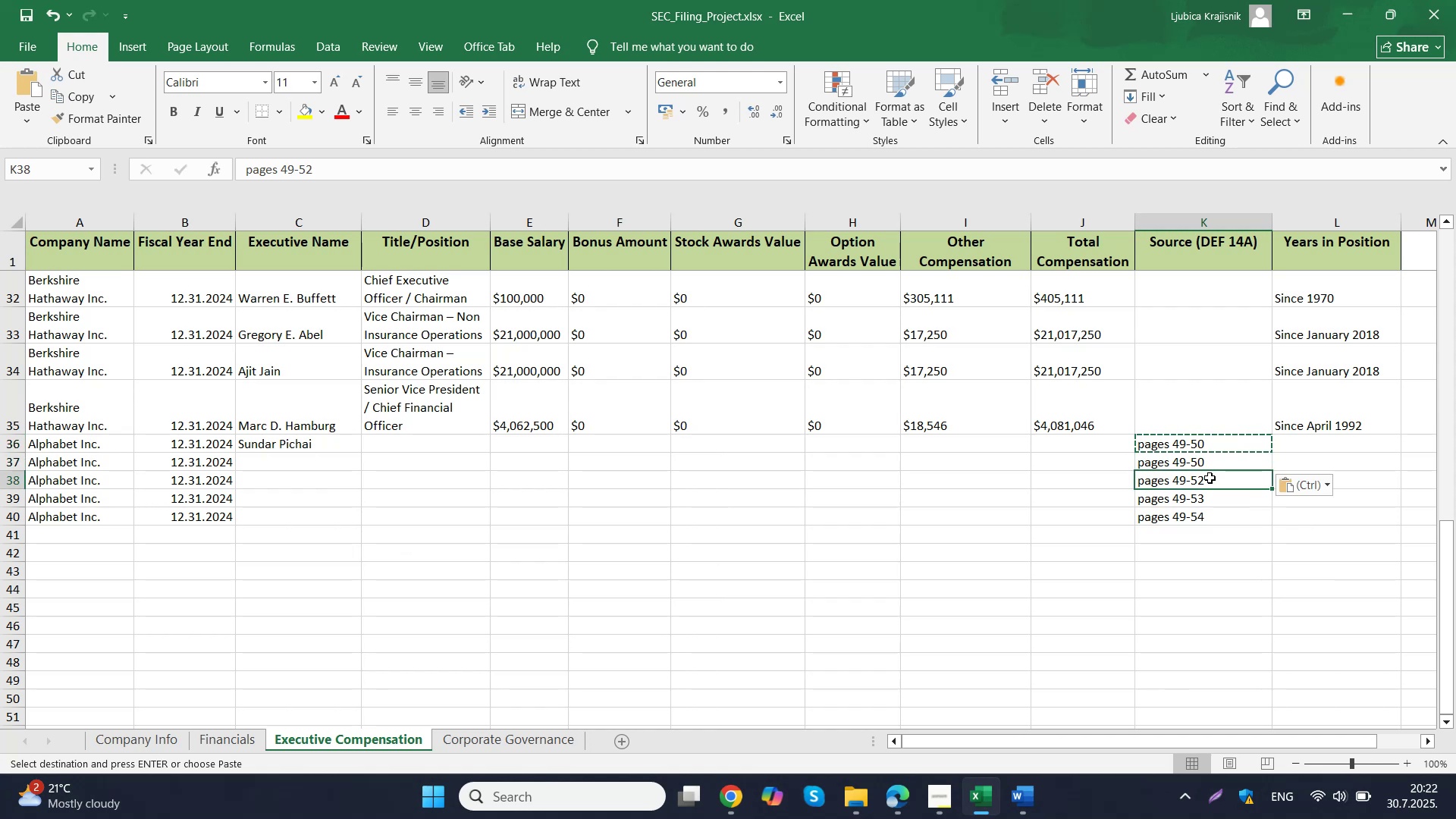 
key(Control+V)
 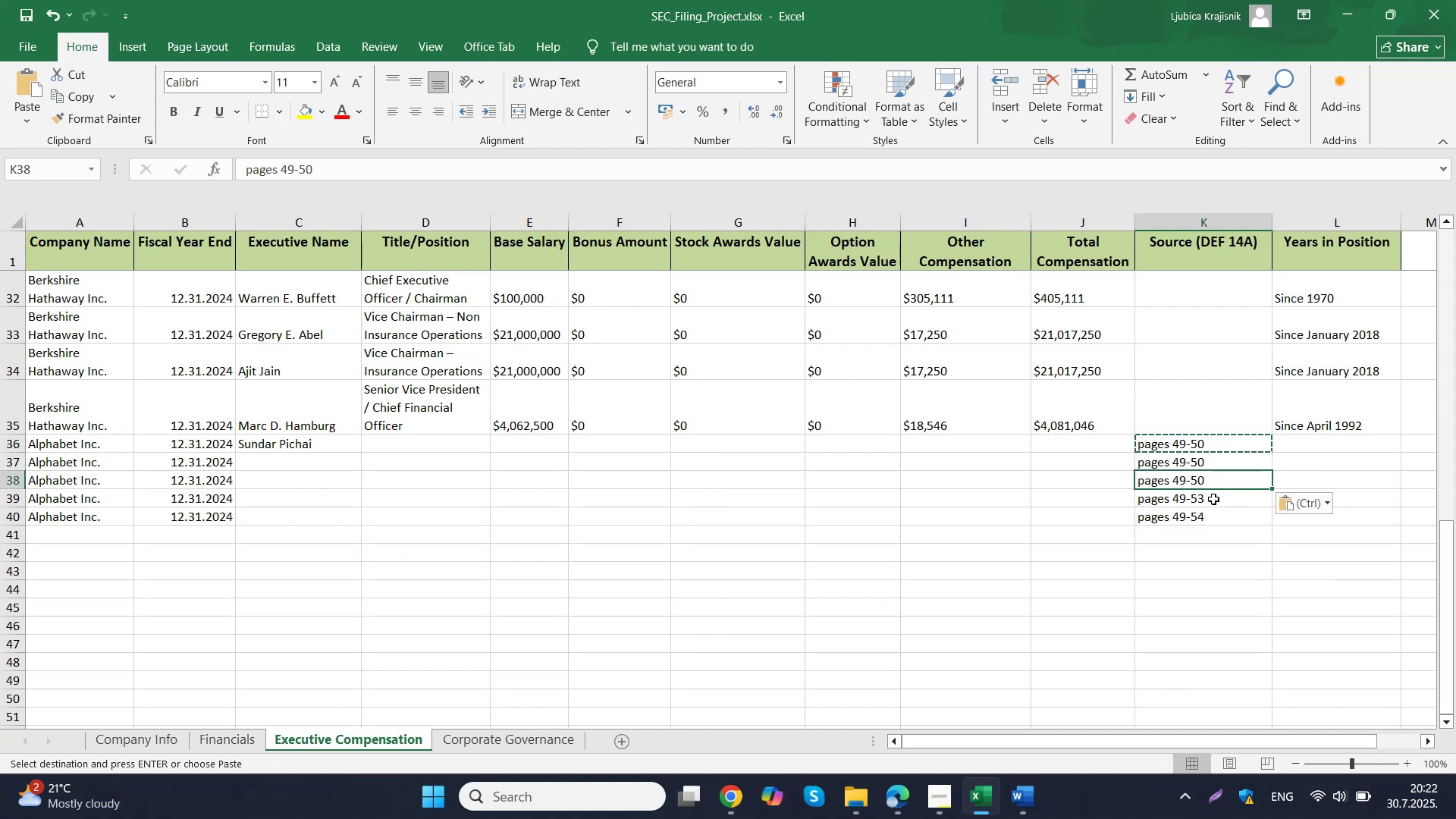 
key(Control+ControlLeft)
 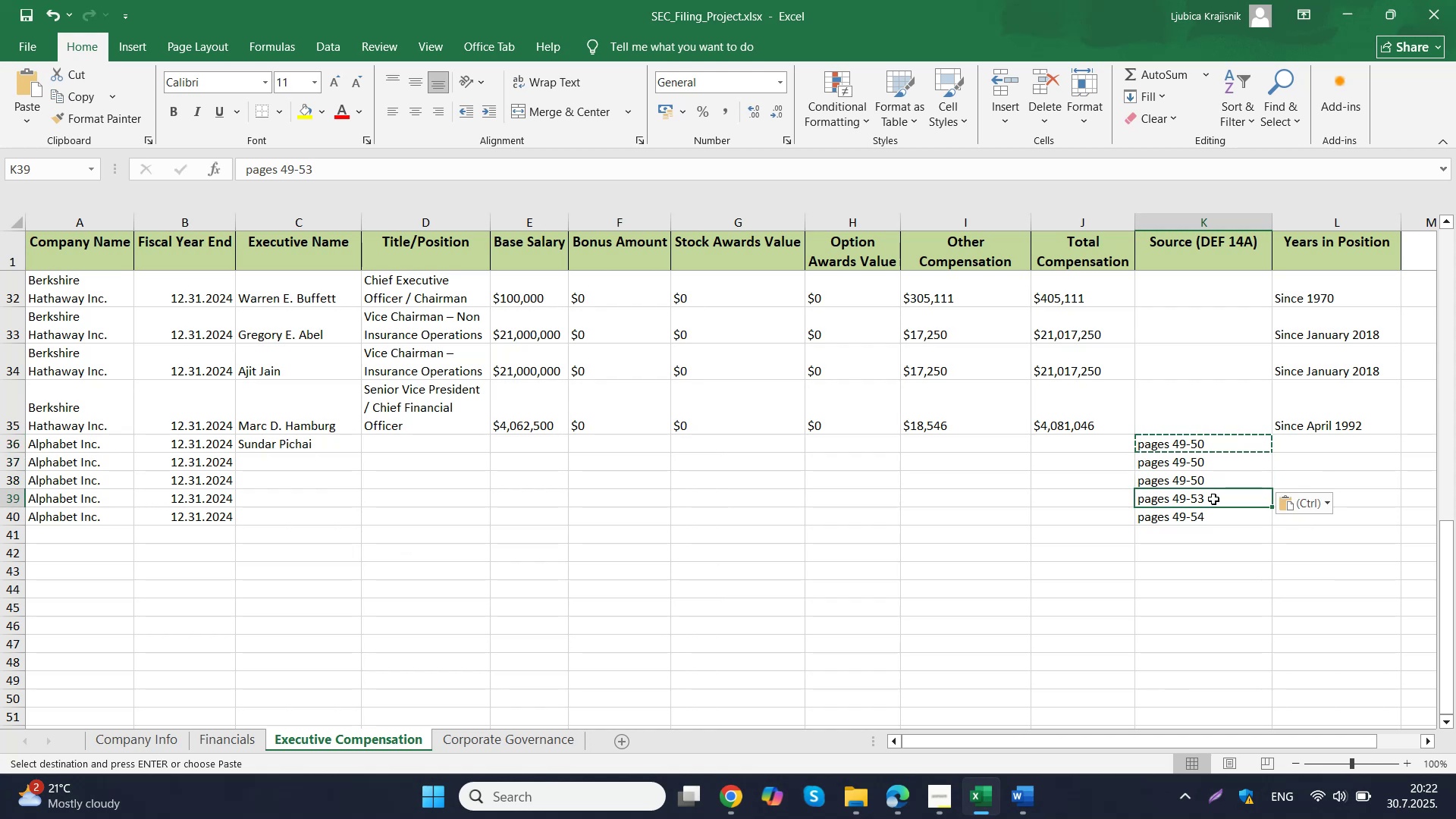 
left_click([1213, 499])
 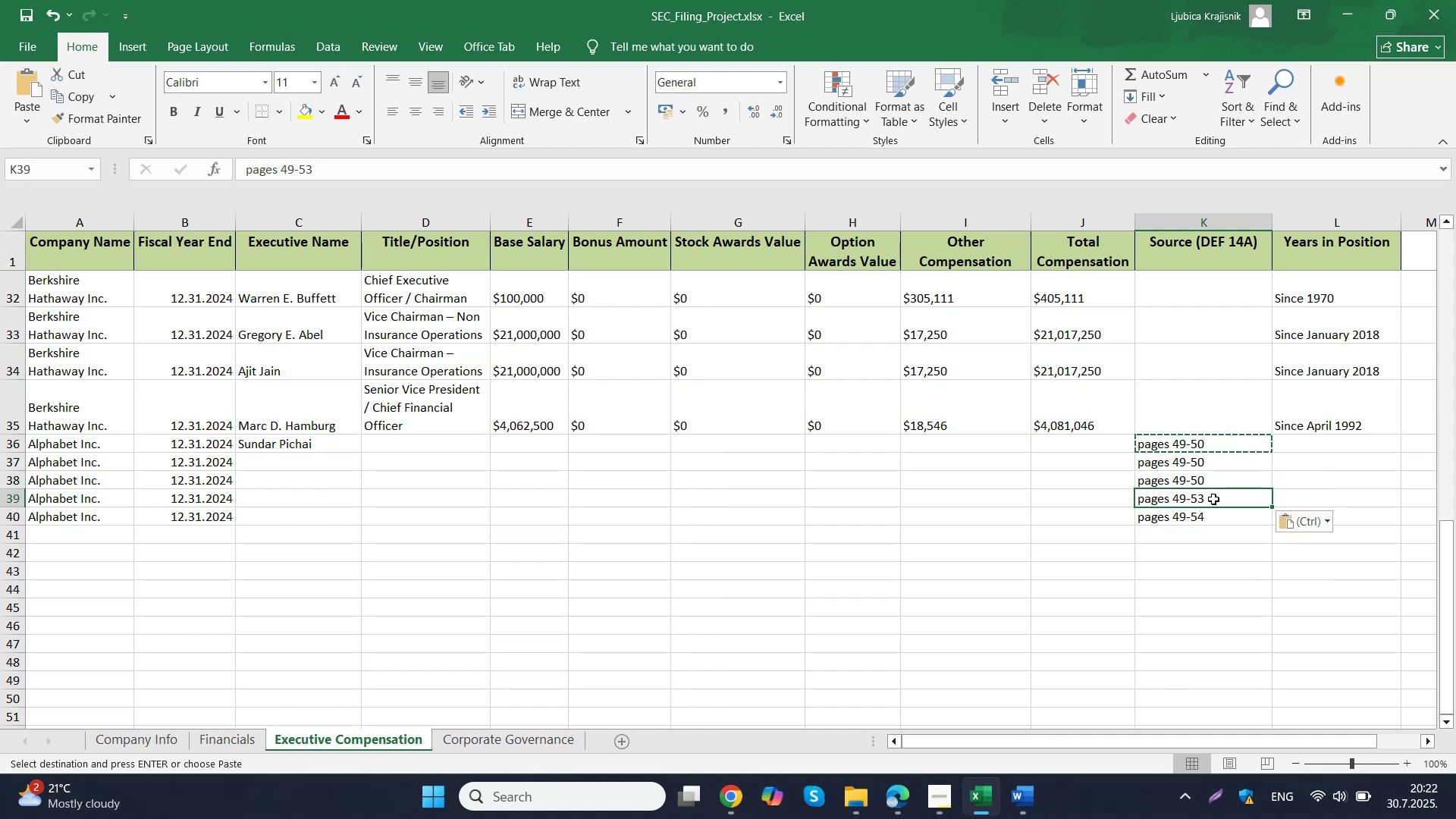 
key(Control+V)
 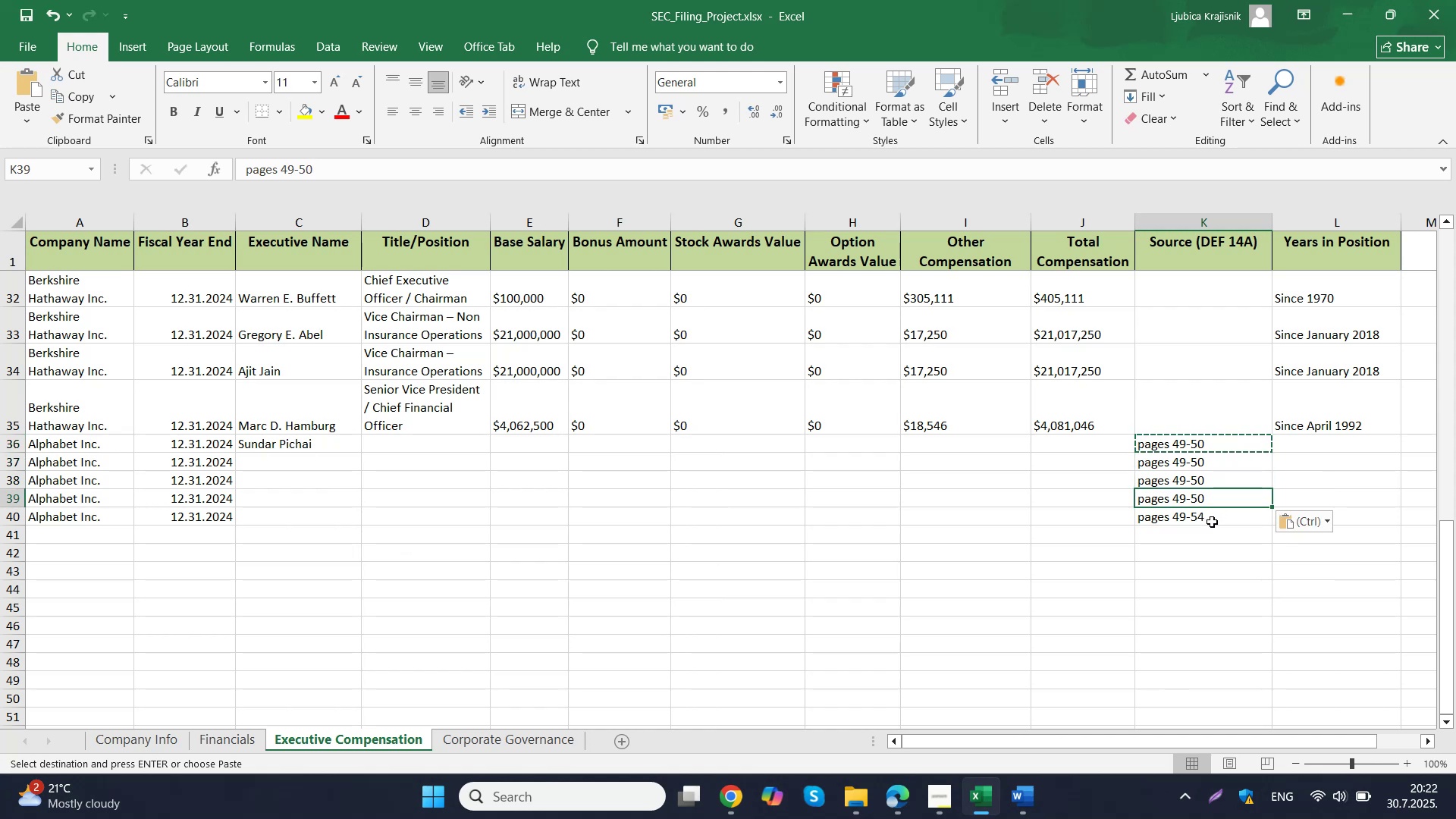 
left_click([1212, 522])
 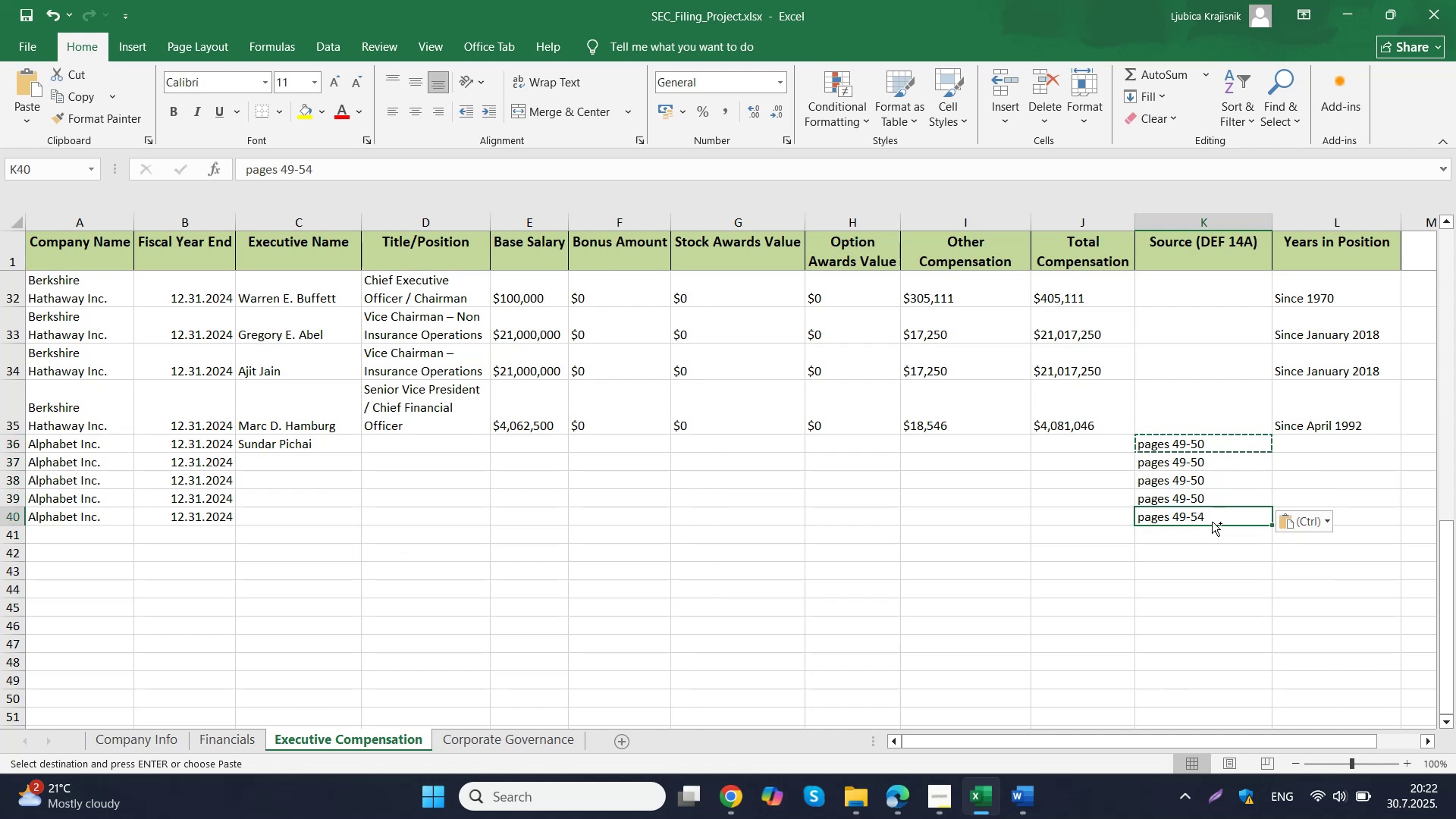 
key(Control+ControlLeft)
 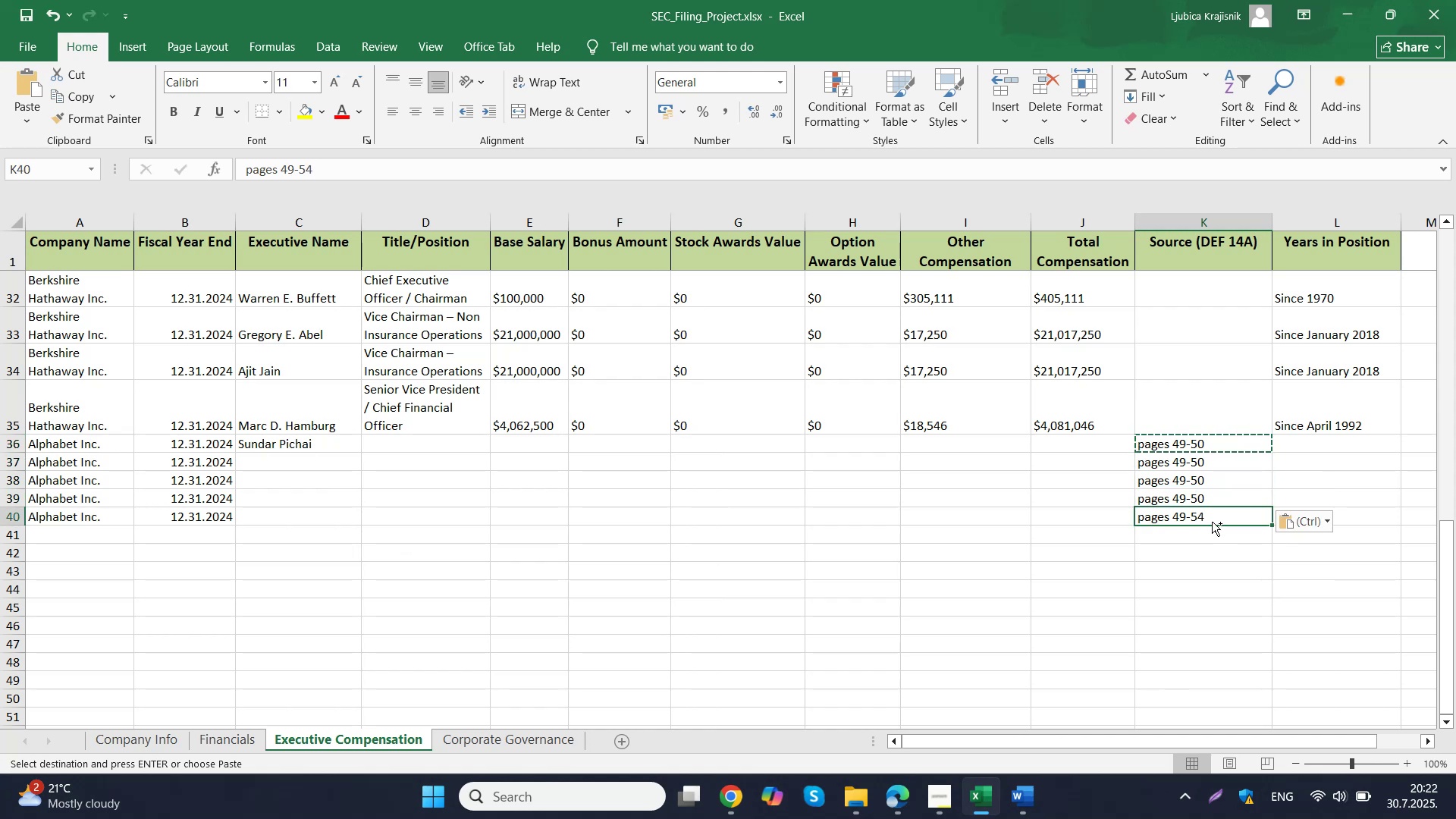 
key(Control+V)
 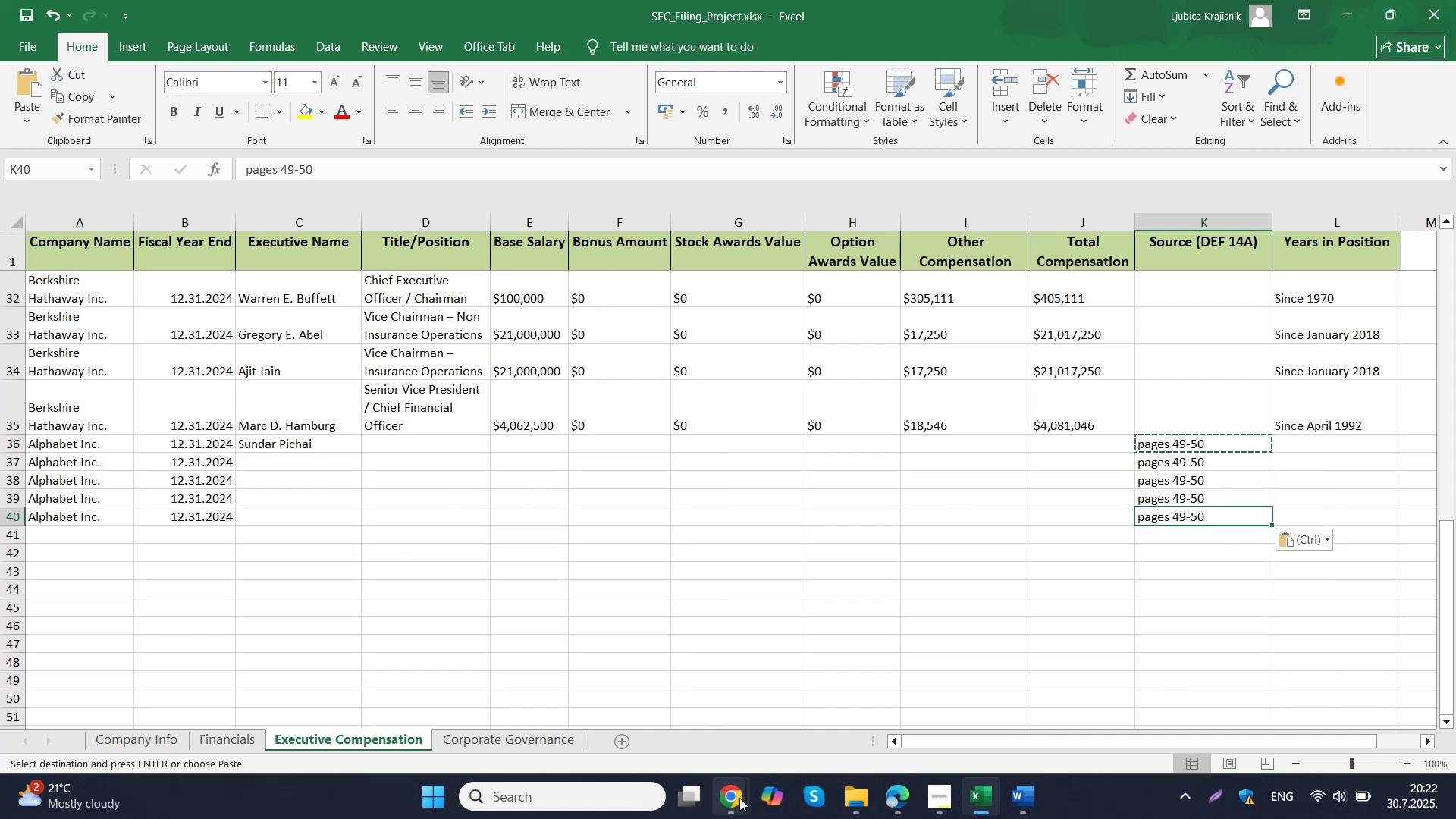 
left_click([686, 727])
 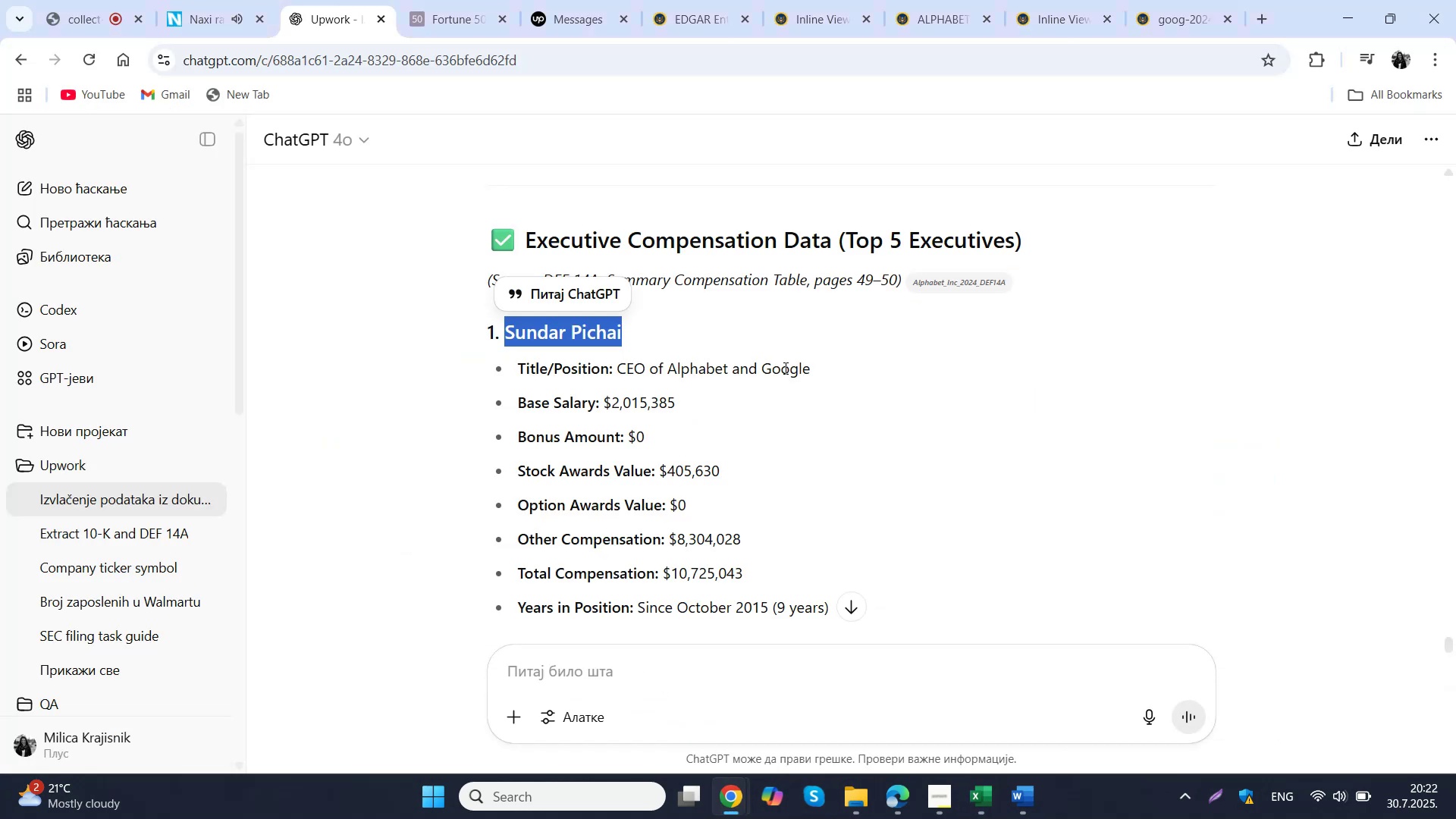 
left_click_drag(start_coordinate=[810, 369], to_coordinate=[617, 369])
 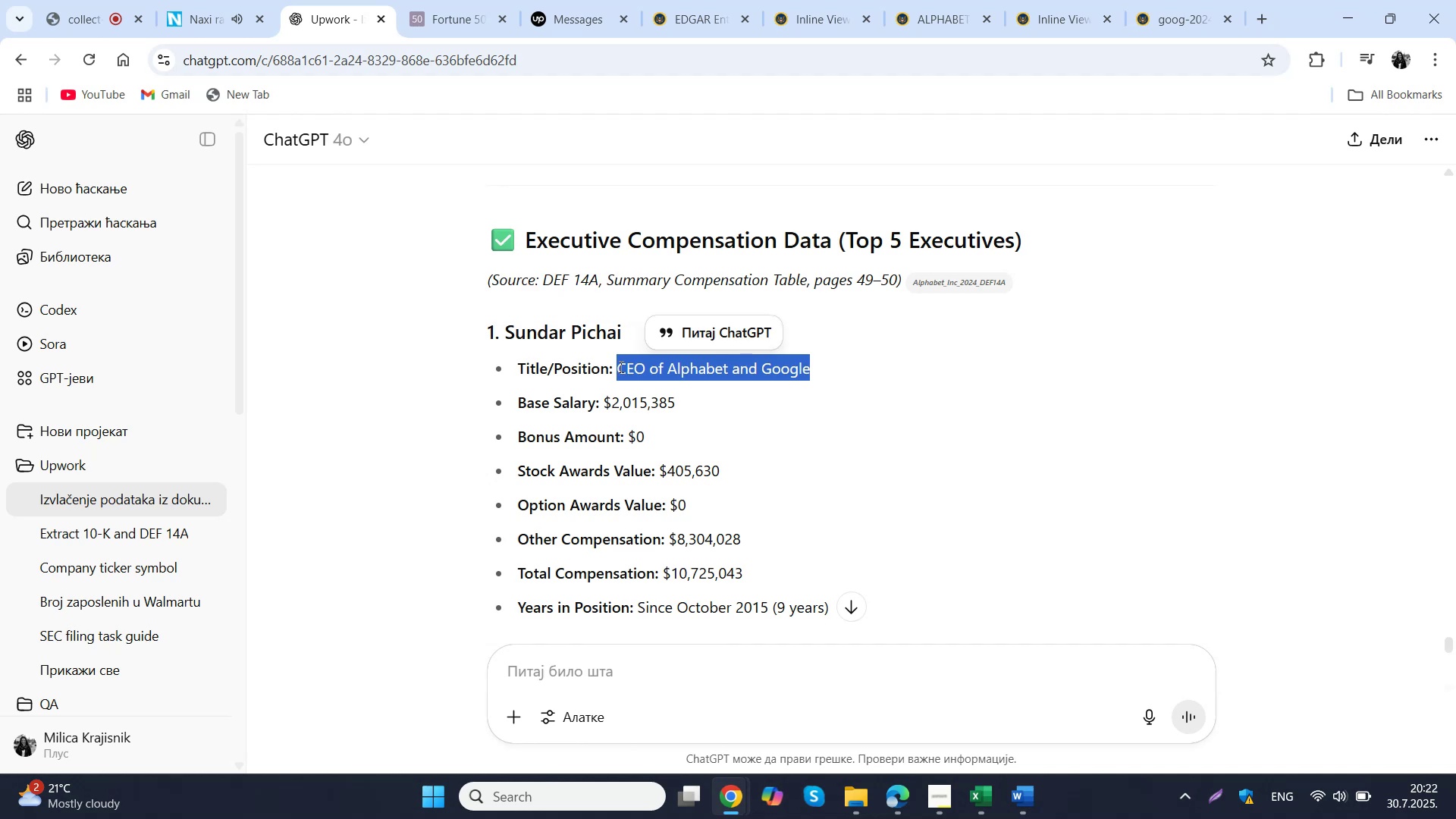 
key(Control+C)
 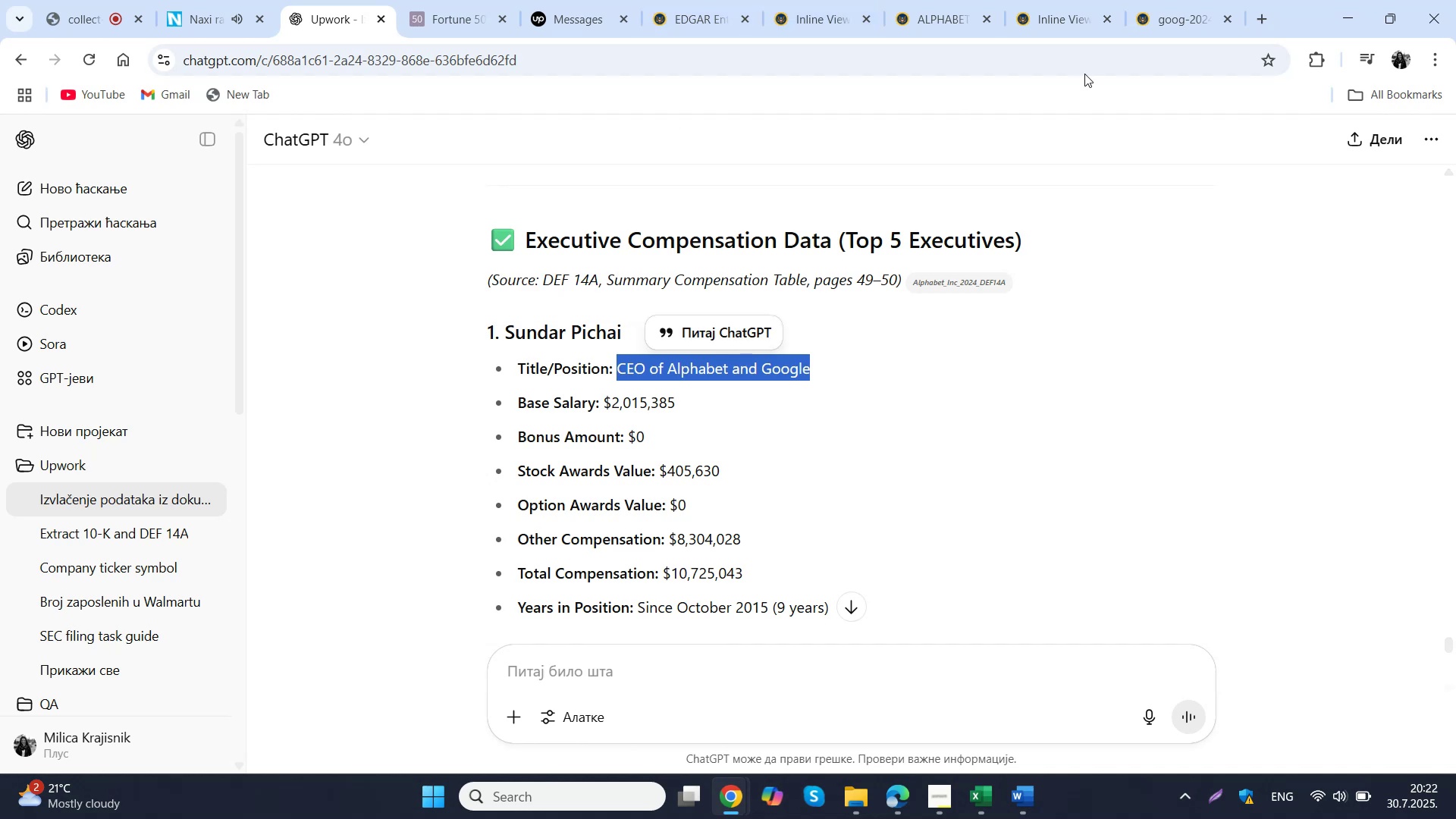 
left_click([1151, 0])
 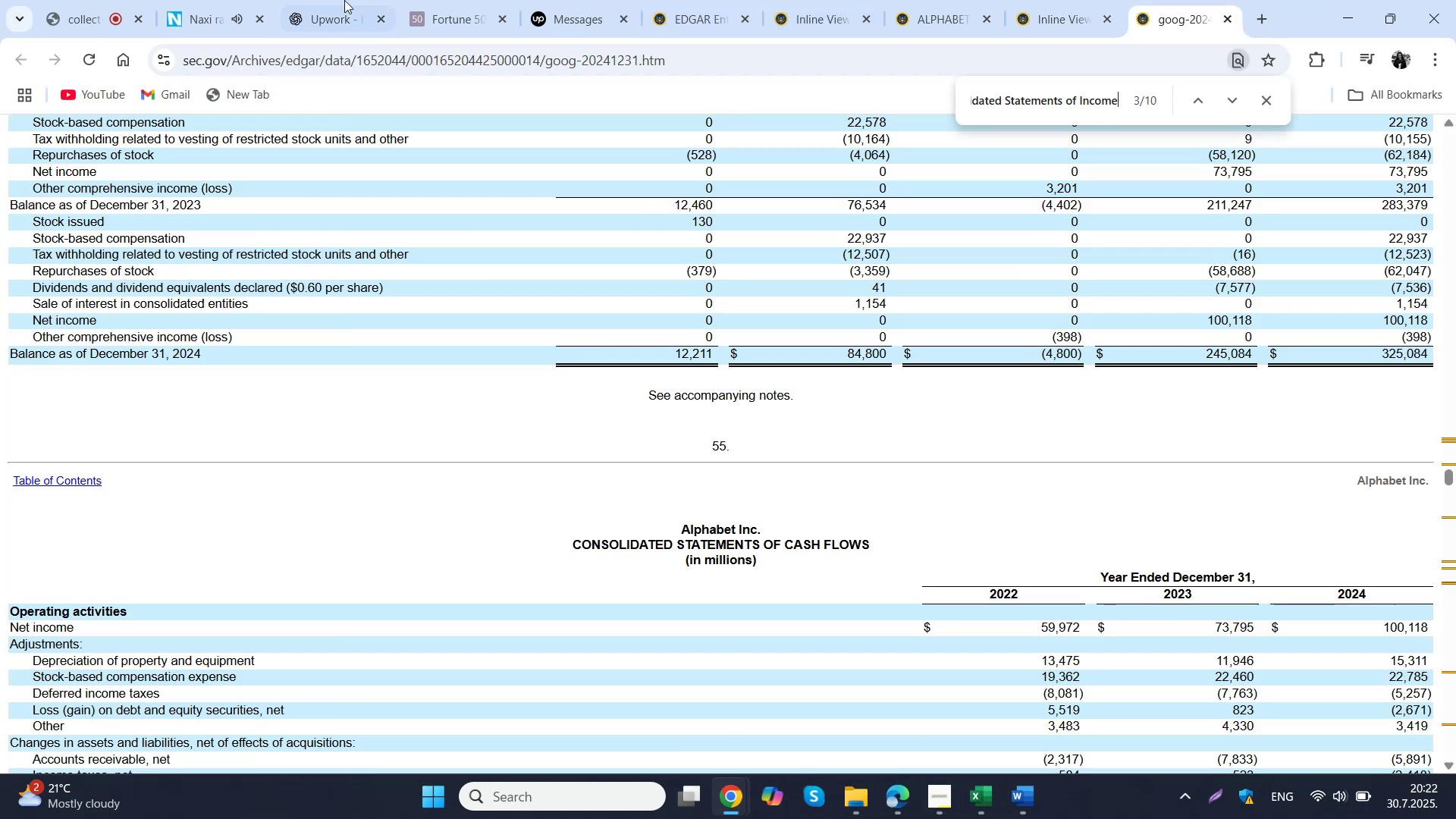 
left_click([334, 0])
 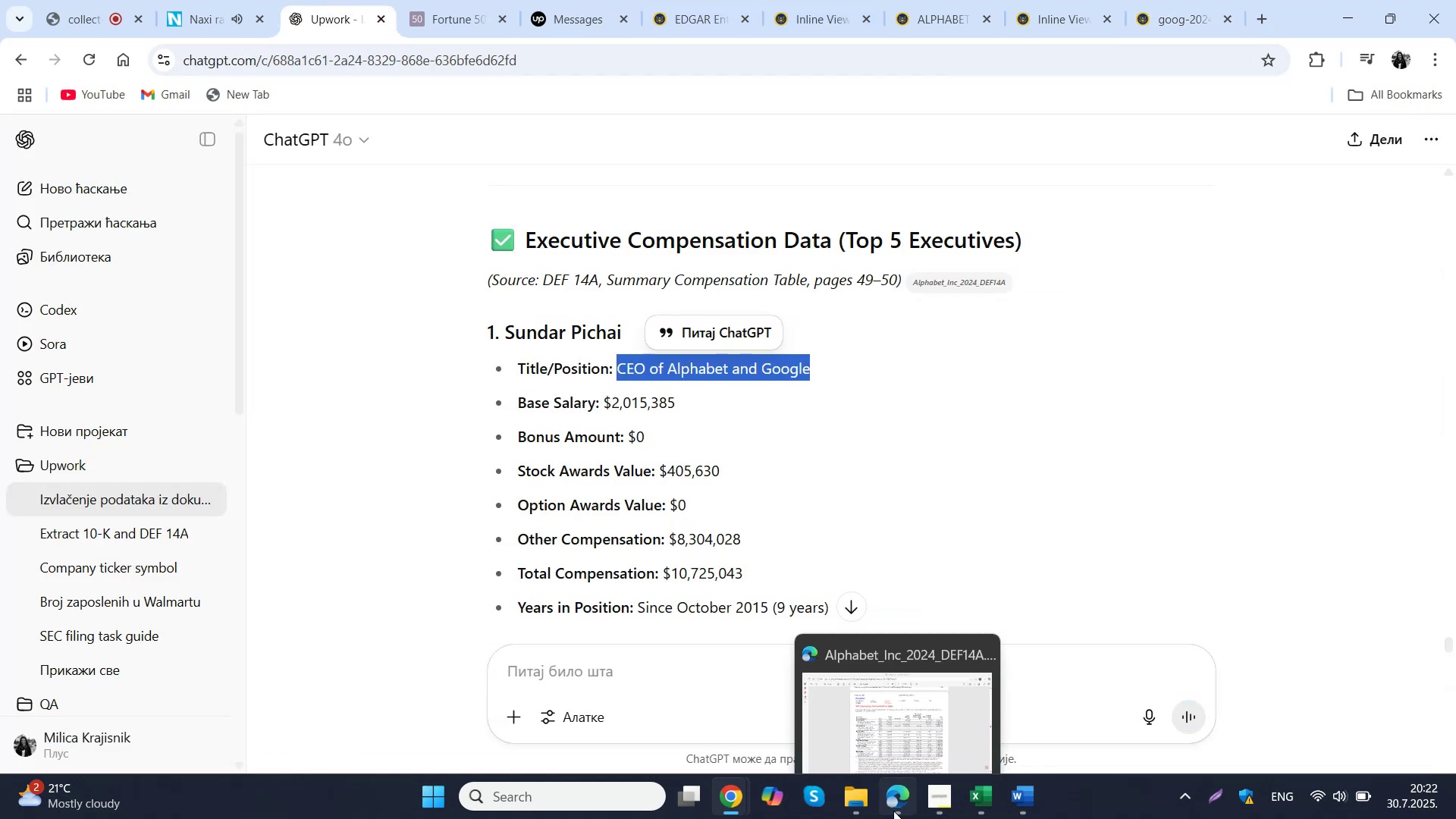 
left_click([886, 723])
 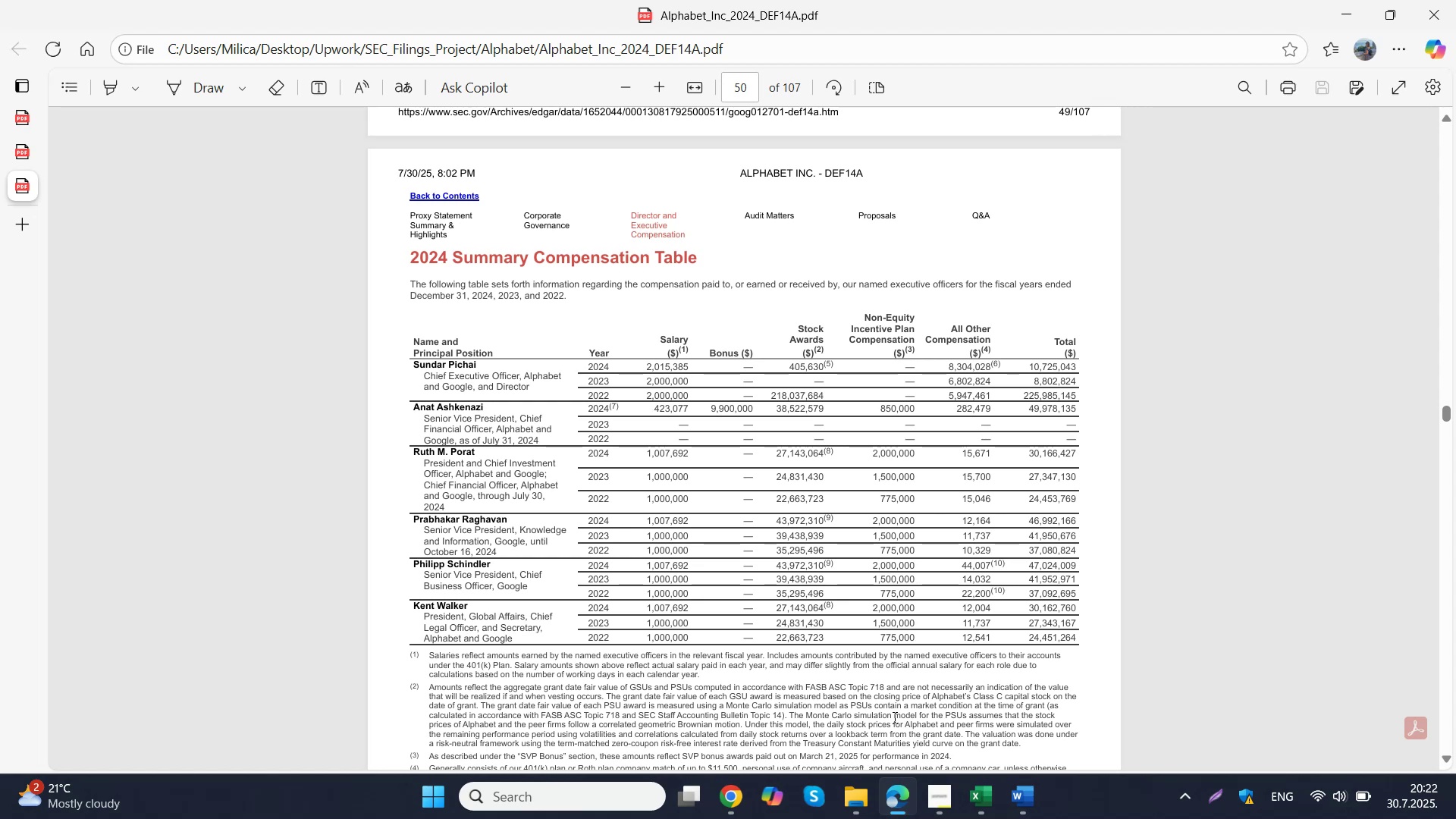 
wait(5.57)
 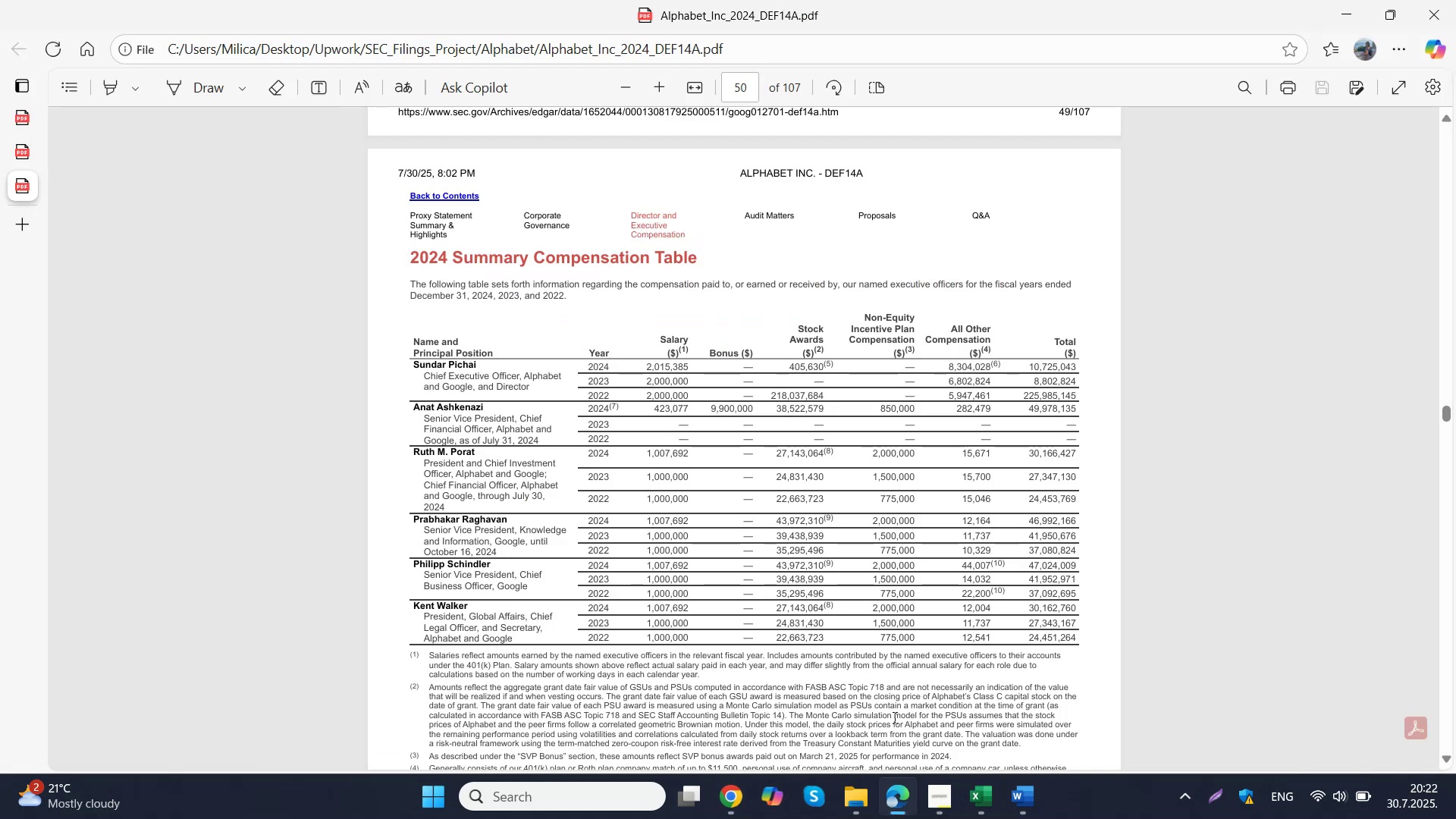 
left_click([646, 708])
 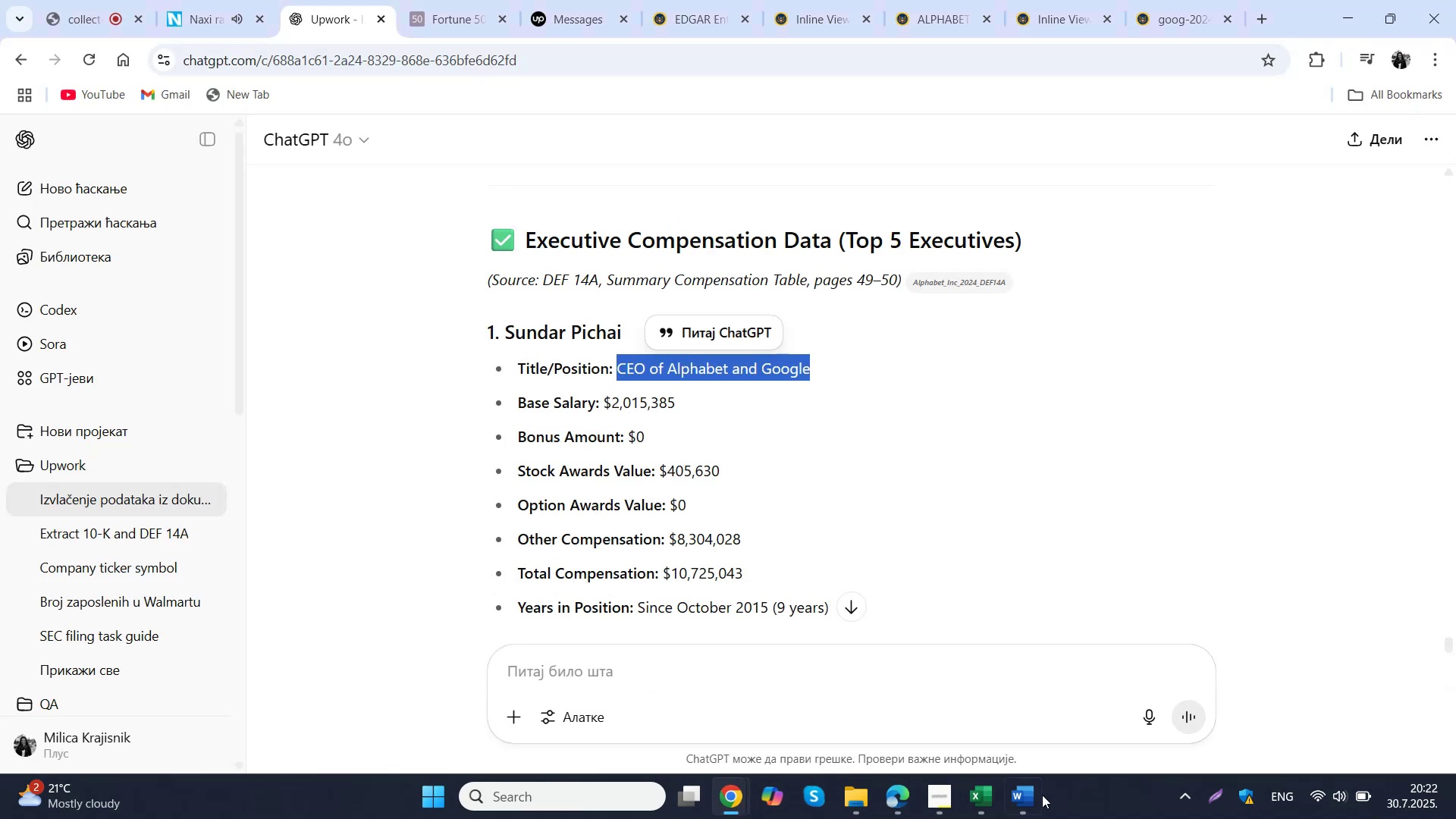 
left_click([1001, 812])
 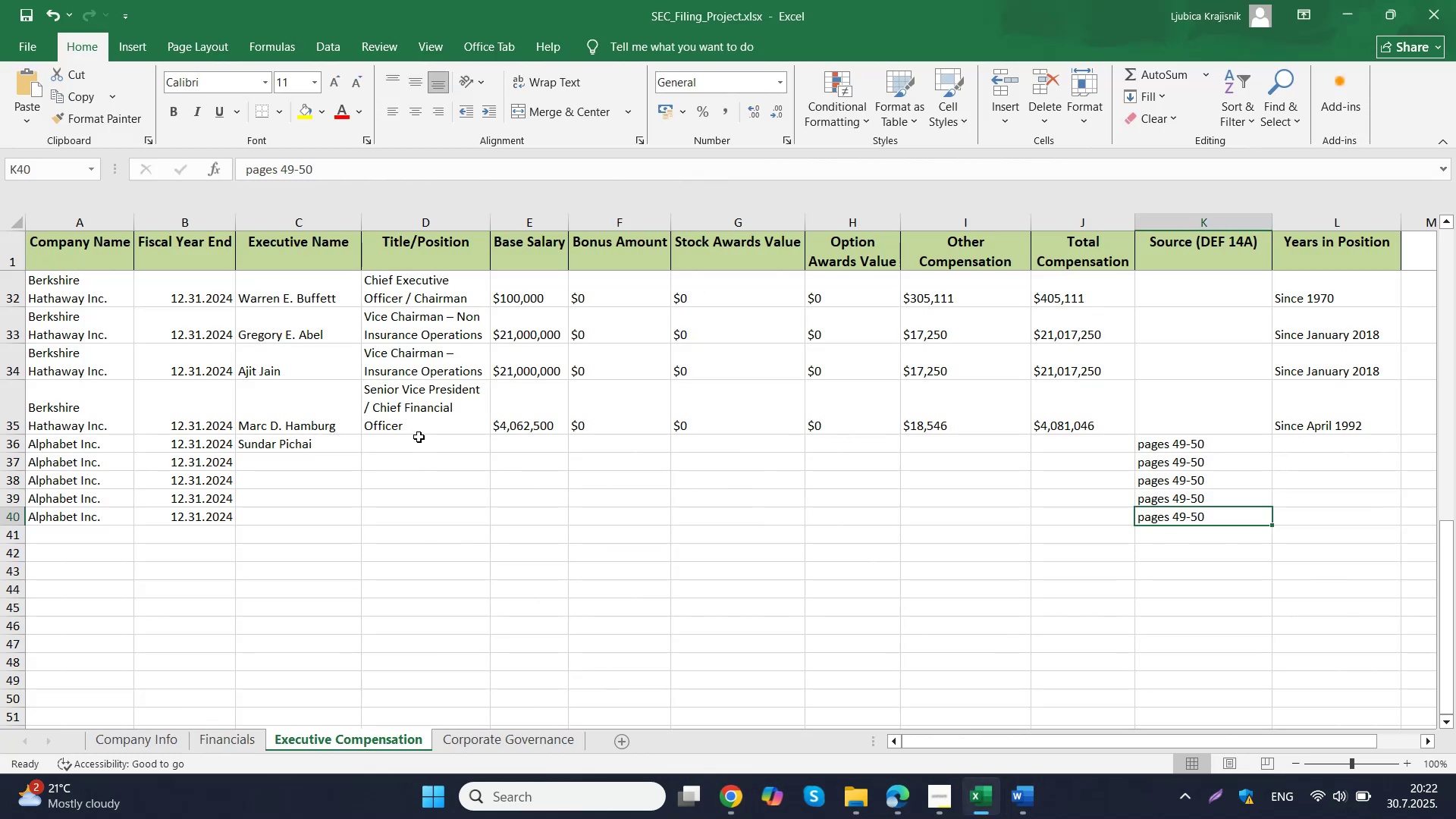 
double_click([419, 437])
 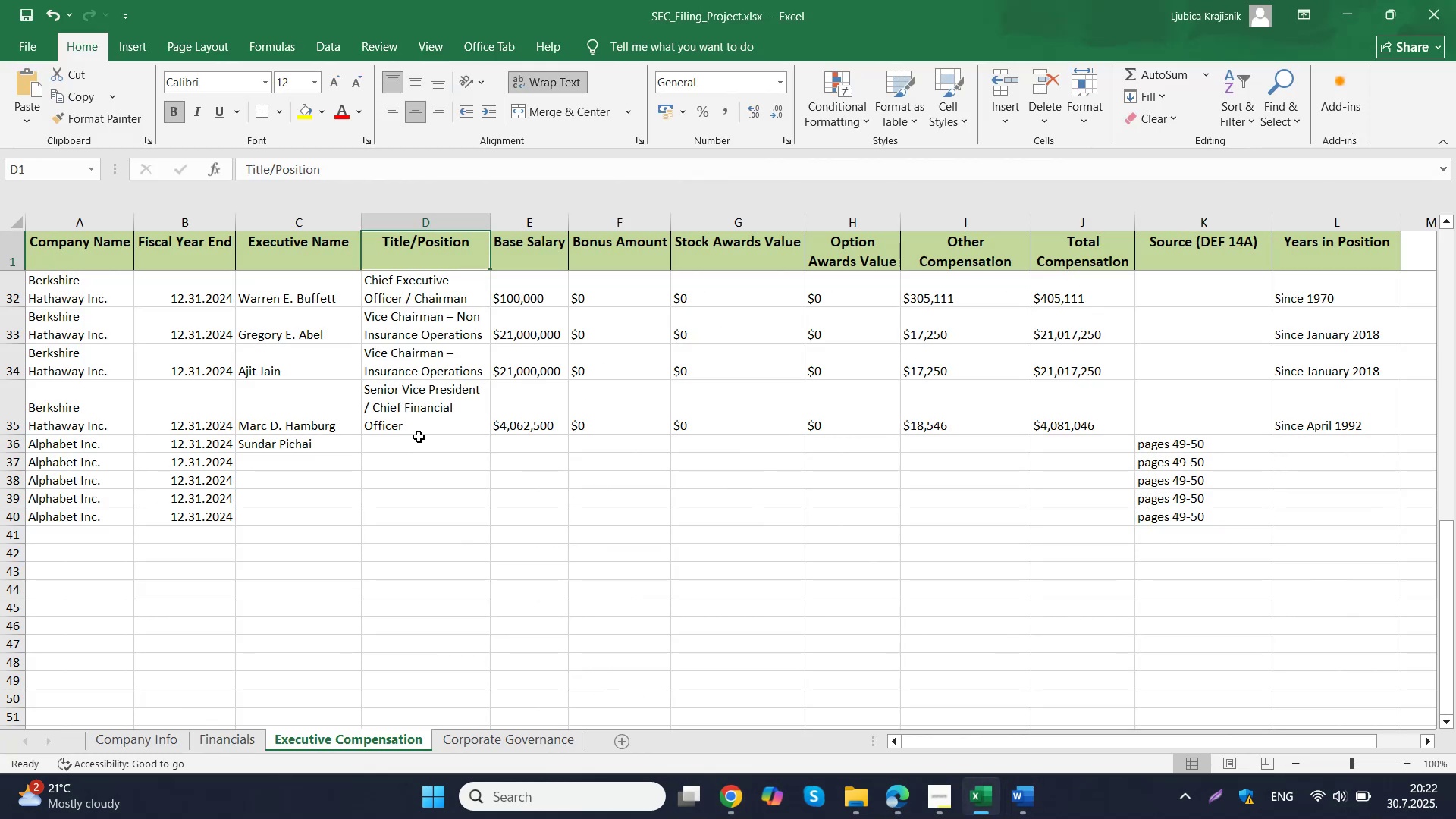 
key(Control+V)
 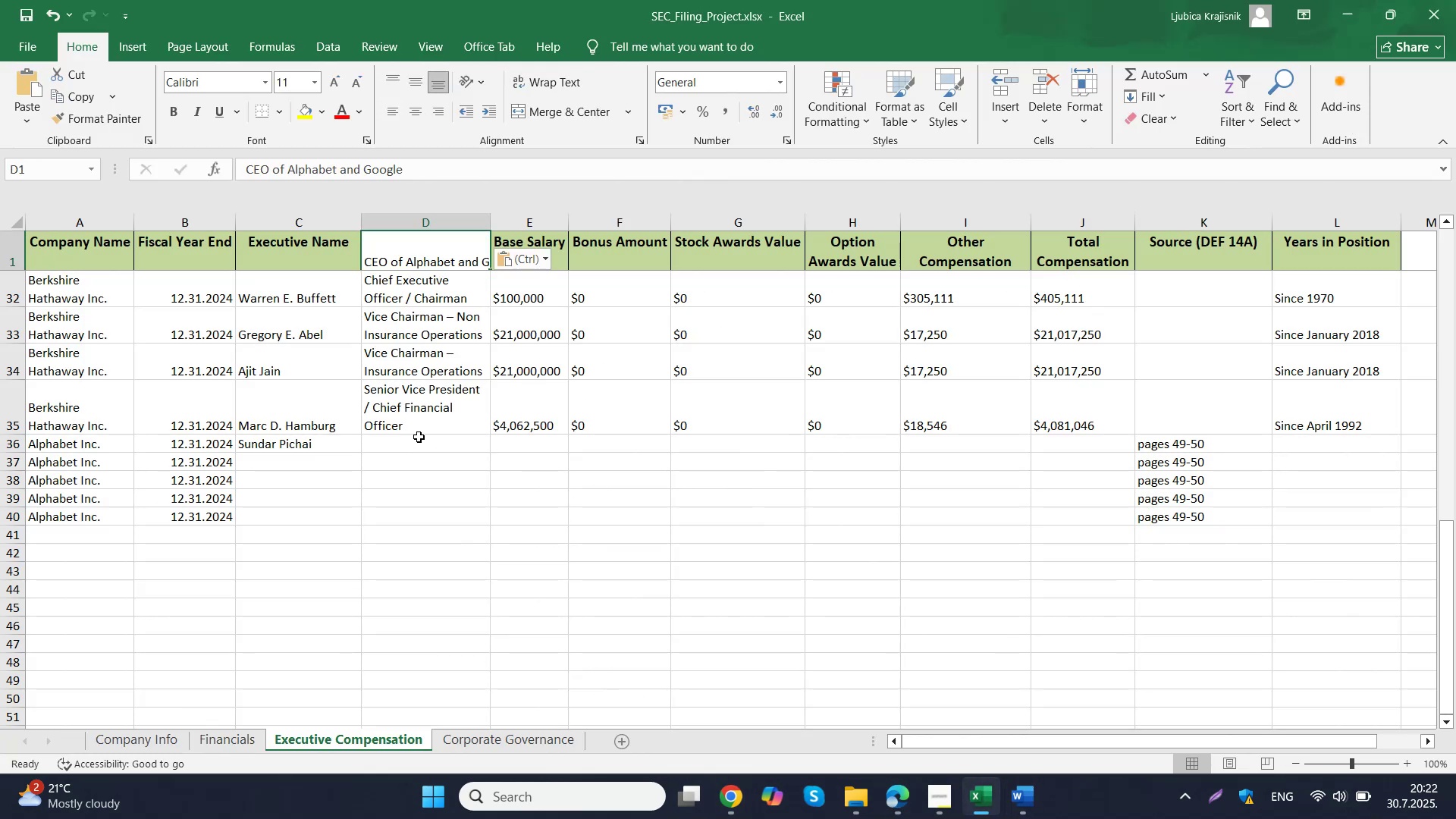 
key(Control+Z)
 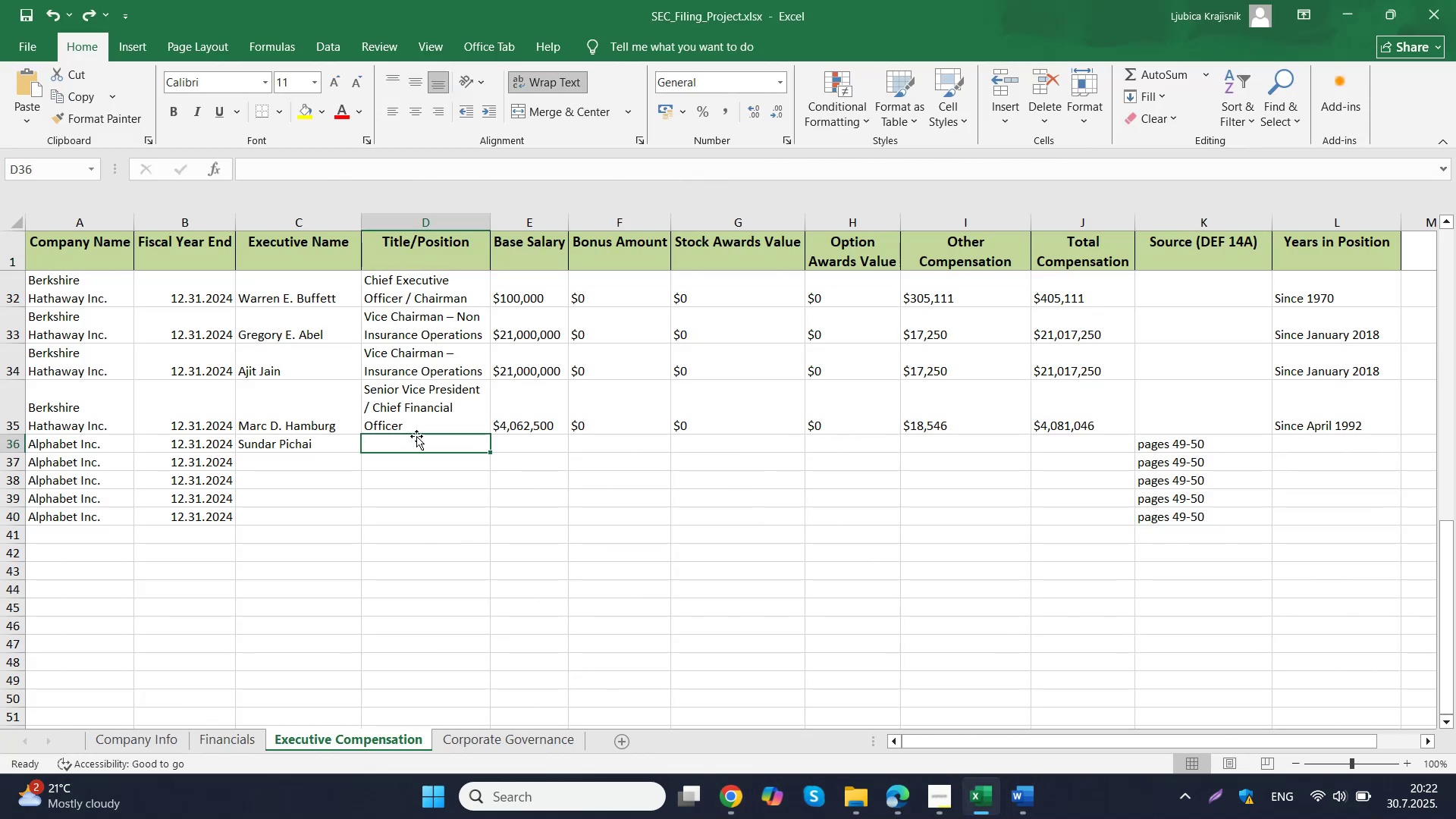 
double_click([416, 436])
 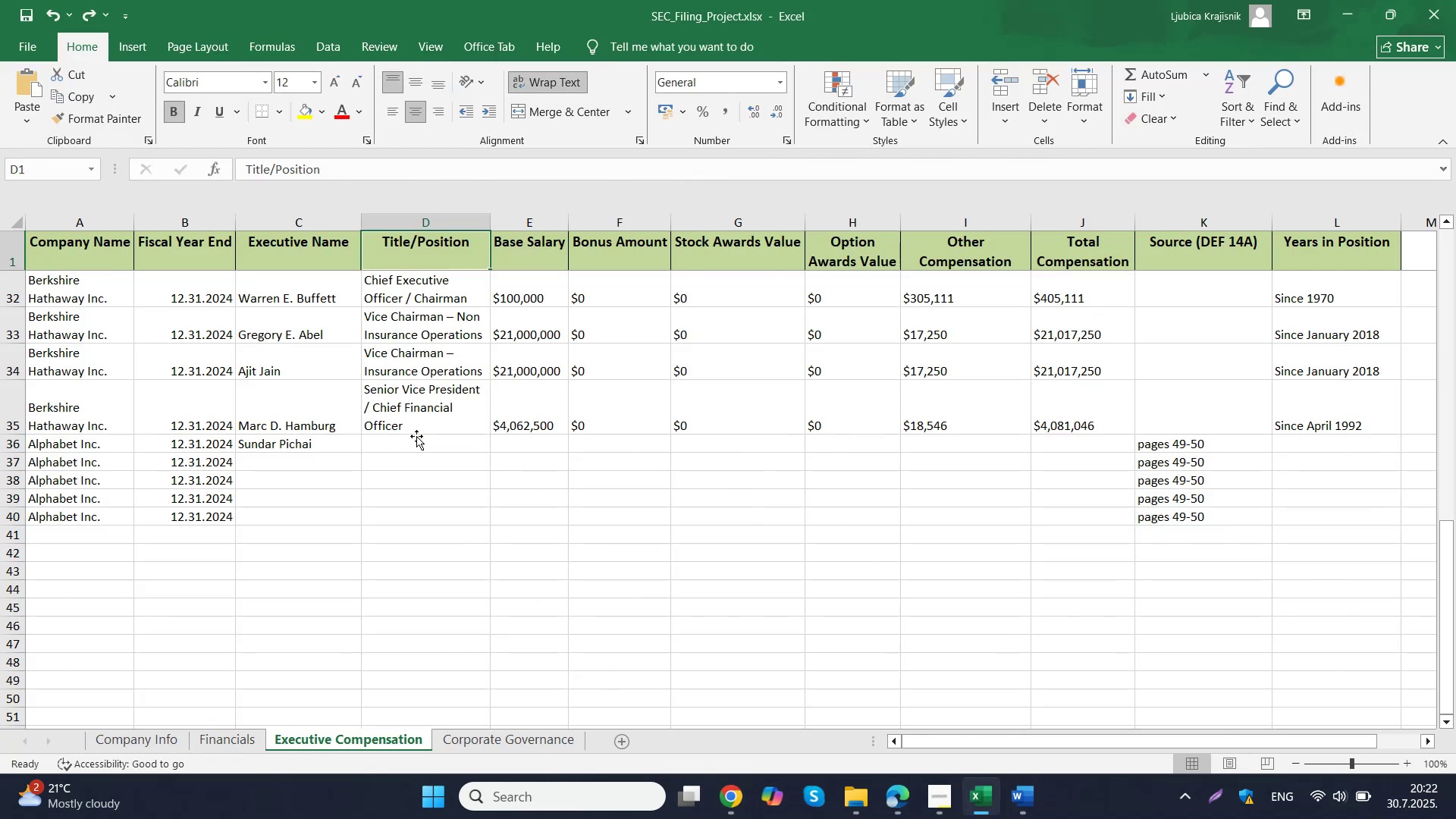 
triple_click([416, 436])
 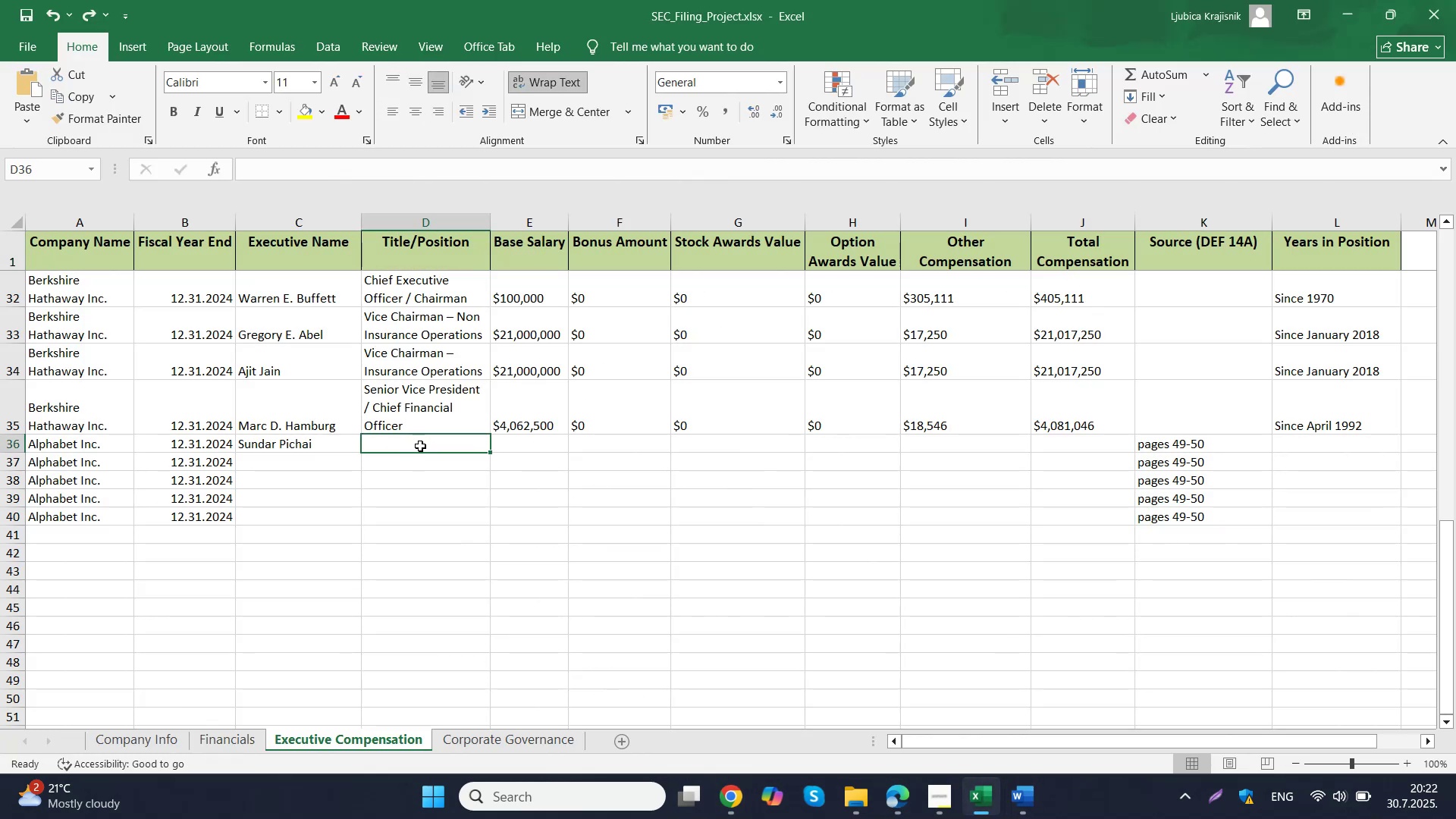 
double_click([420, 446])
 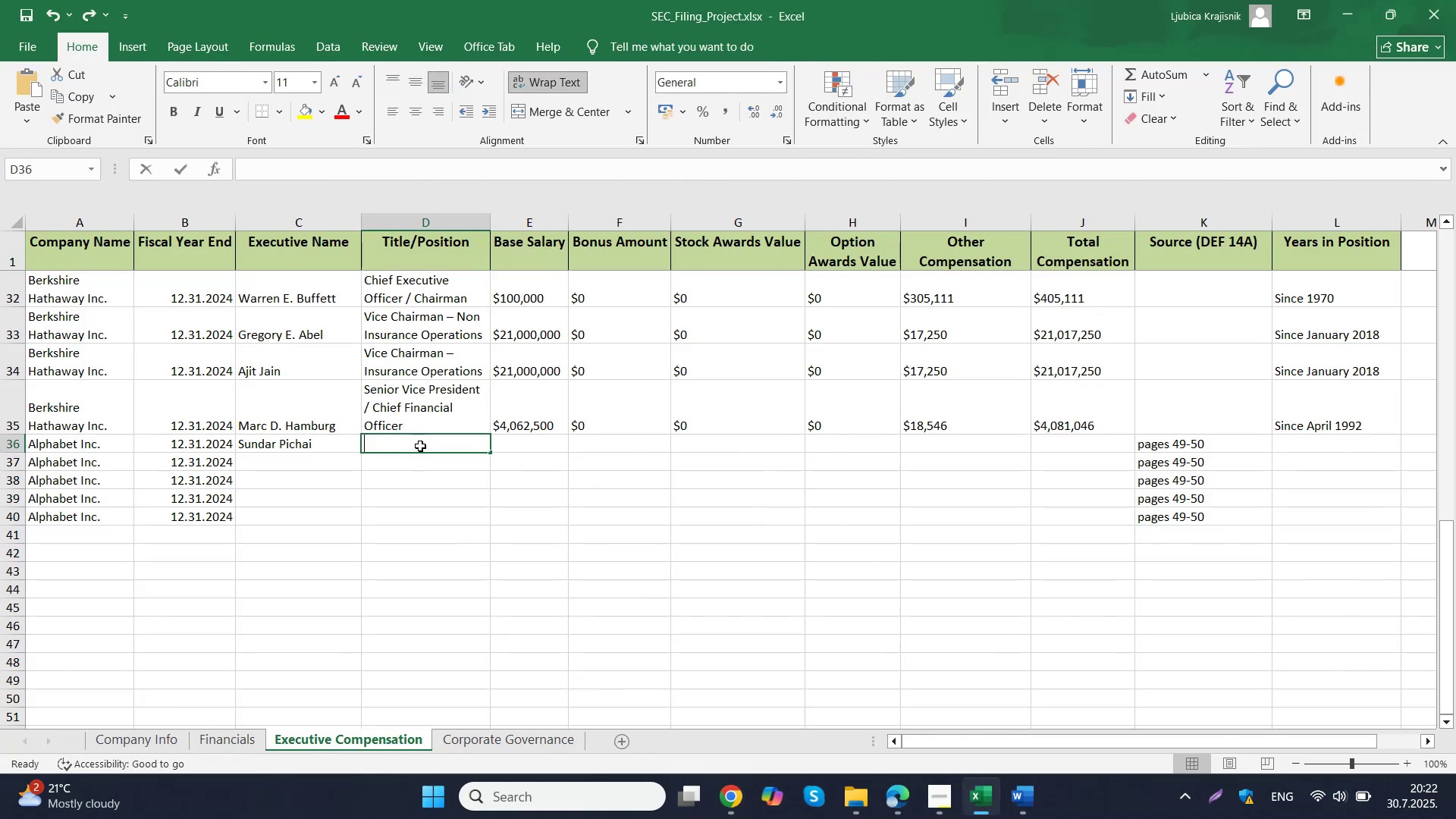 
triple_click([420, 446])
 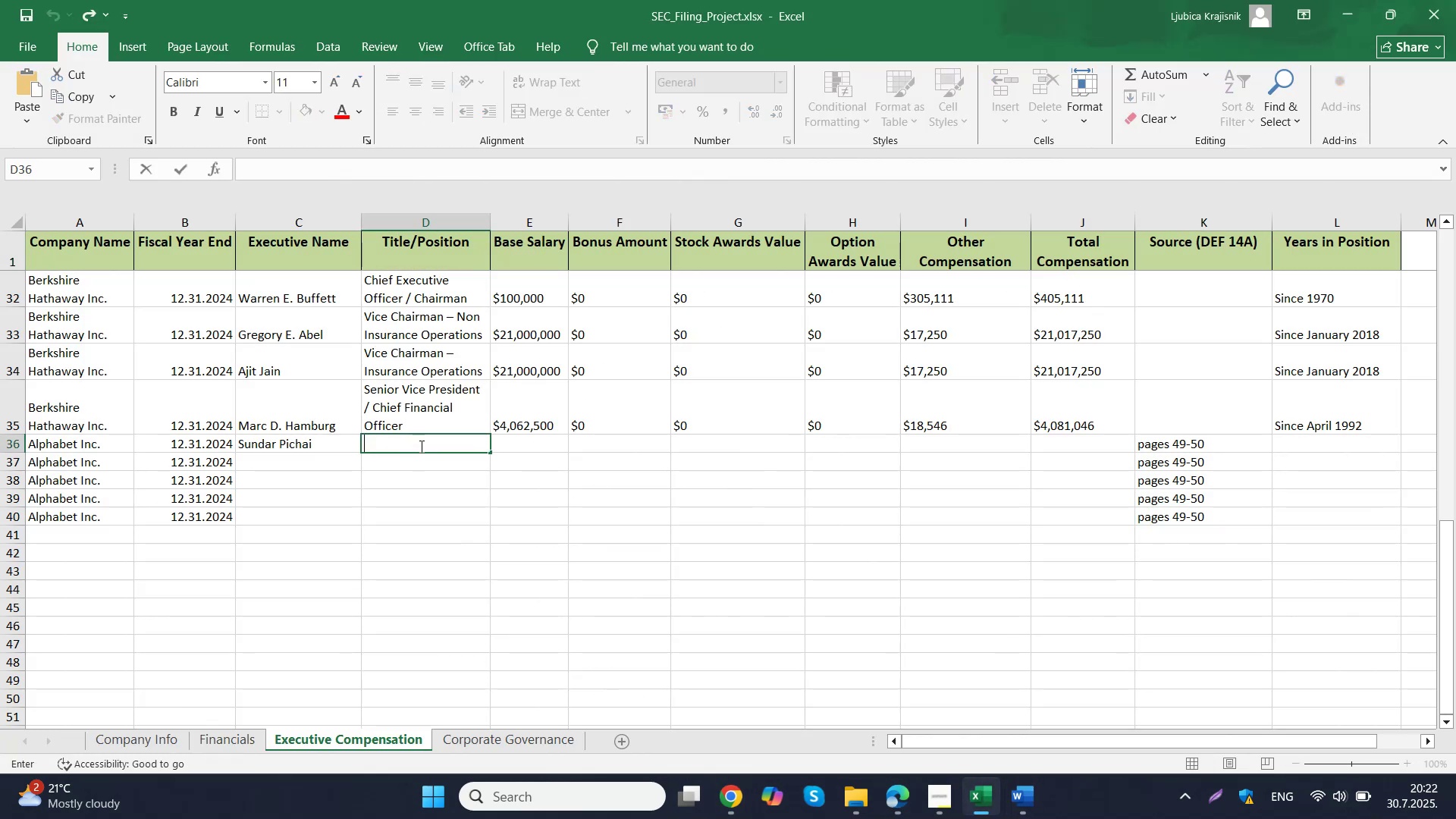 
key(Control+V)
 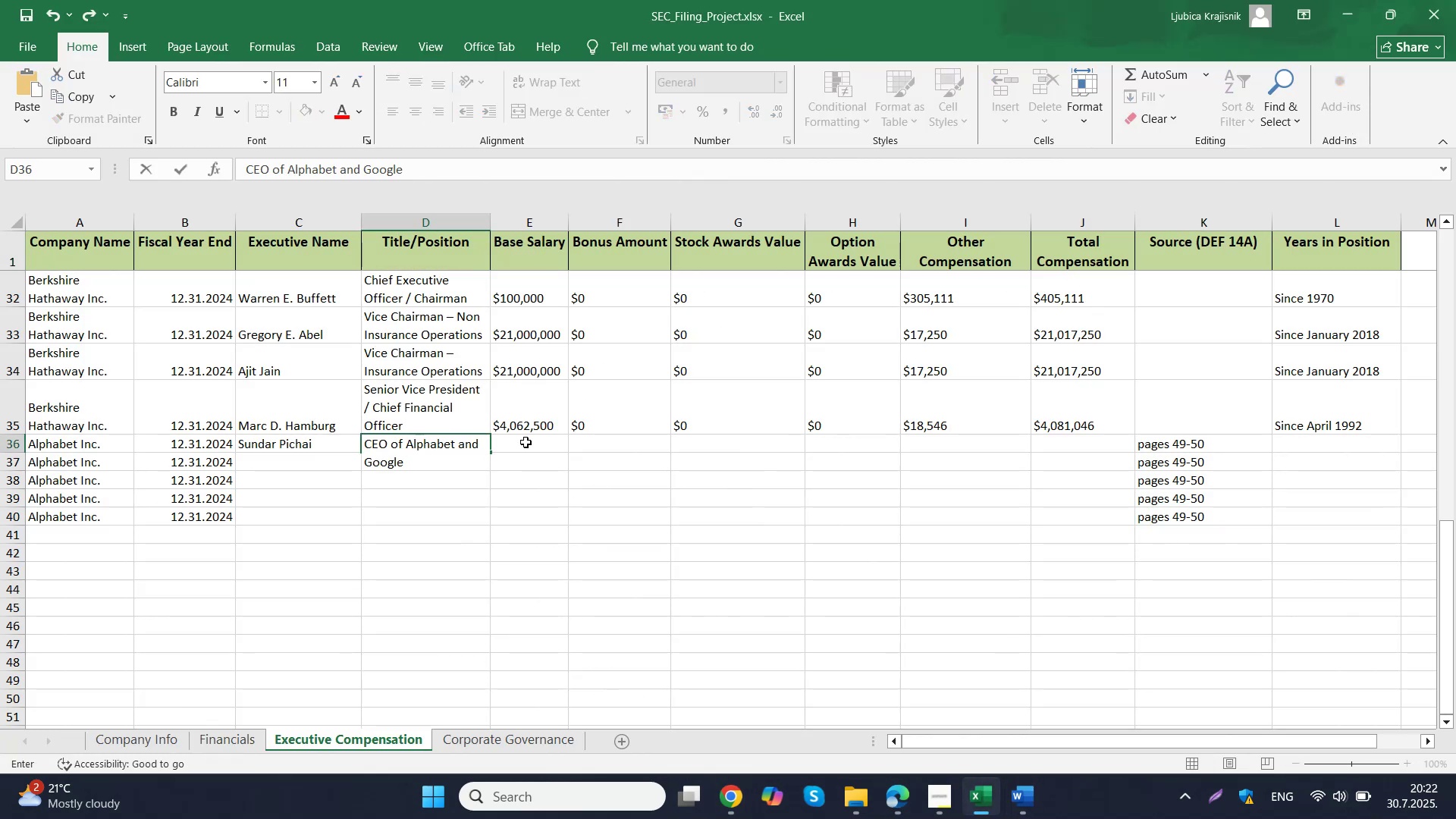 
left_click([526, 442])
 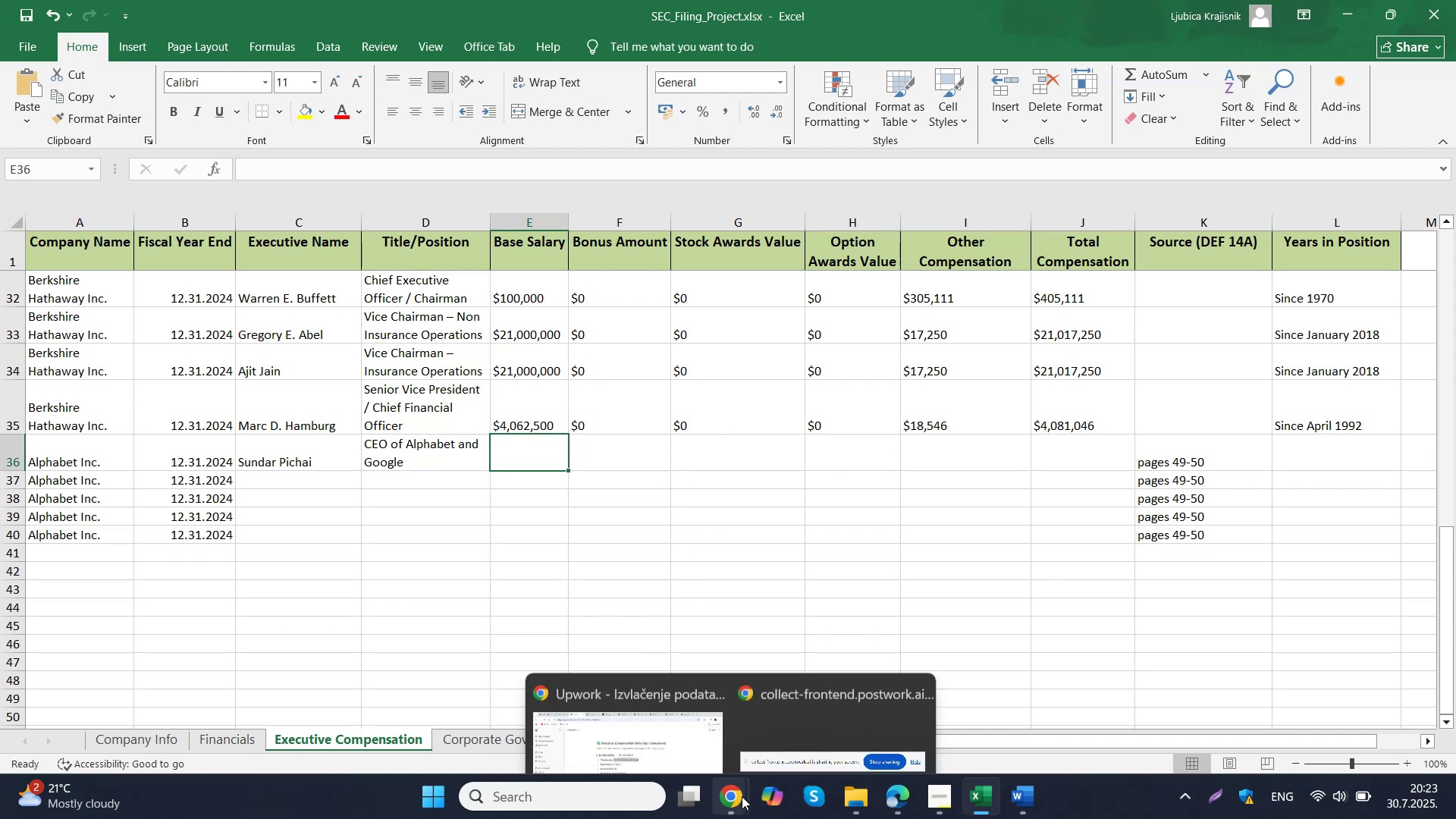 
left_click([693, 714])
 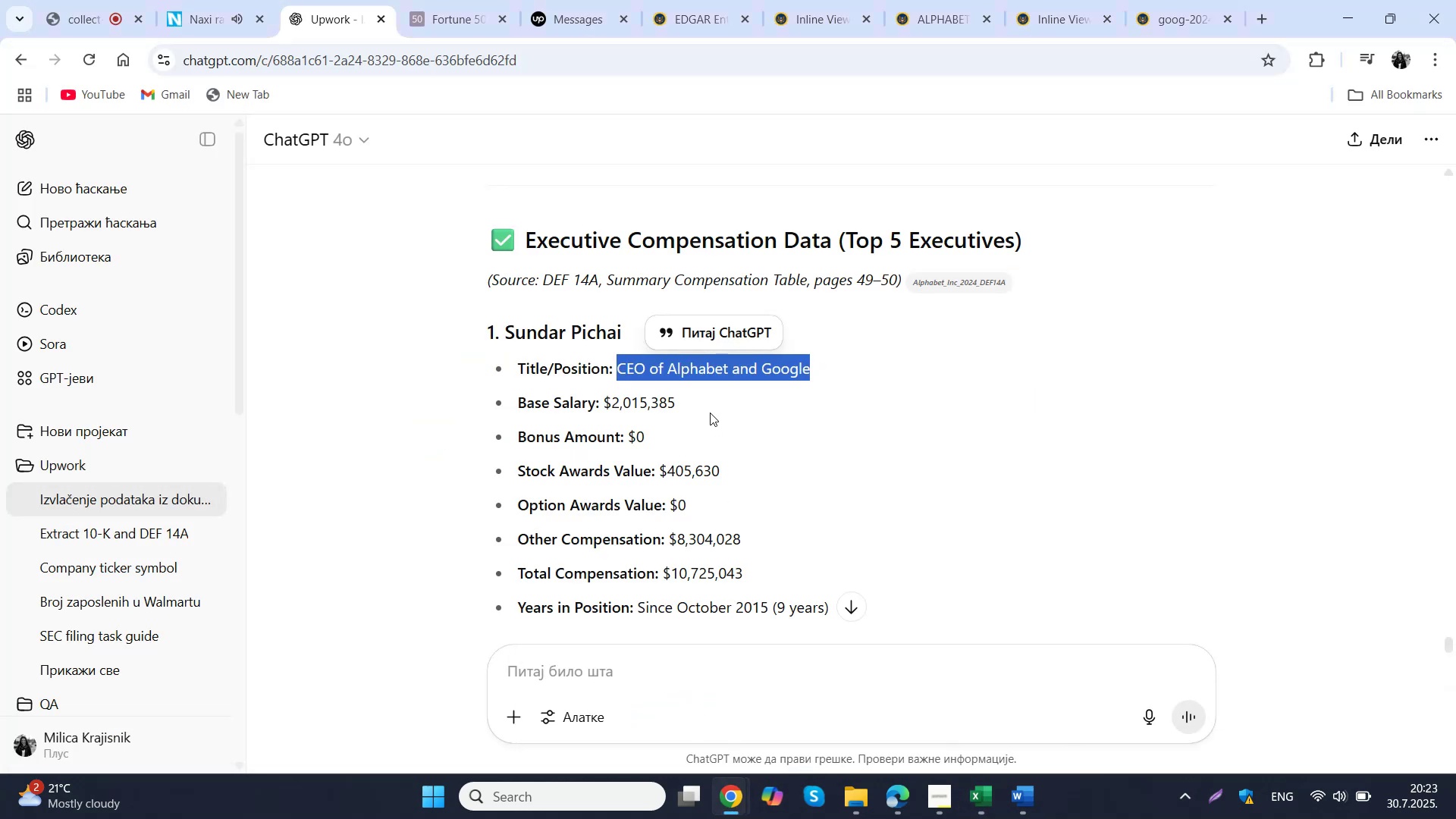 
left_click_drag(start_coordinate=[696, 402], to_coordinate=[603, 407])
 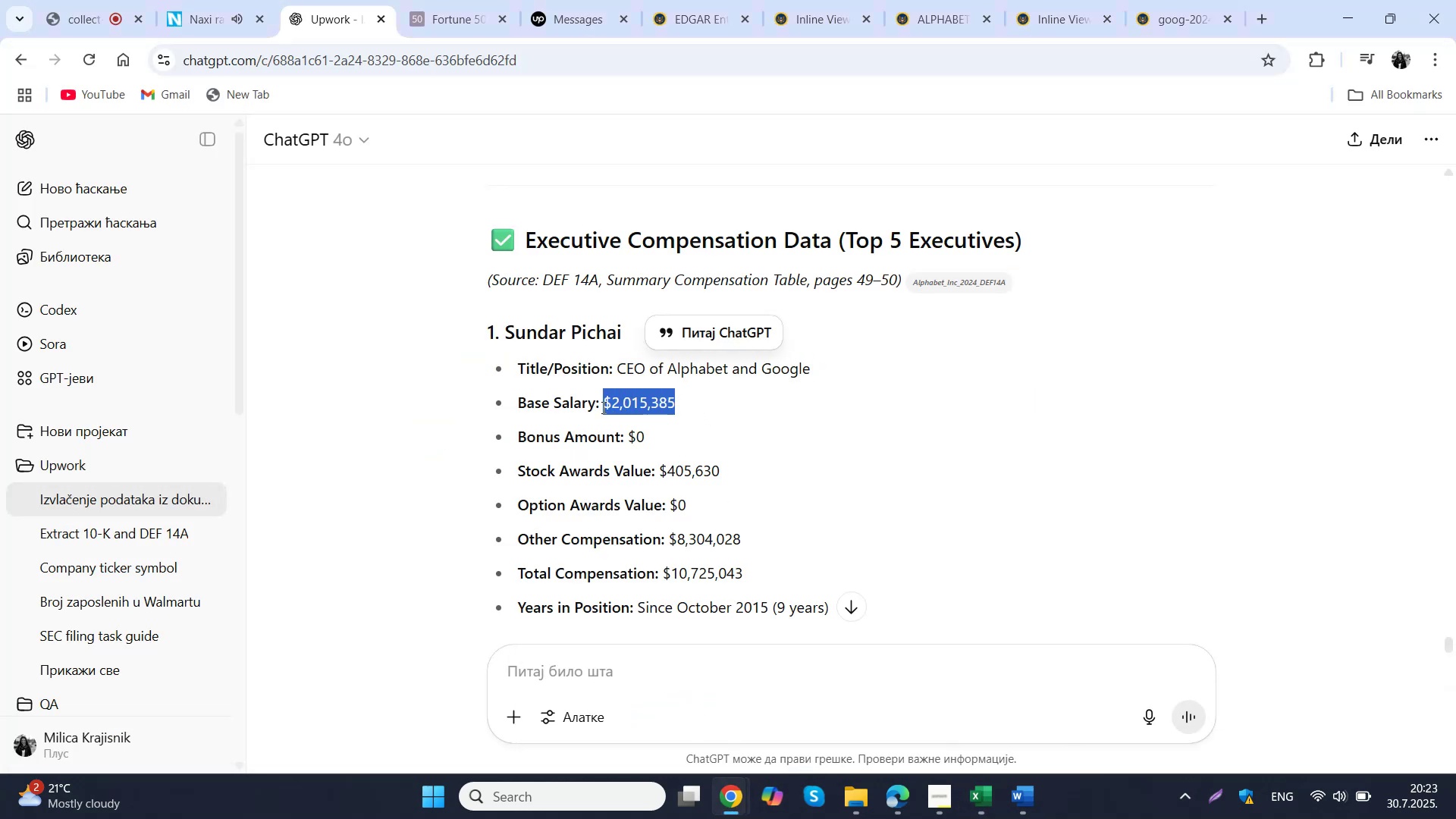 
key(Control+ControlLeft)
 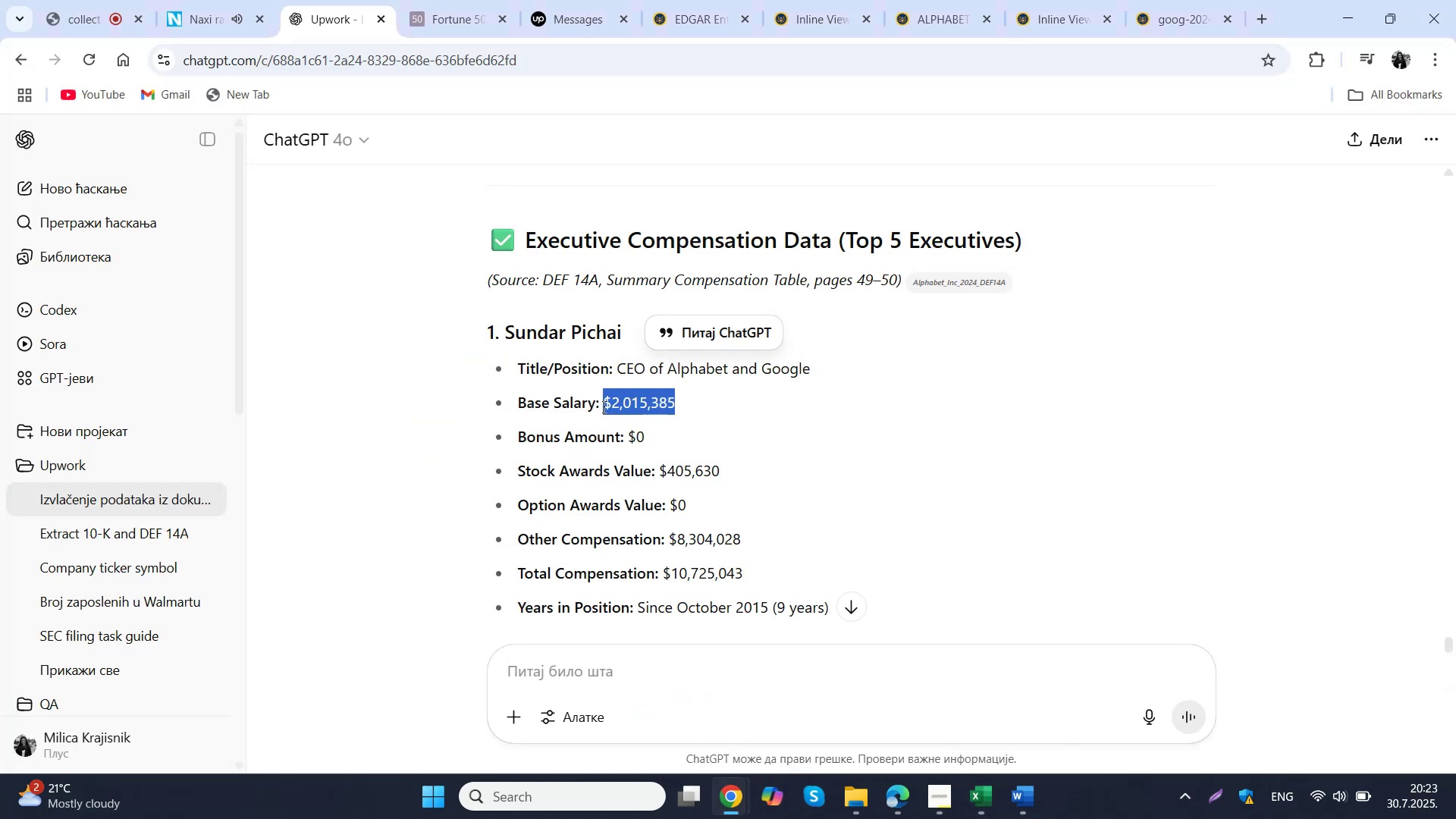 
key(Control+C)
 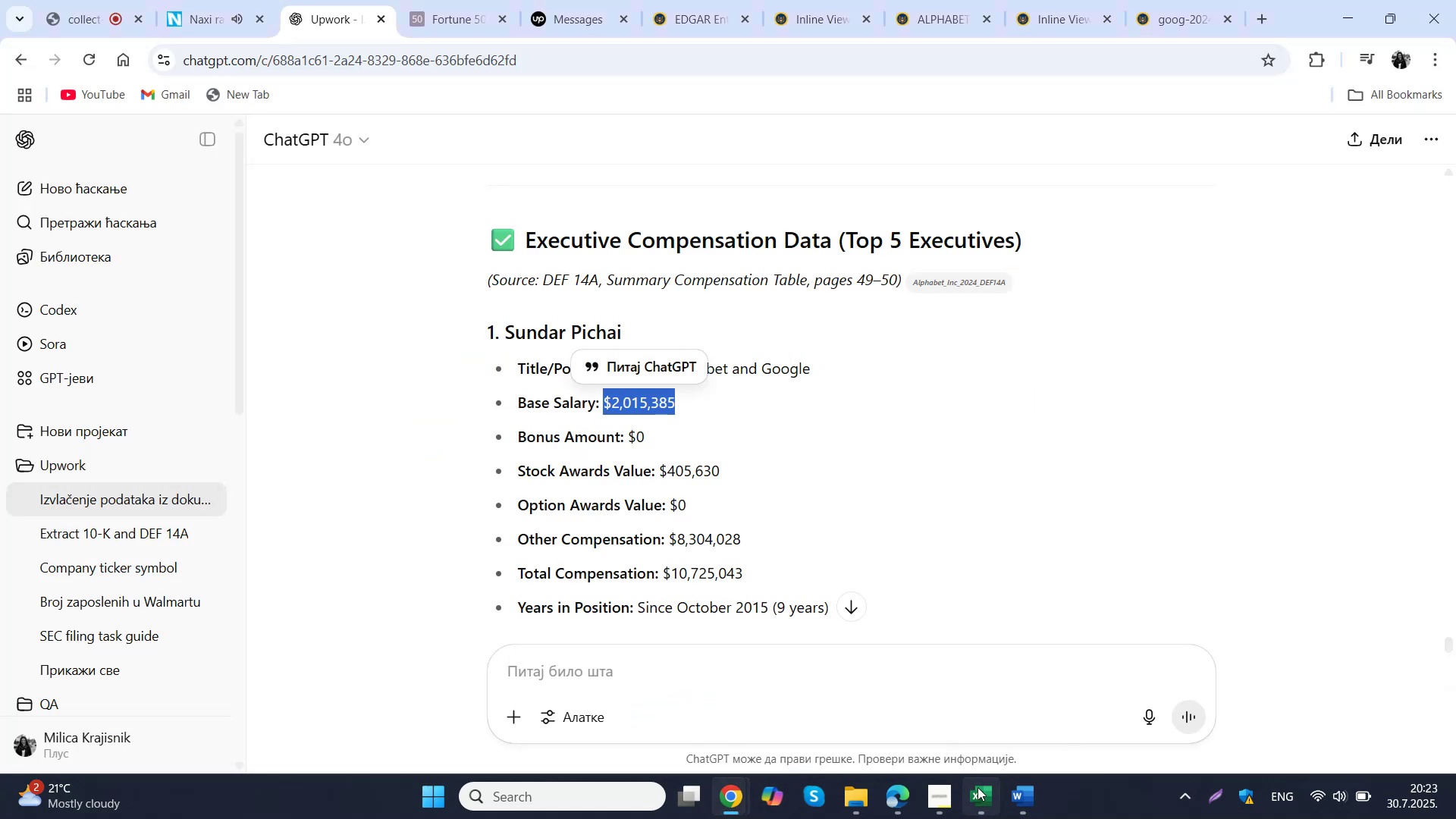 
left_click([977, 787])
 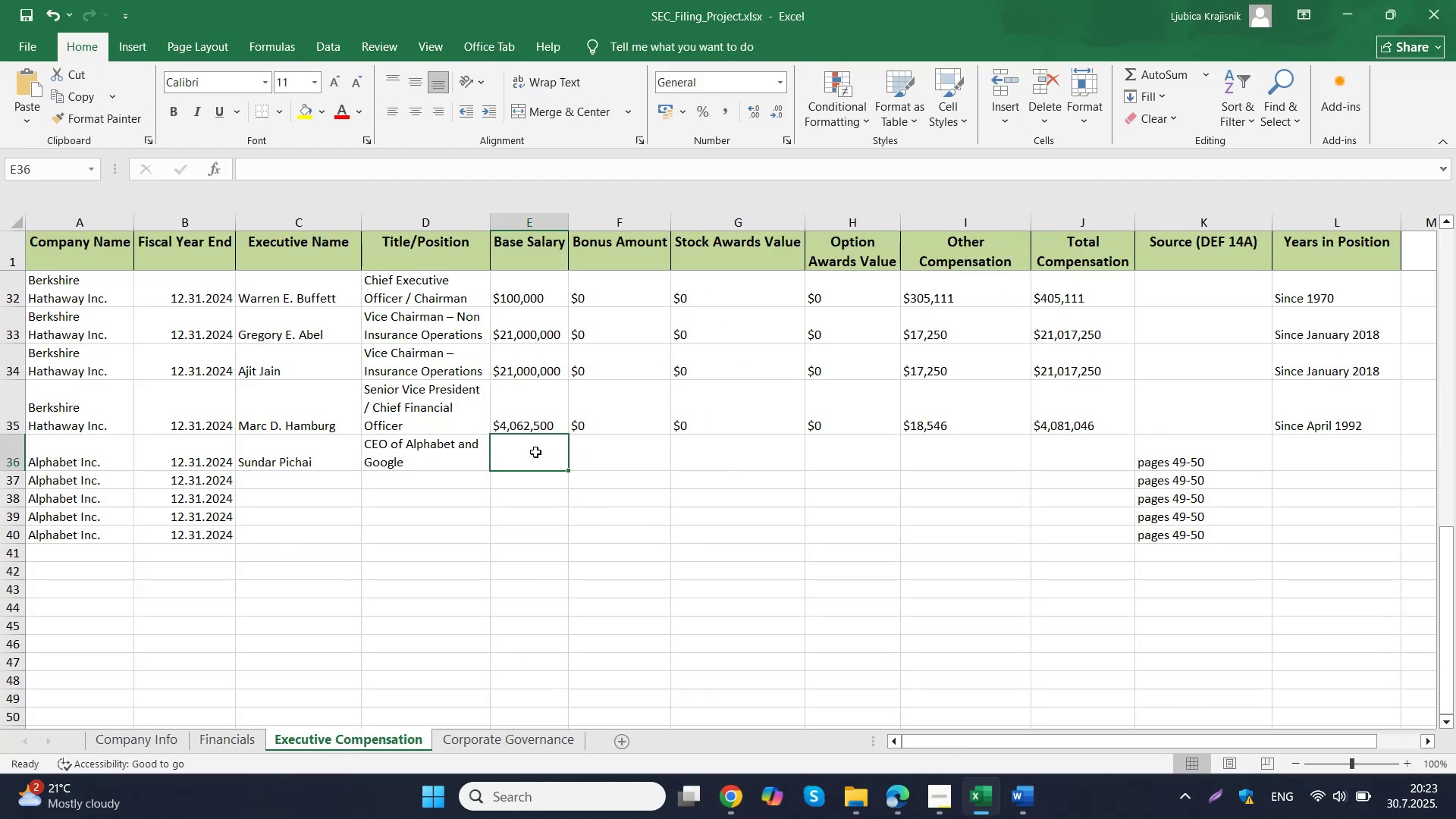 
double_click([535, 452])
 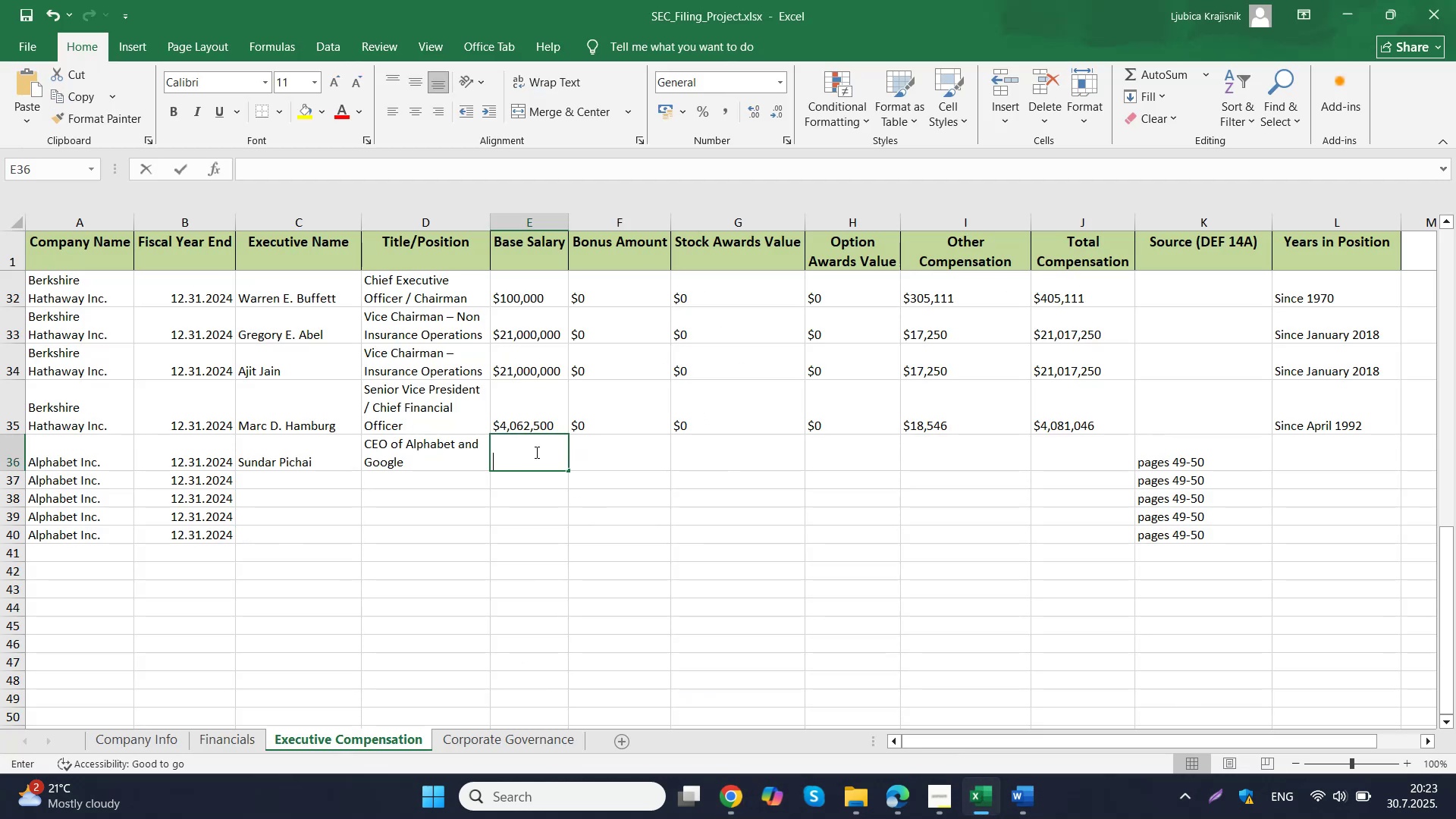 
key(Control+ControlLeft)
 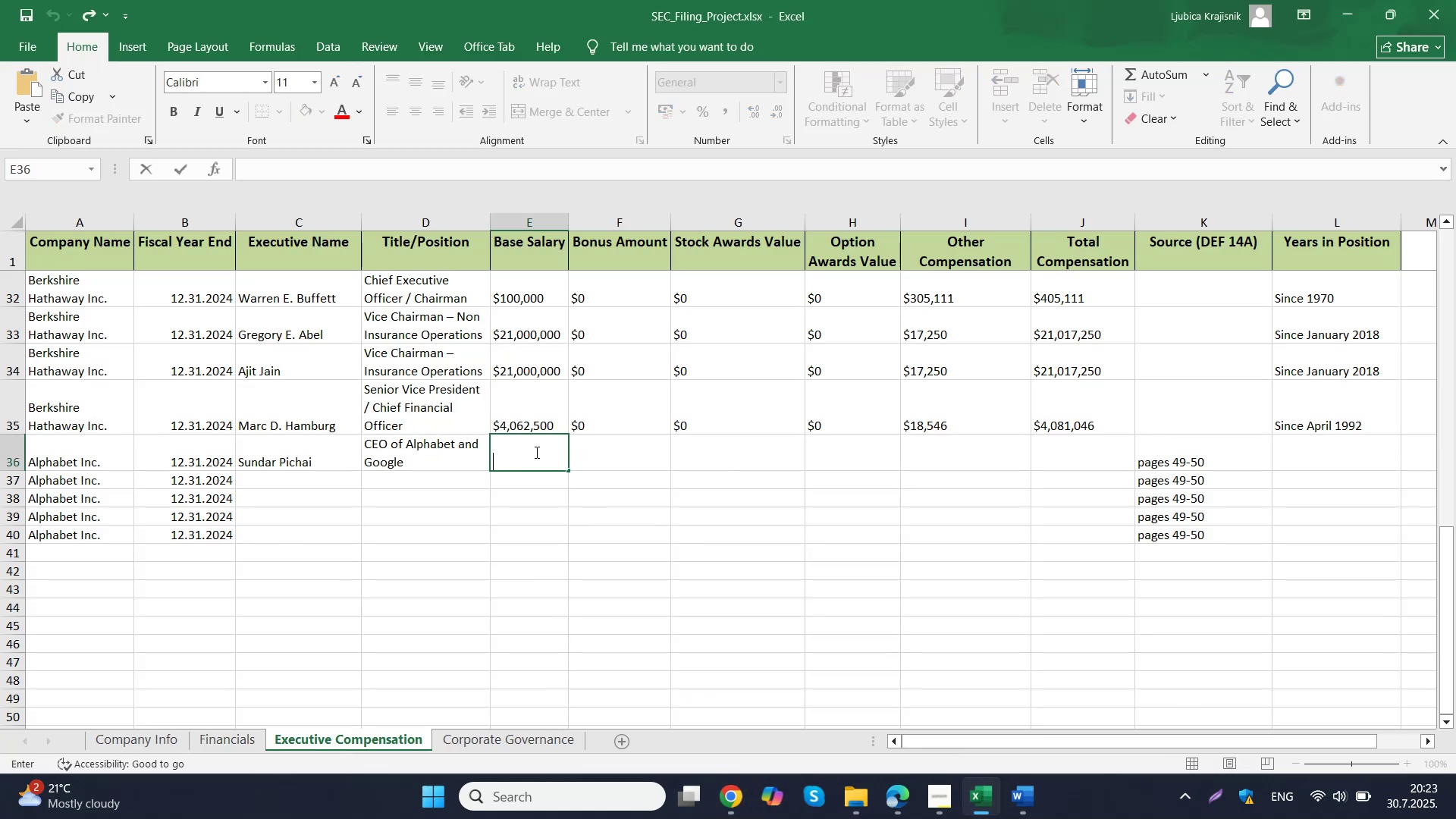 
key(Control+V)
 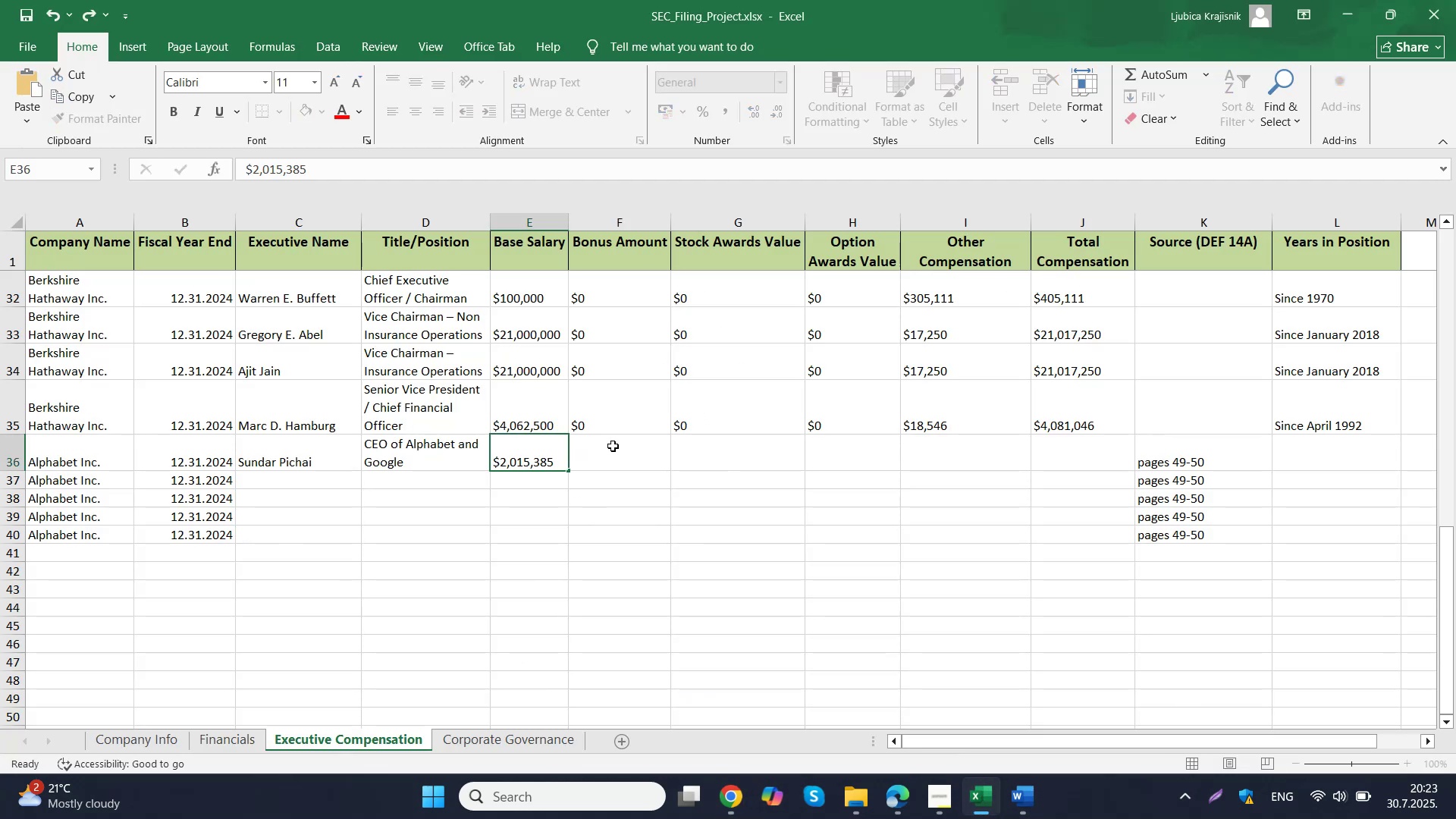 
left_click([613, 446])
 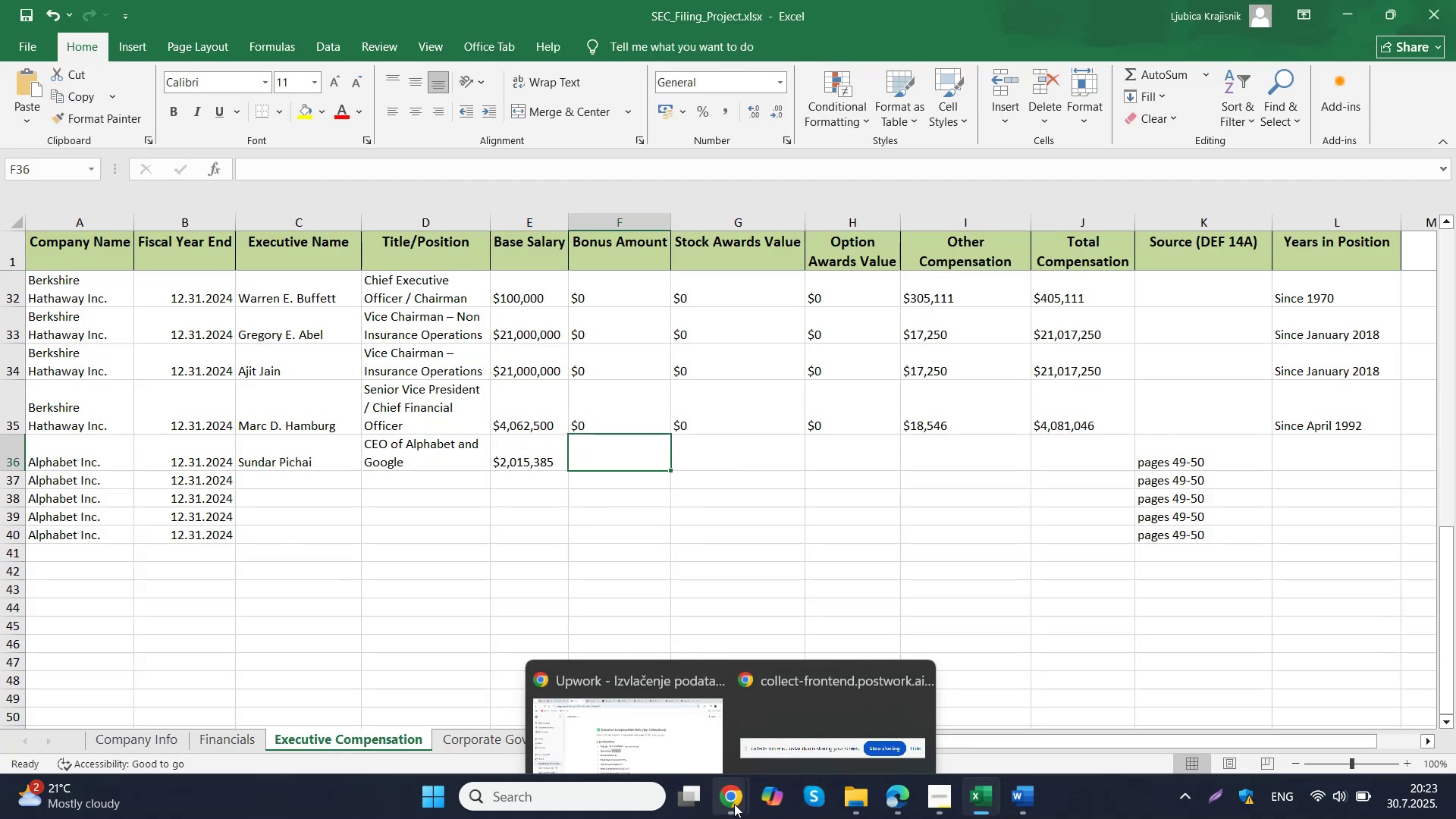 
left_click([684, 695])
 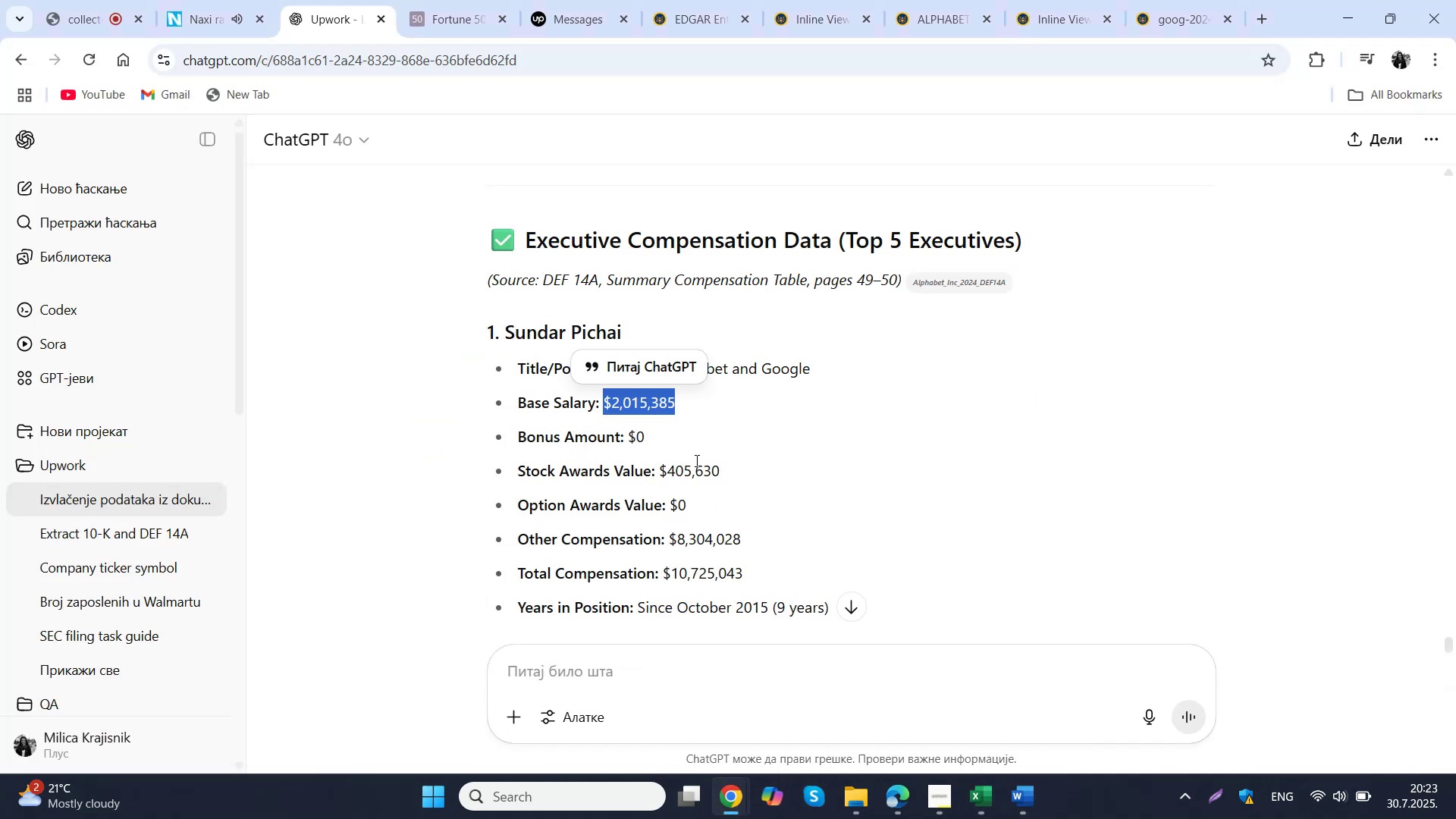 
left_click_drag(start_coordinate=[663, 434], to_coordinate=[632, 434])
 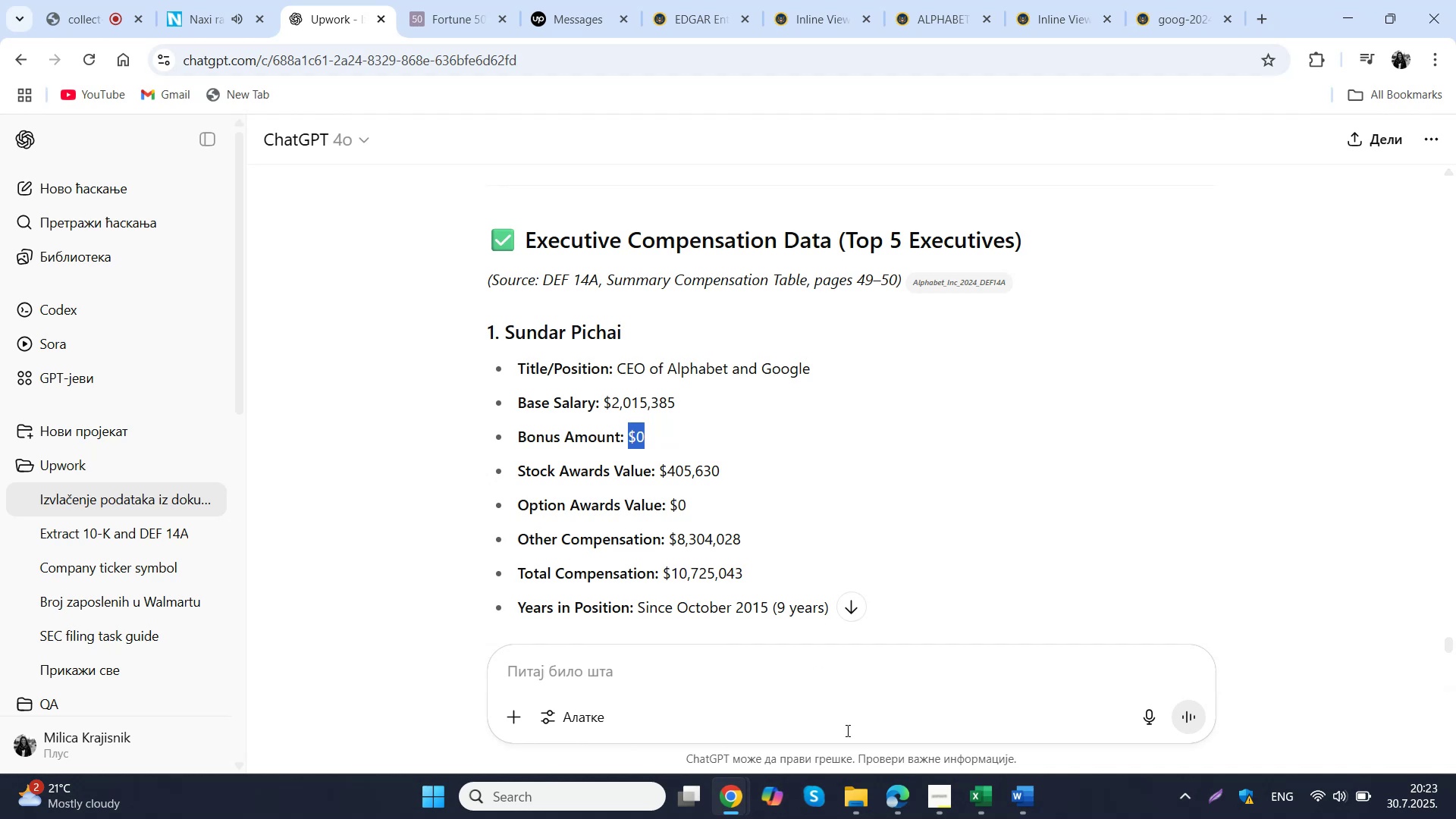 
key(Control+ControlLeft)
 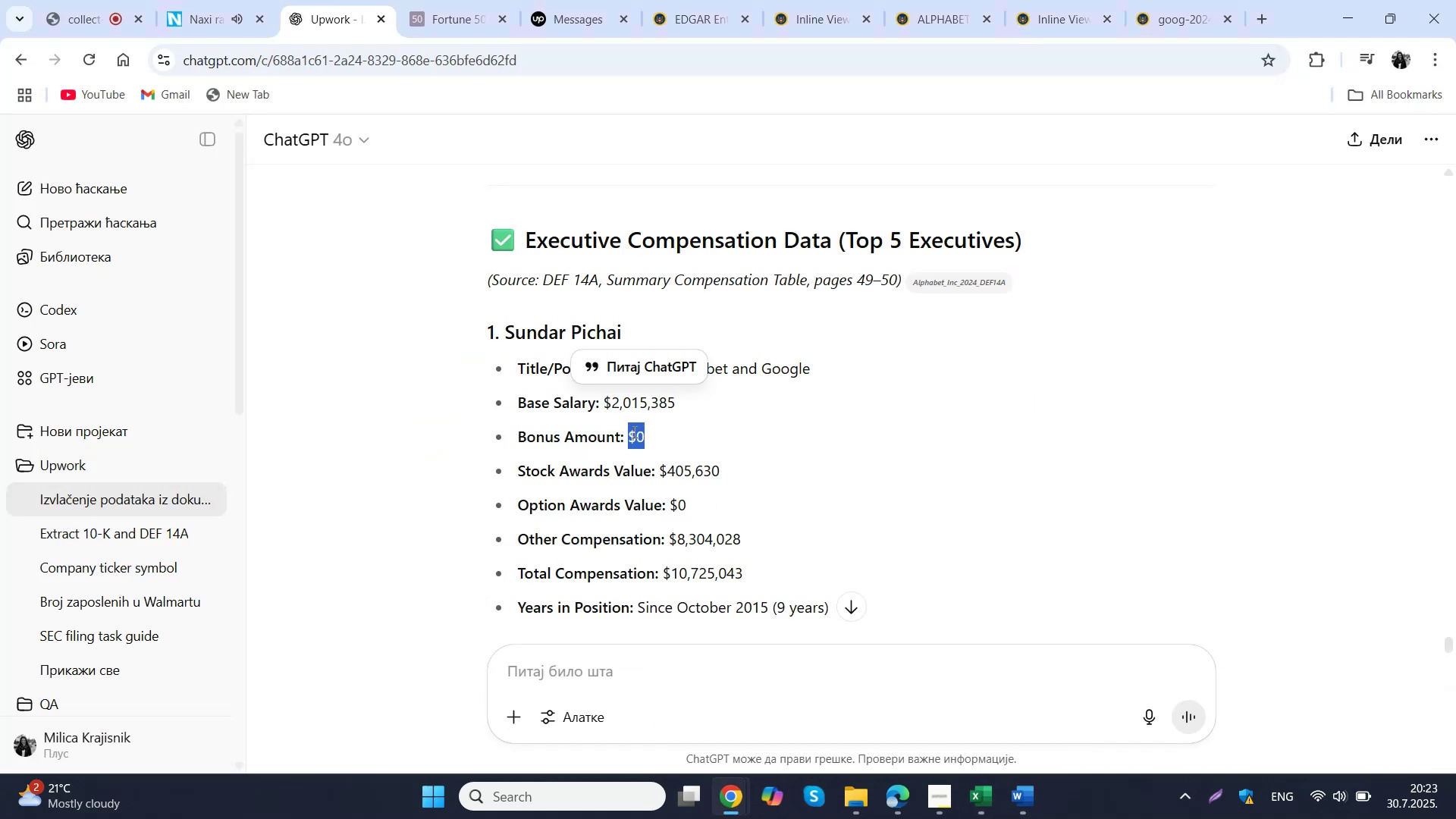 
key(Control+C)
 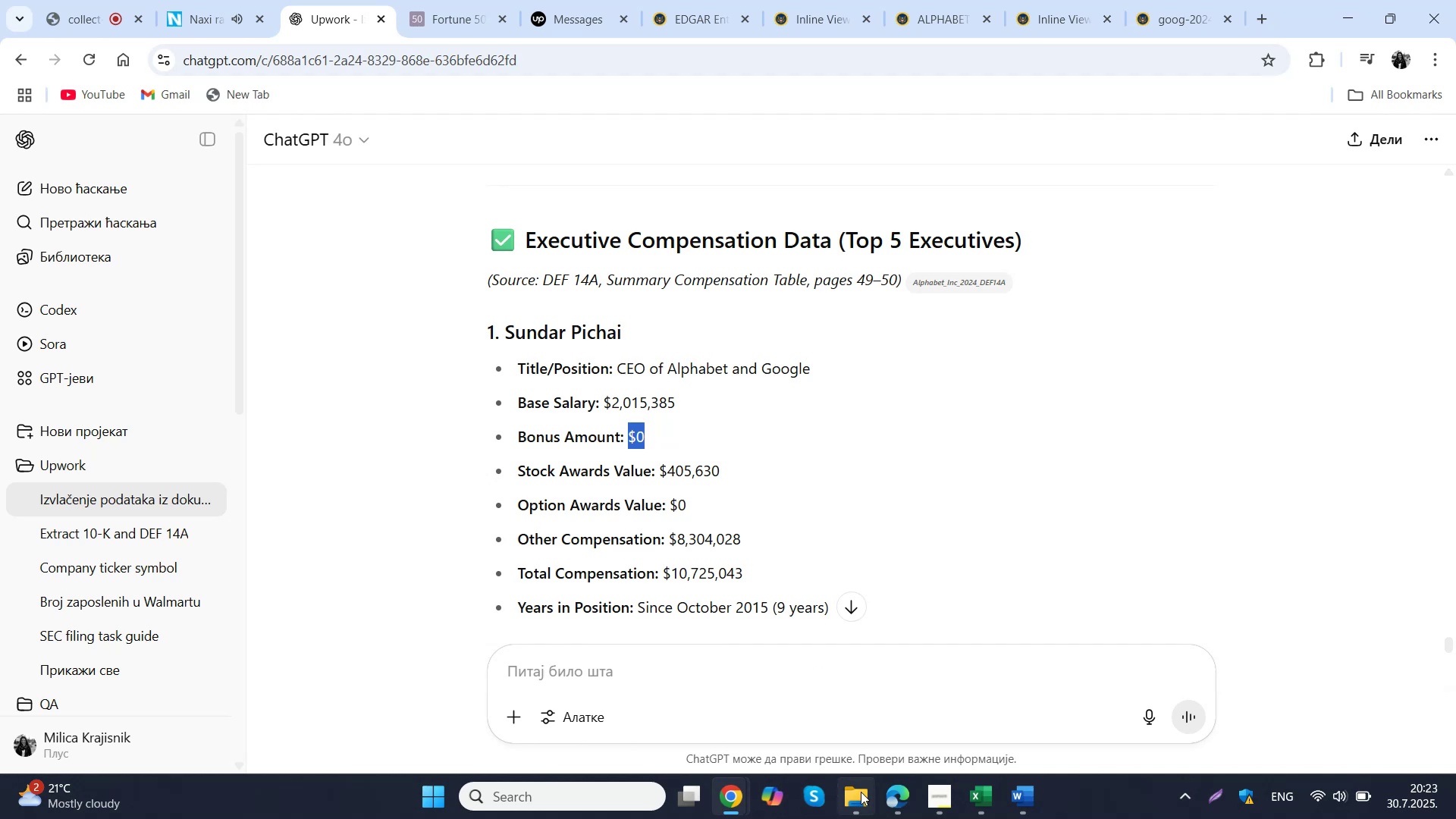 
left_click([892, 803])
 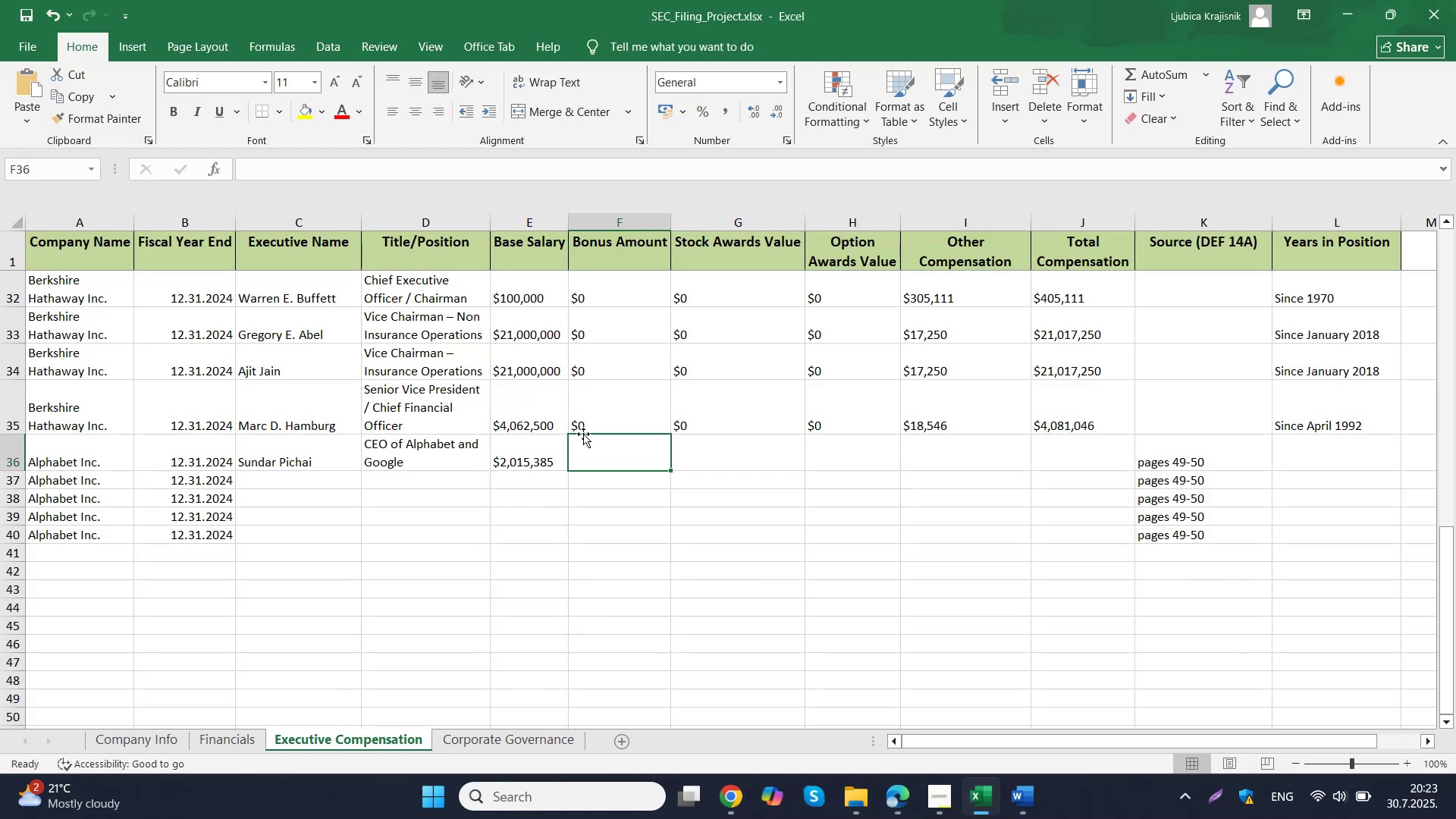 
double_click([611, 458])
 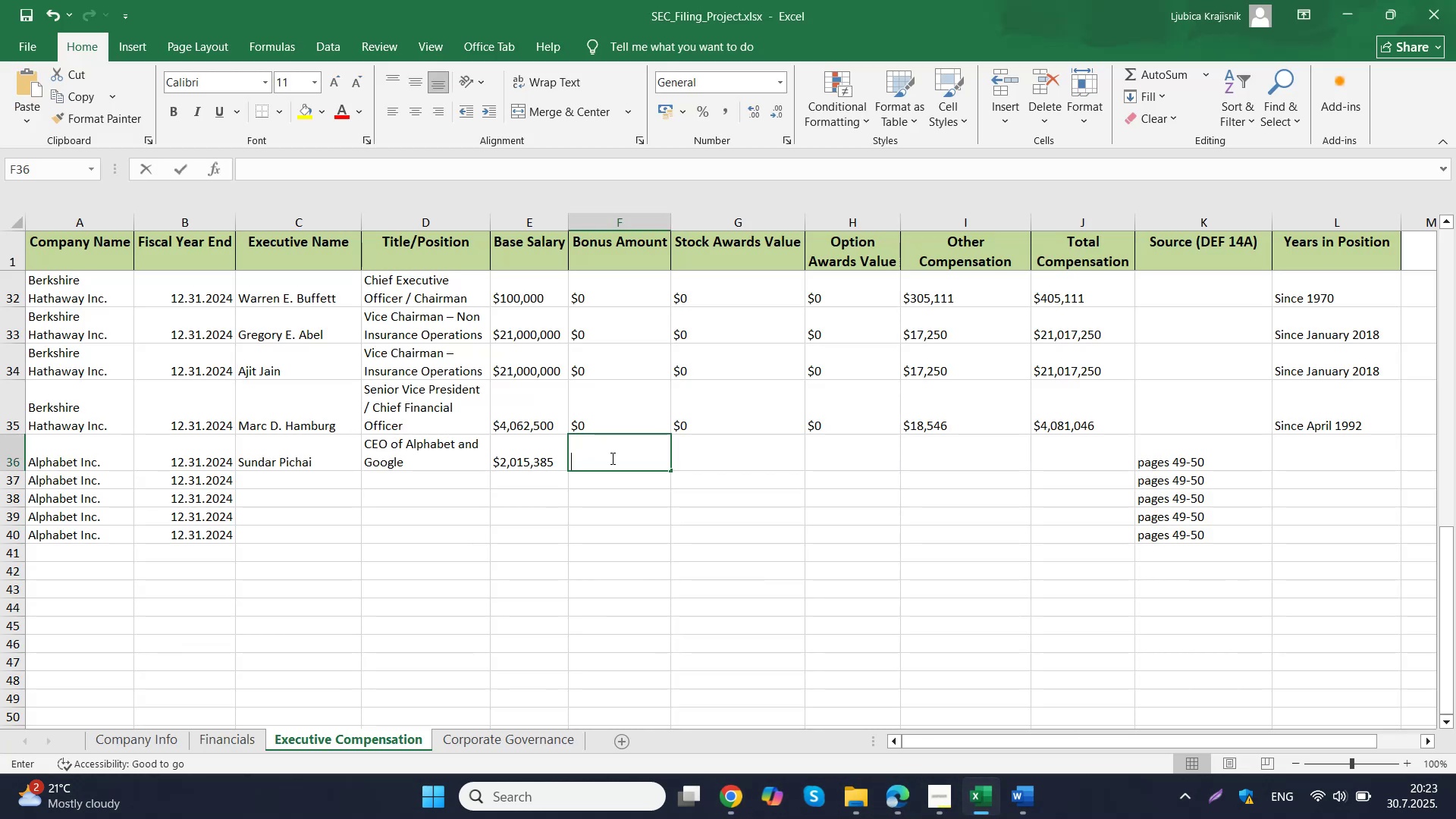 
key(Control+ControlLeft)
 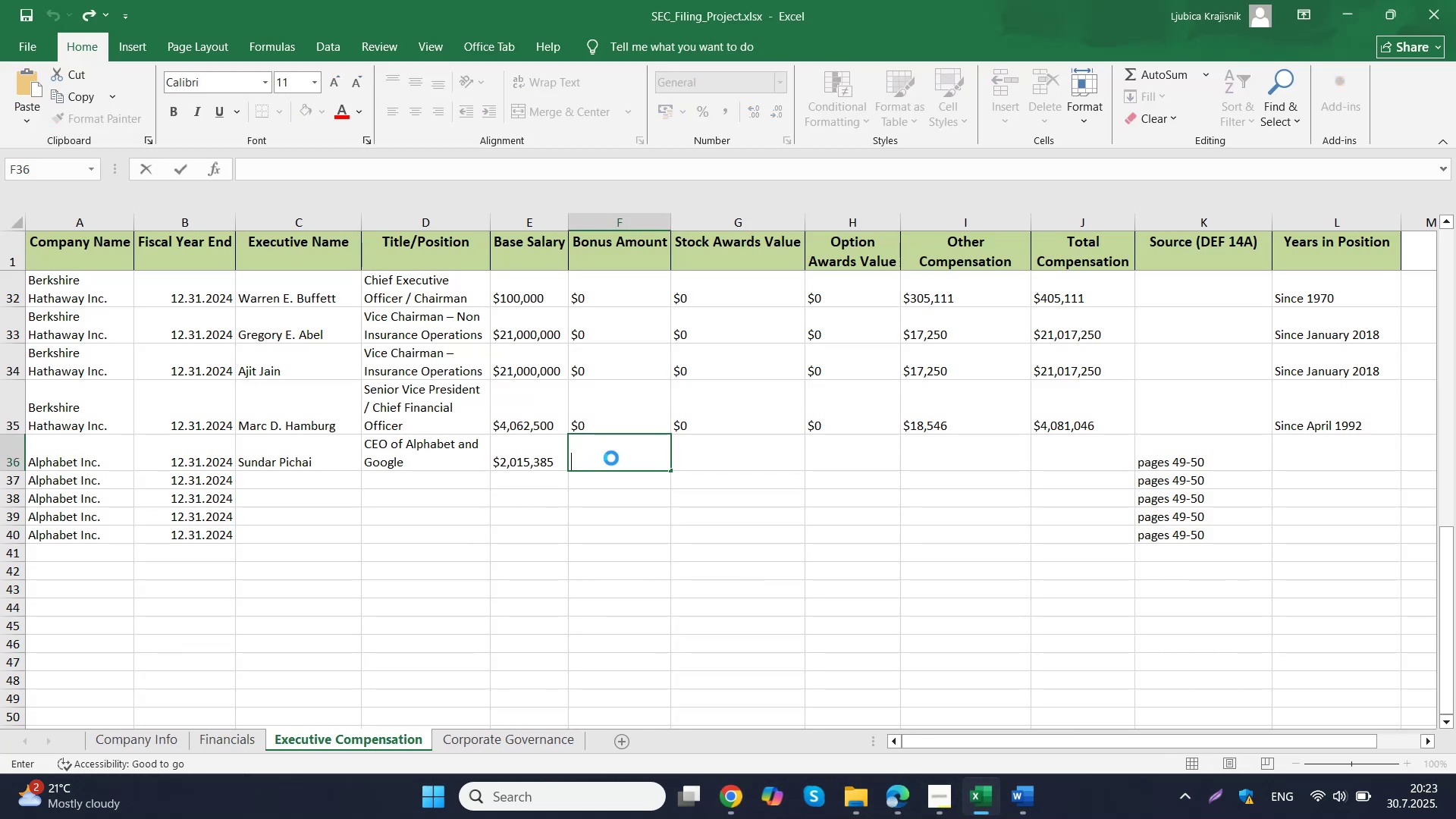 
key(Control+V)
 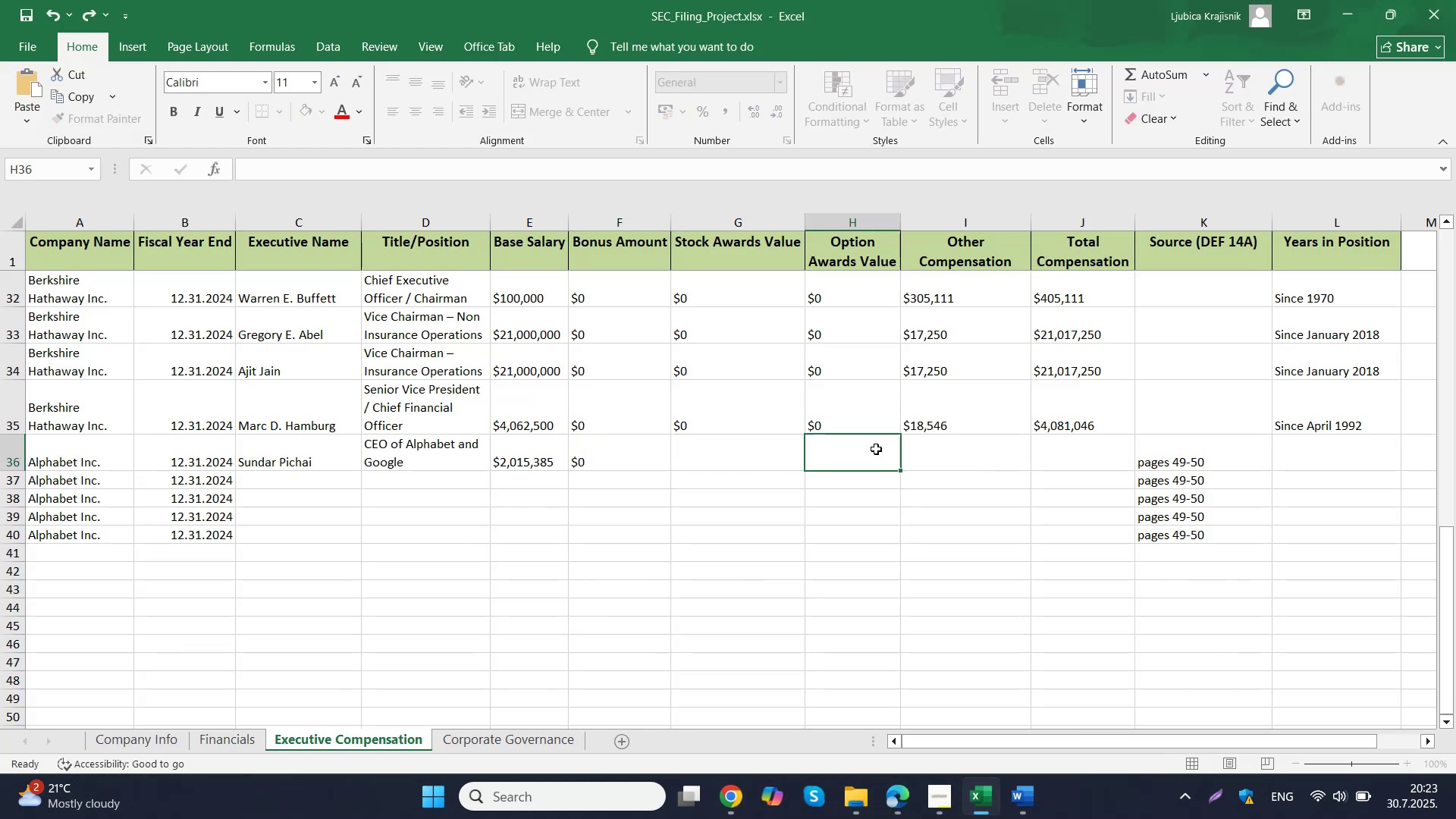 
double_click([876, 449])
 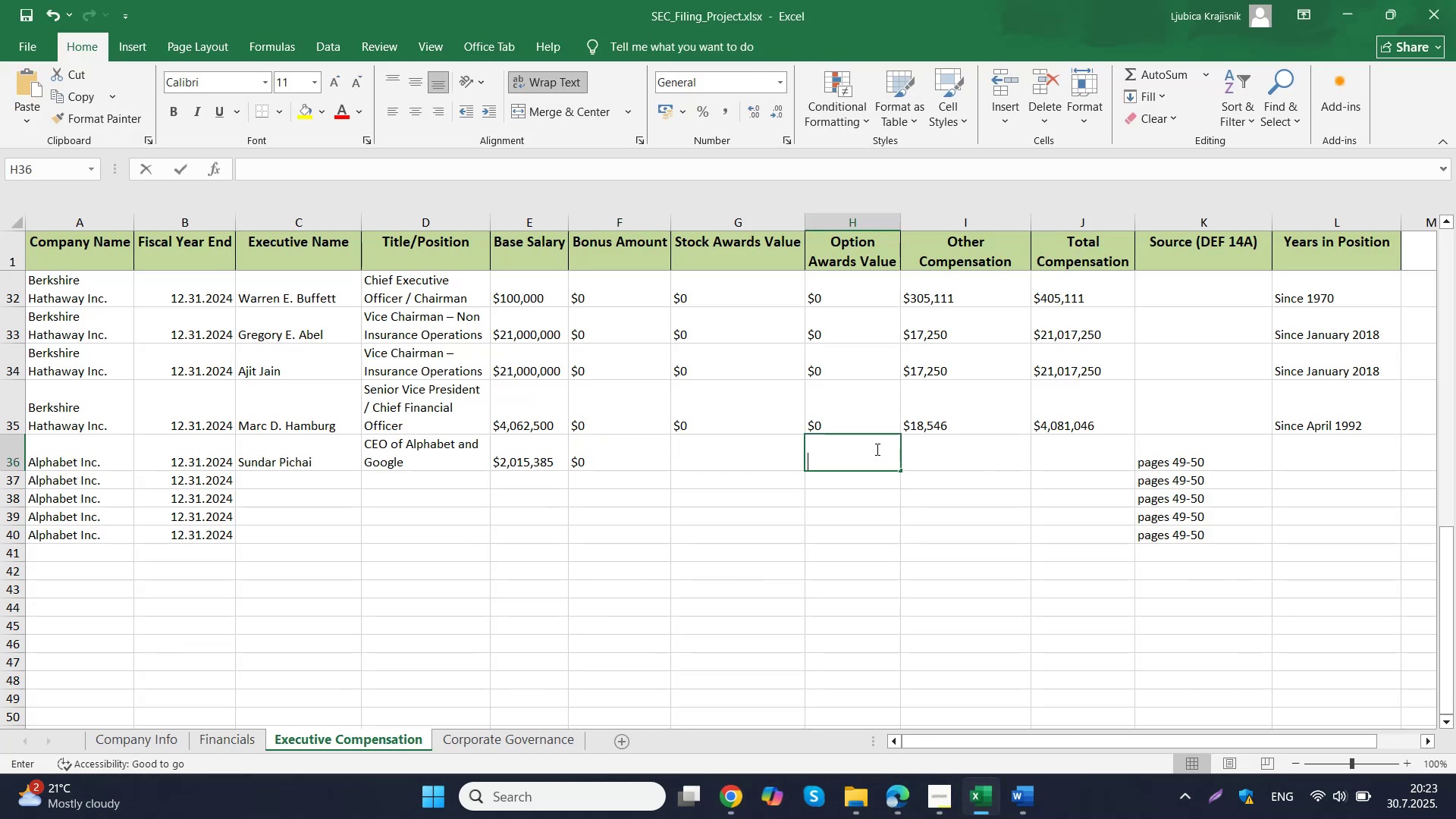 
key(Control+ControlLeft)
 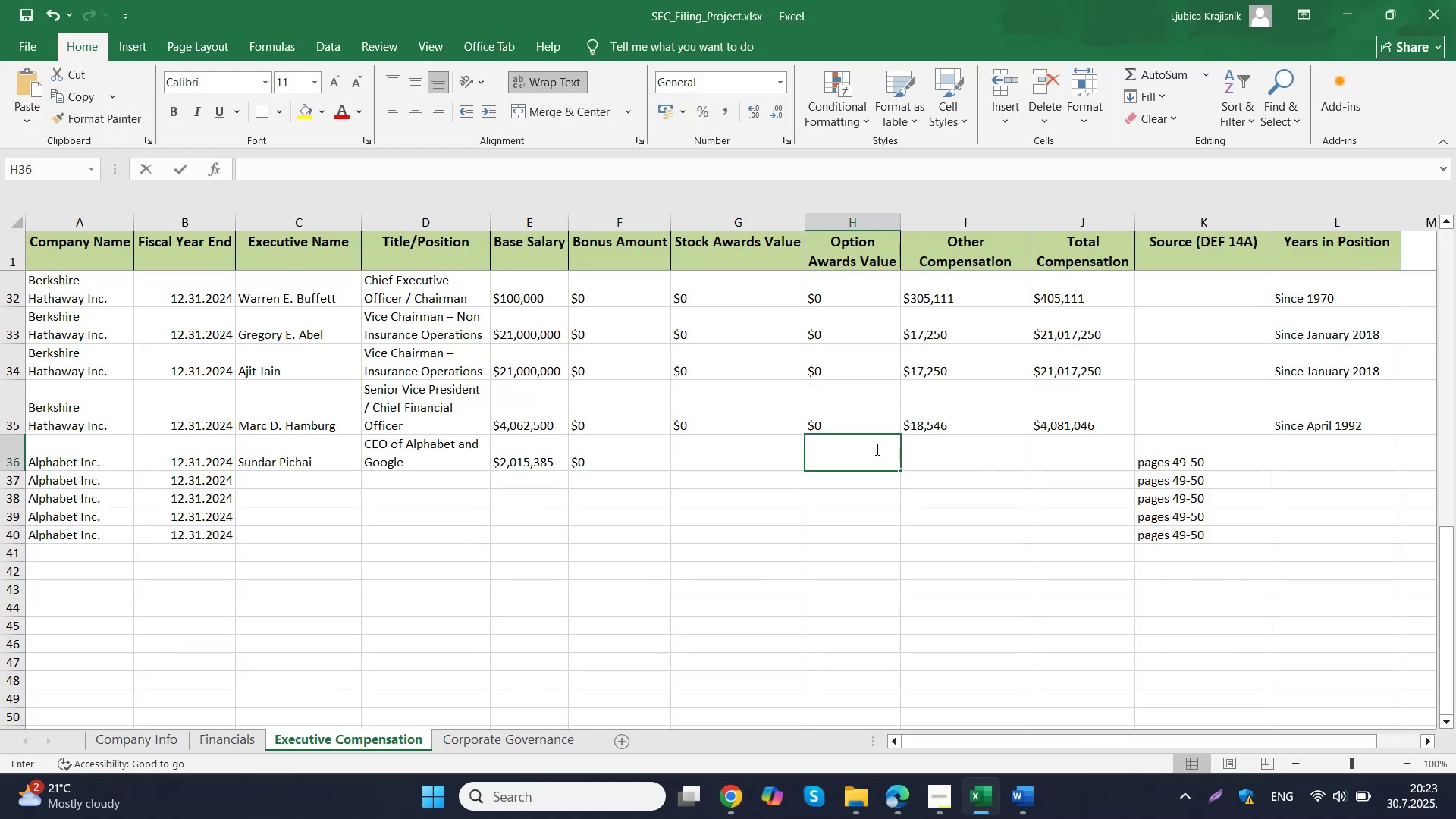 
key(Control+V)
 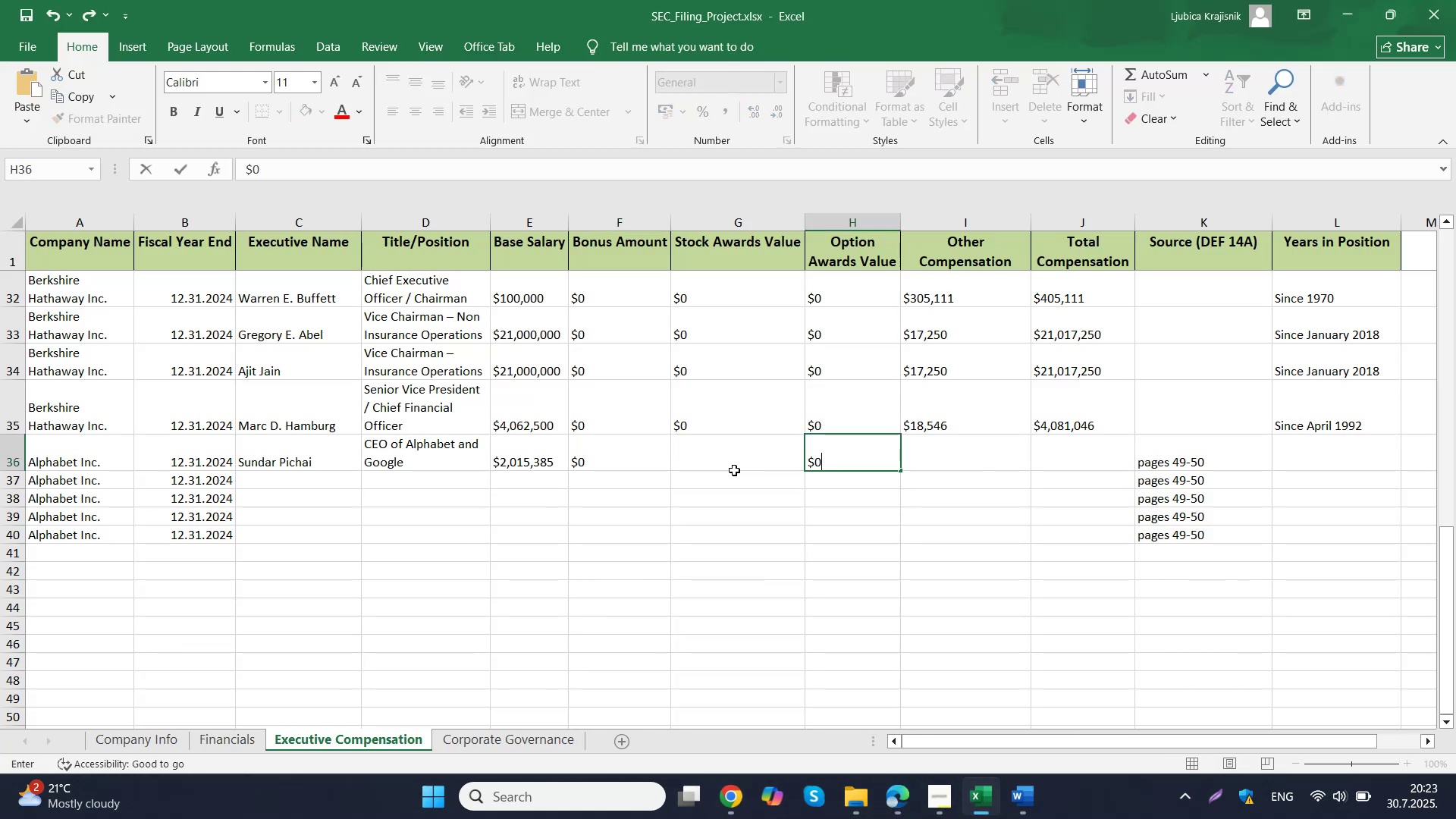 
left_click([734, 470])
 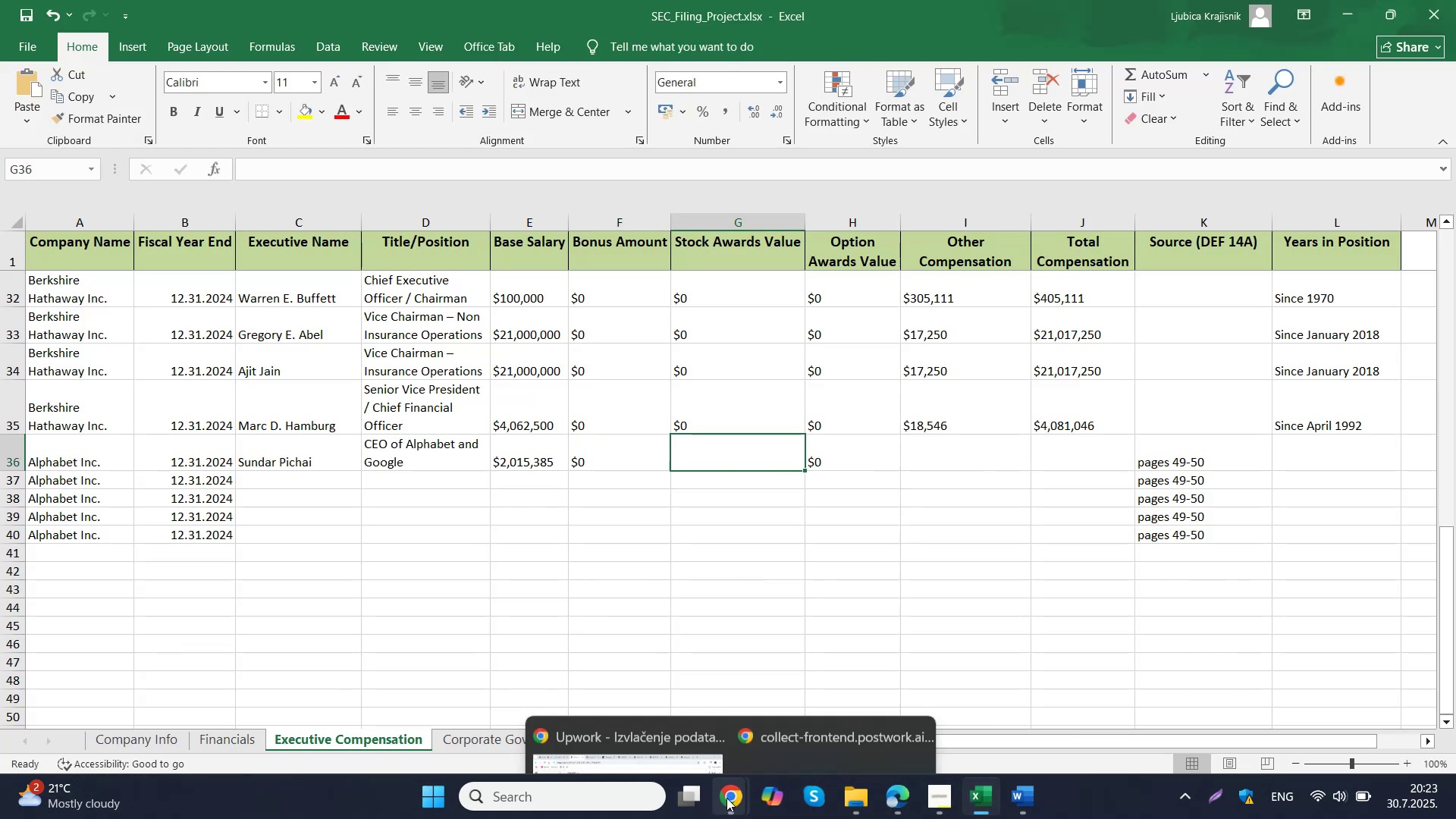 
left_click([687, 704])
 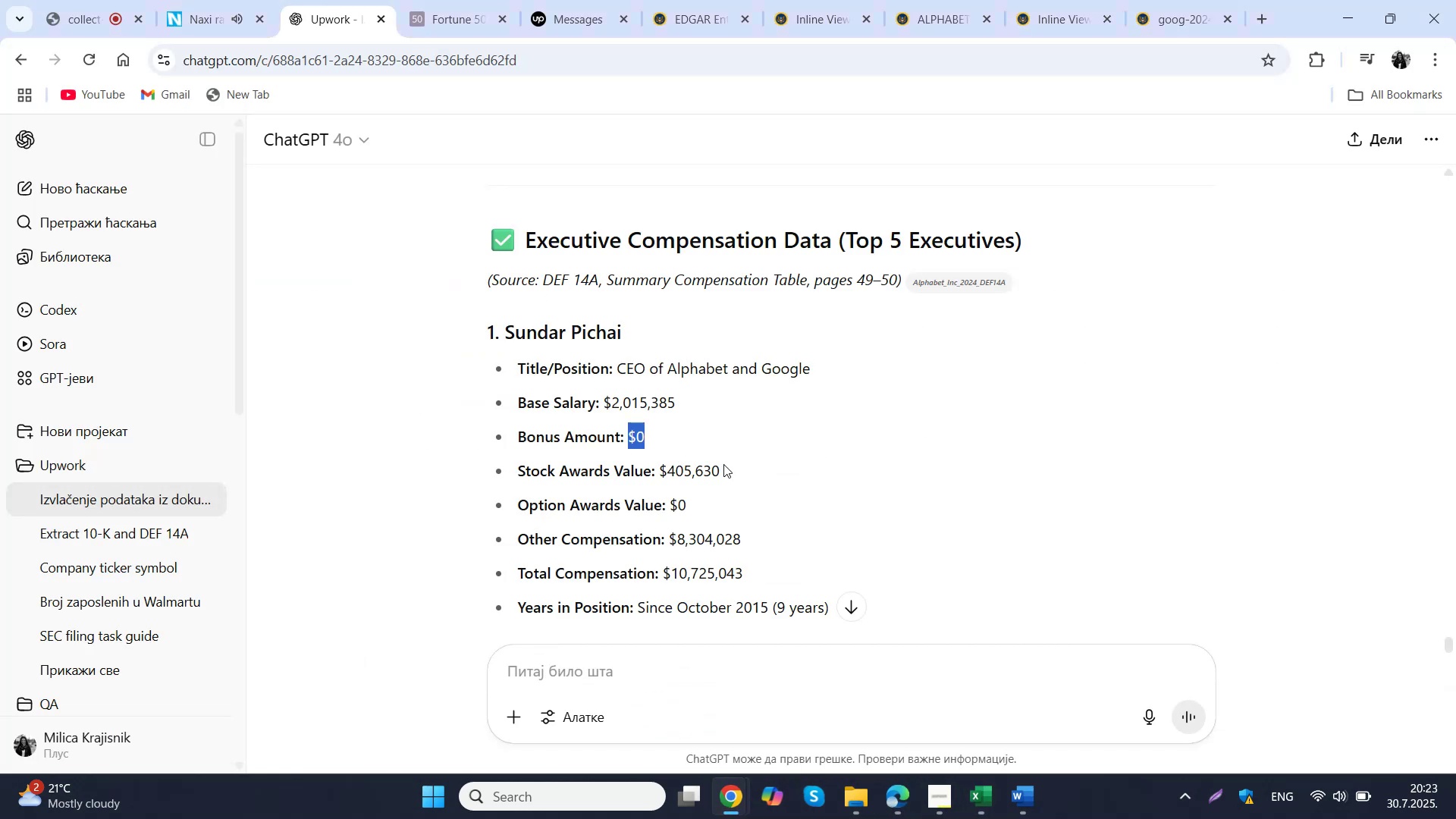 
left_click_drag(start_coordinate=[726, 466], to_coordinate=[661, 466])
 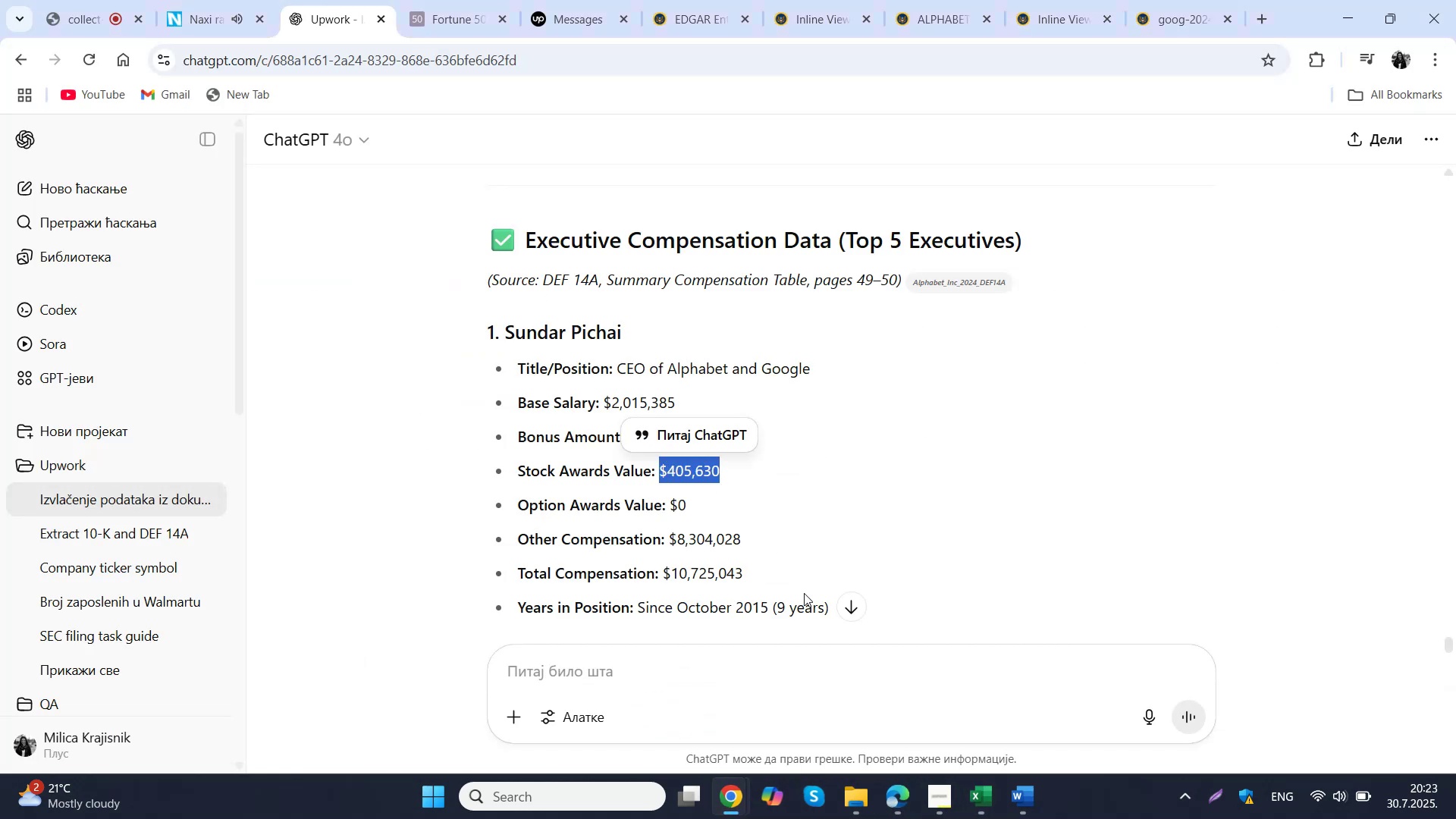 
key(Control+ControlLeft)
 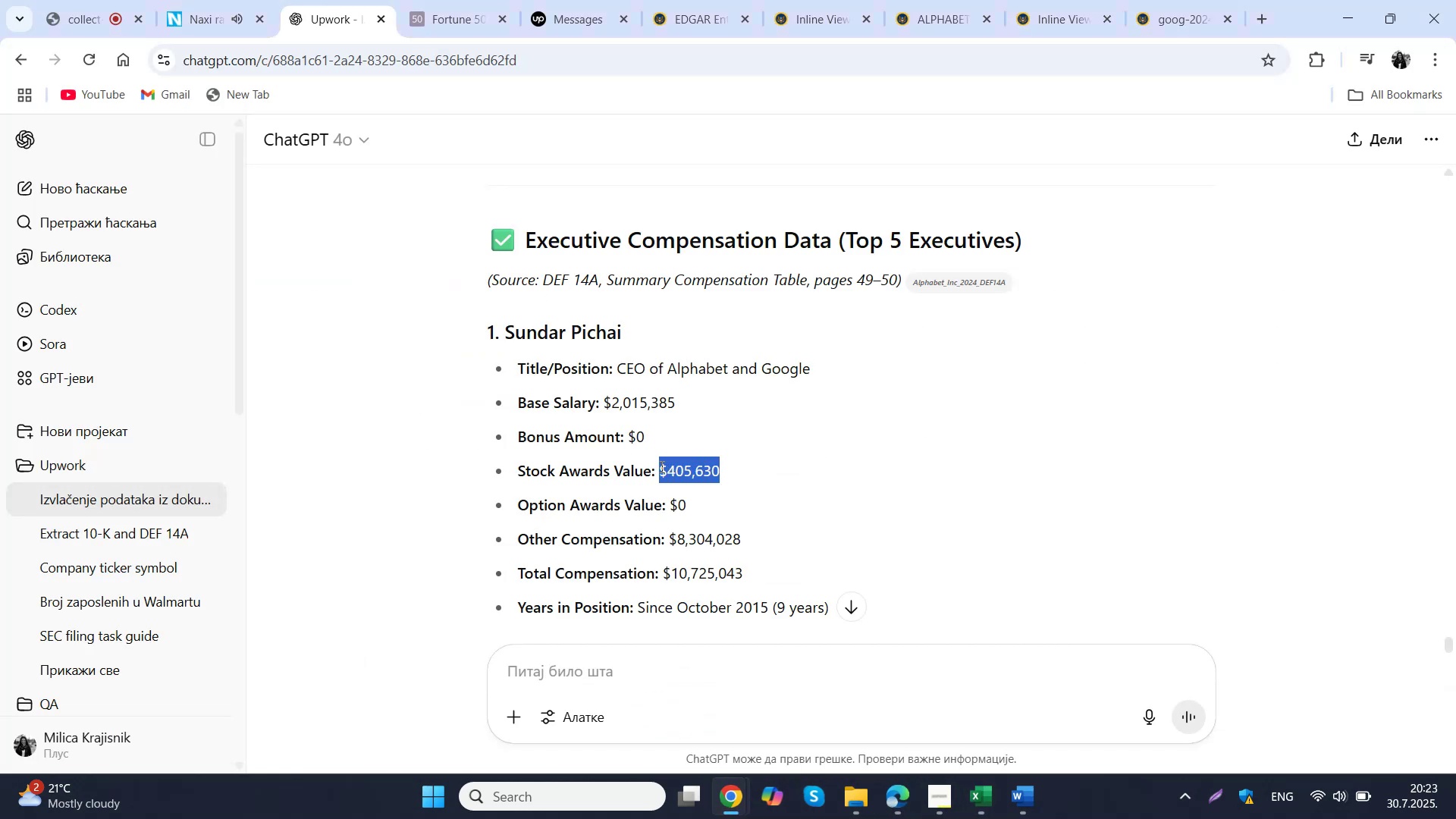 
key(Control+C)
 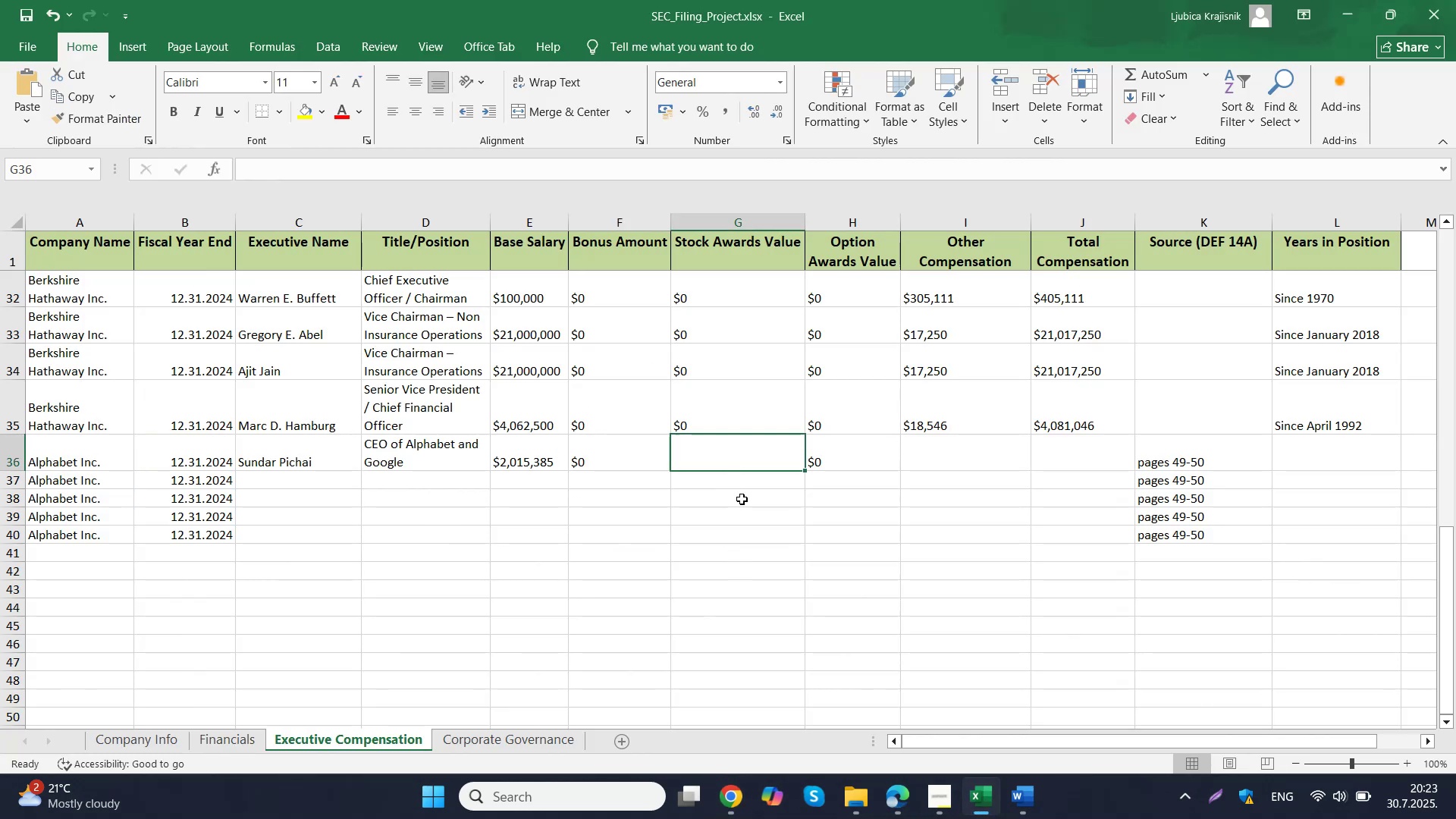 
double_click([747, 456])
 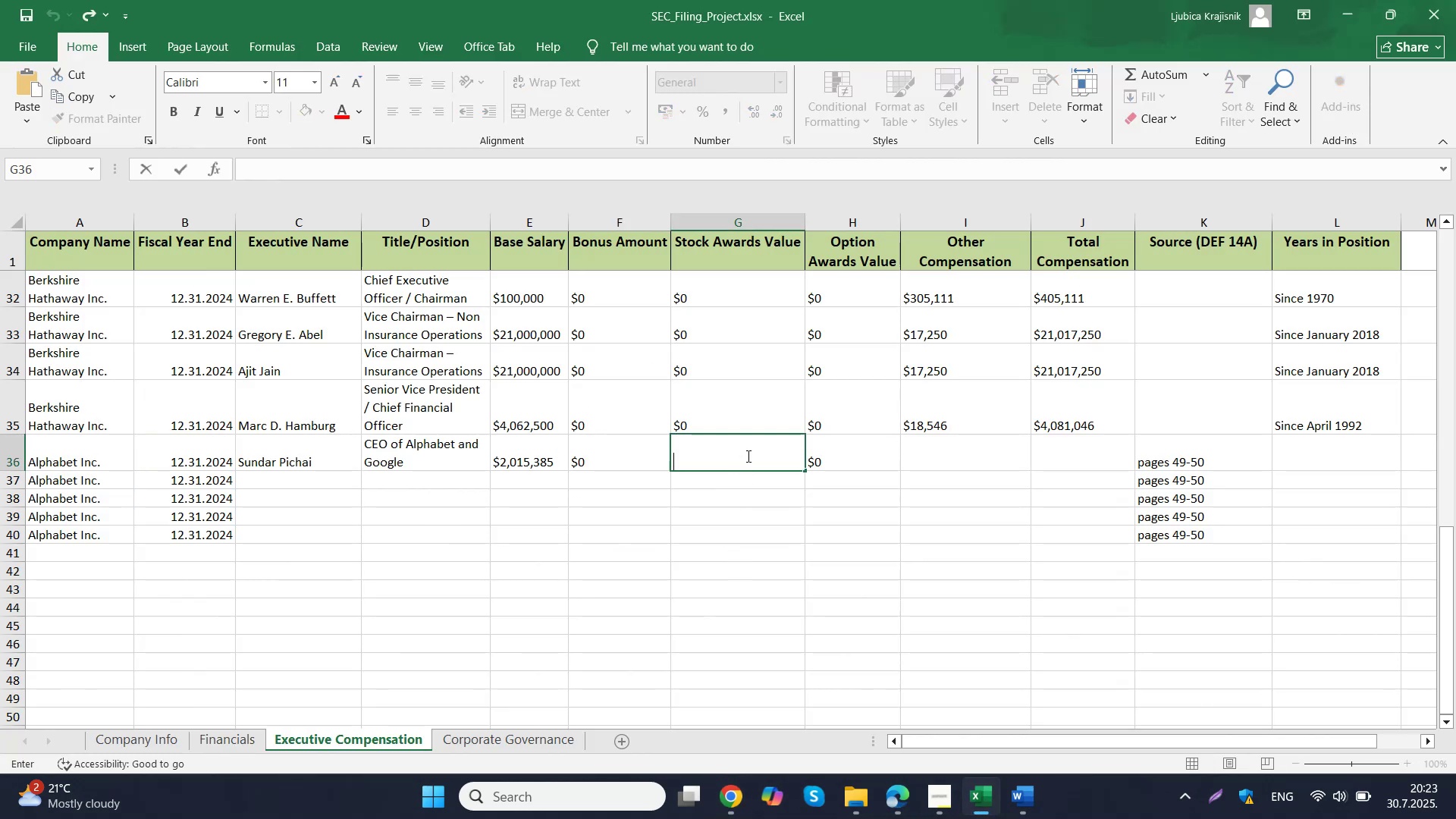 
key(Control+ControlLeft)
 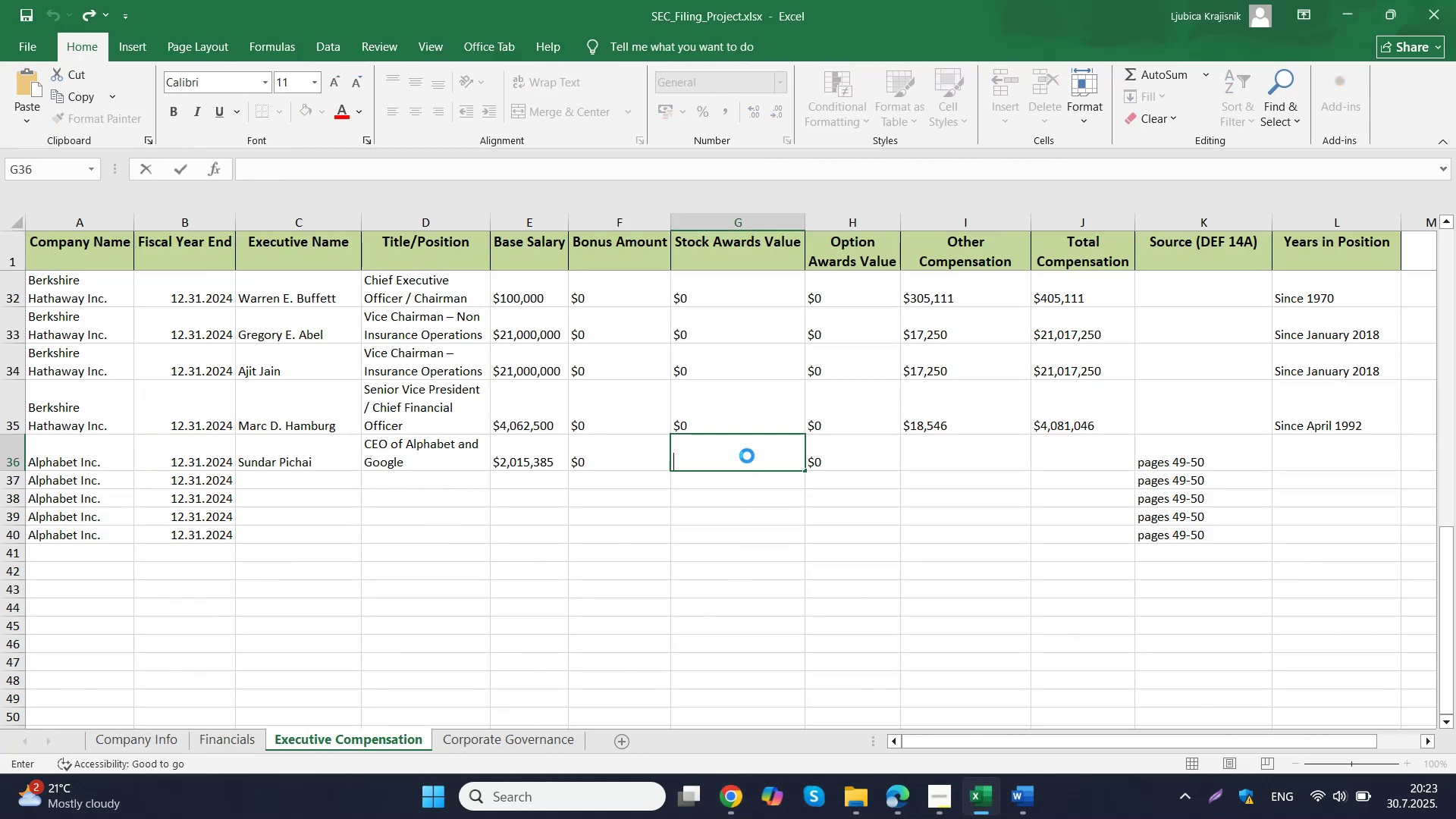 
key(Control+V)
 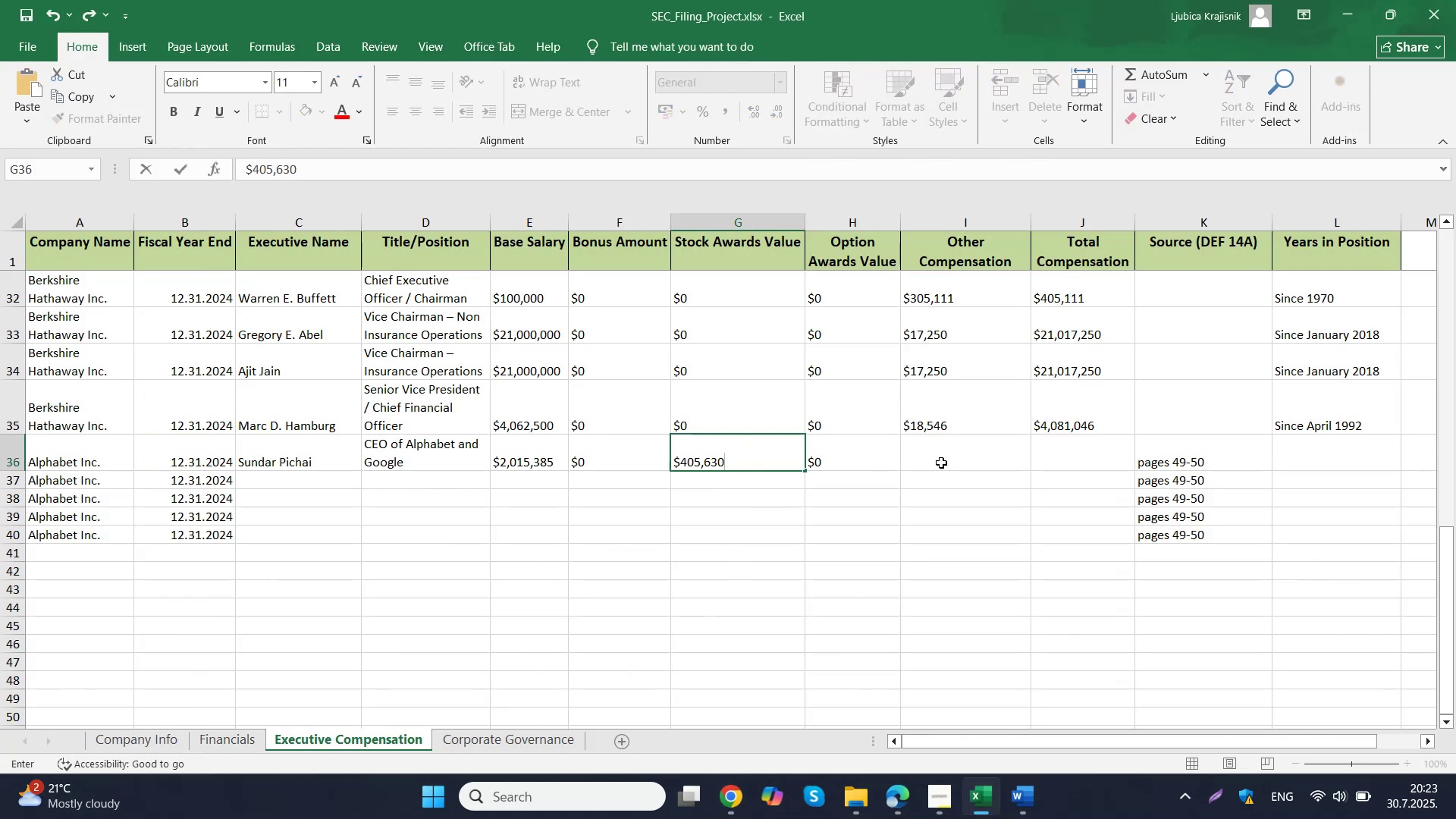 
left_click([941, 463])
 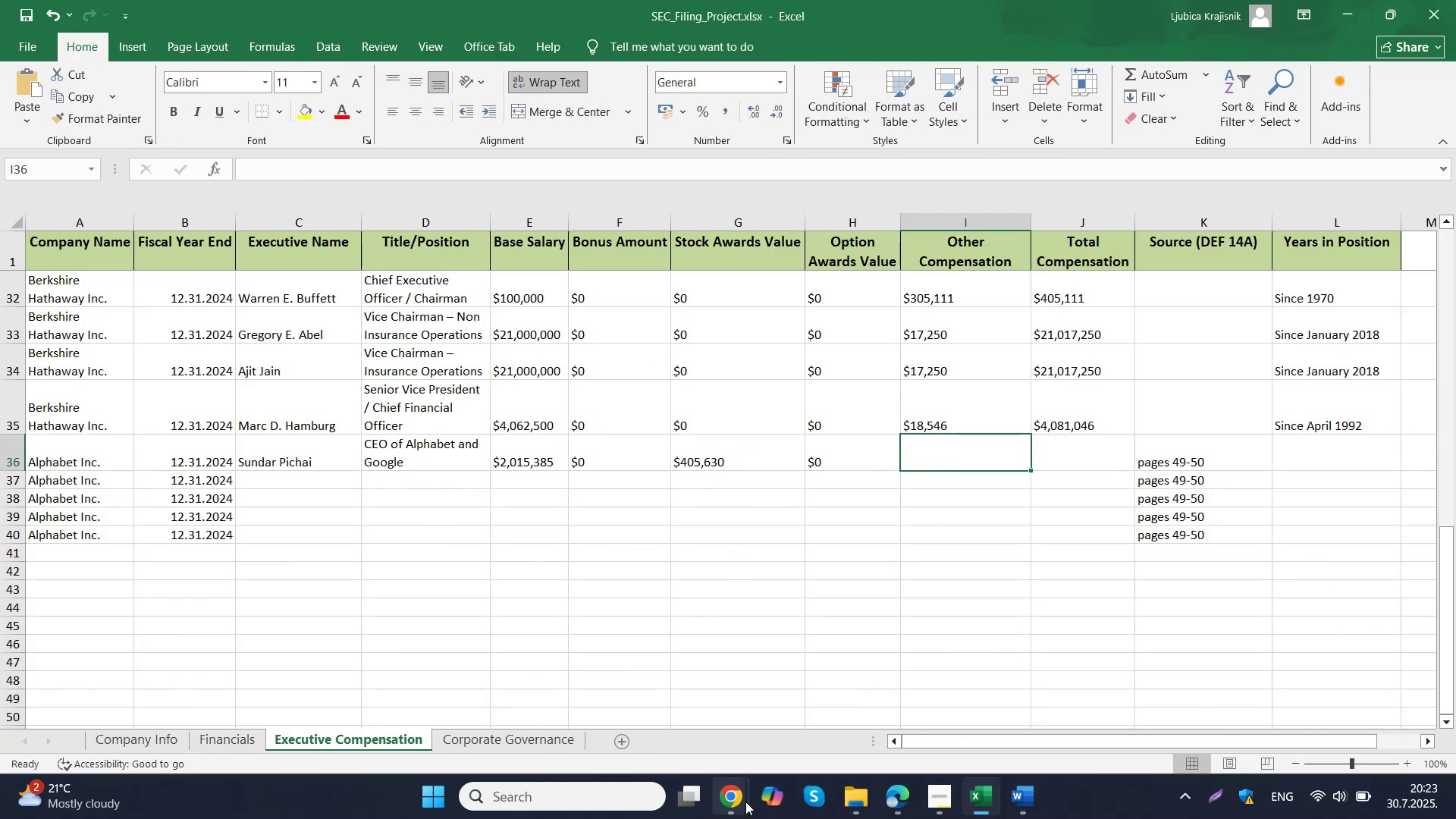 
left_click([679, 692])
 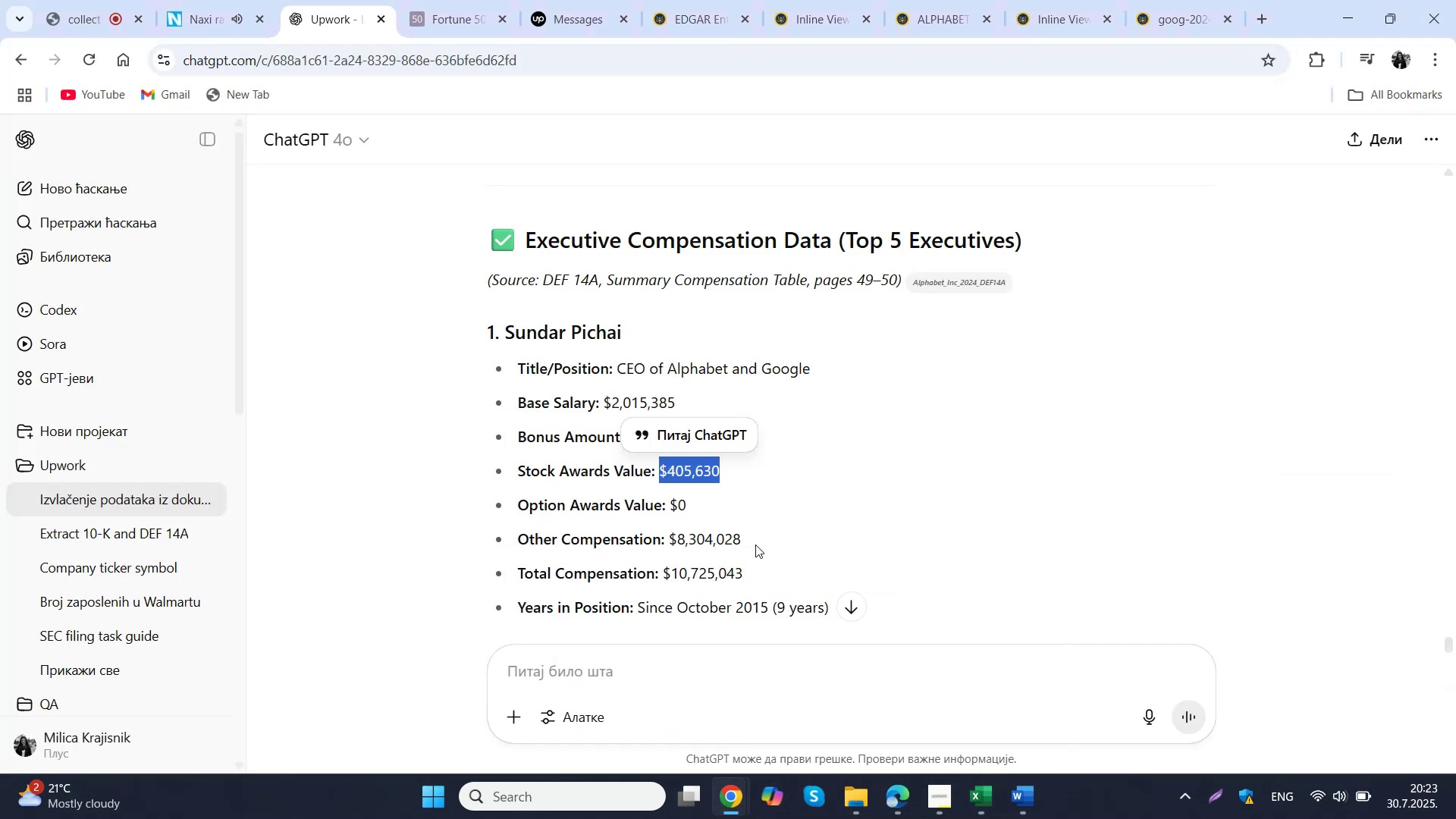 
left_click_drag(start_coordinate=[755, 544], to_coordinate=[670, 544])
 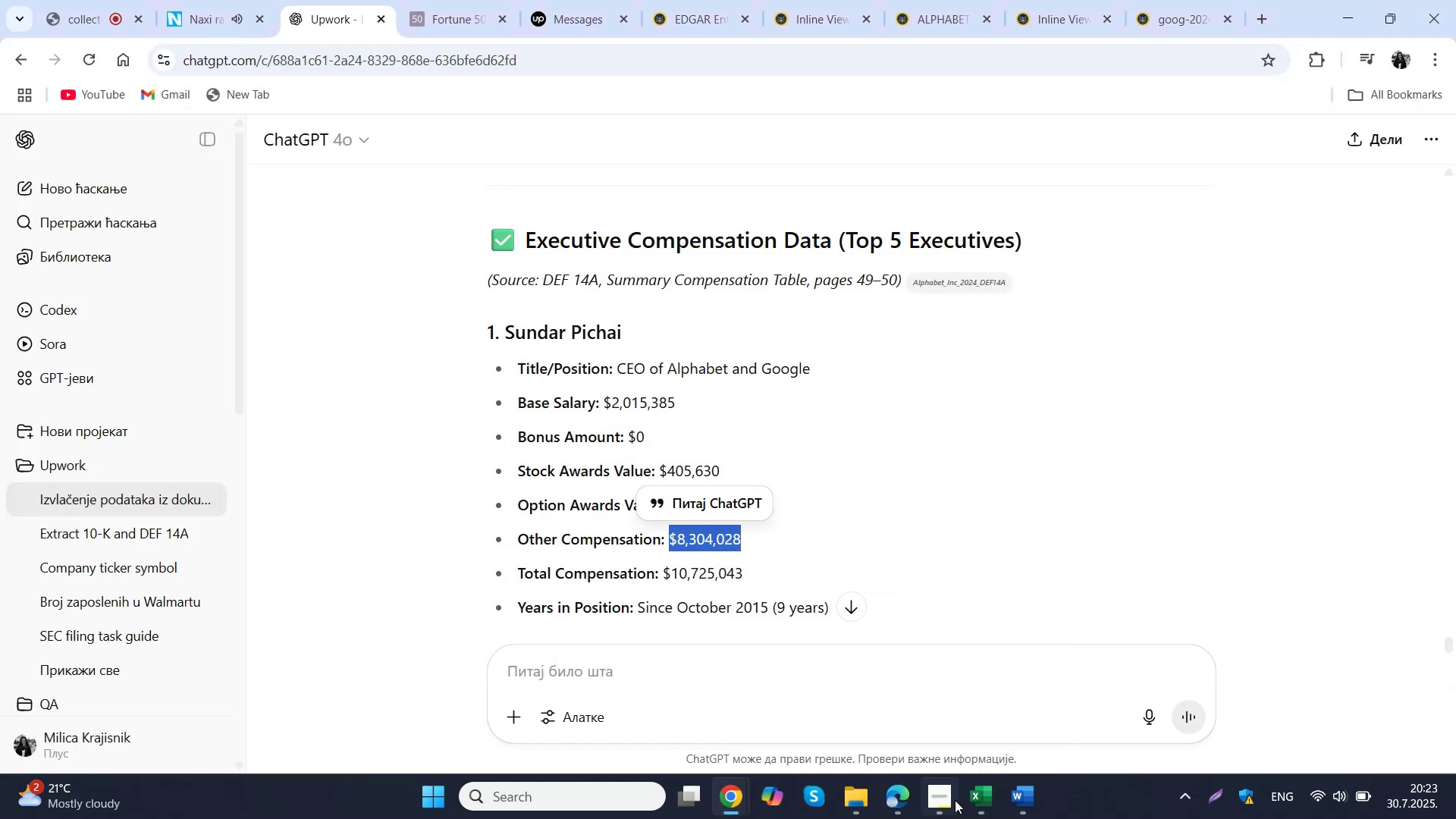 
key(Control+ControlLeft)
 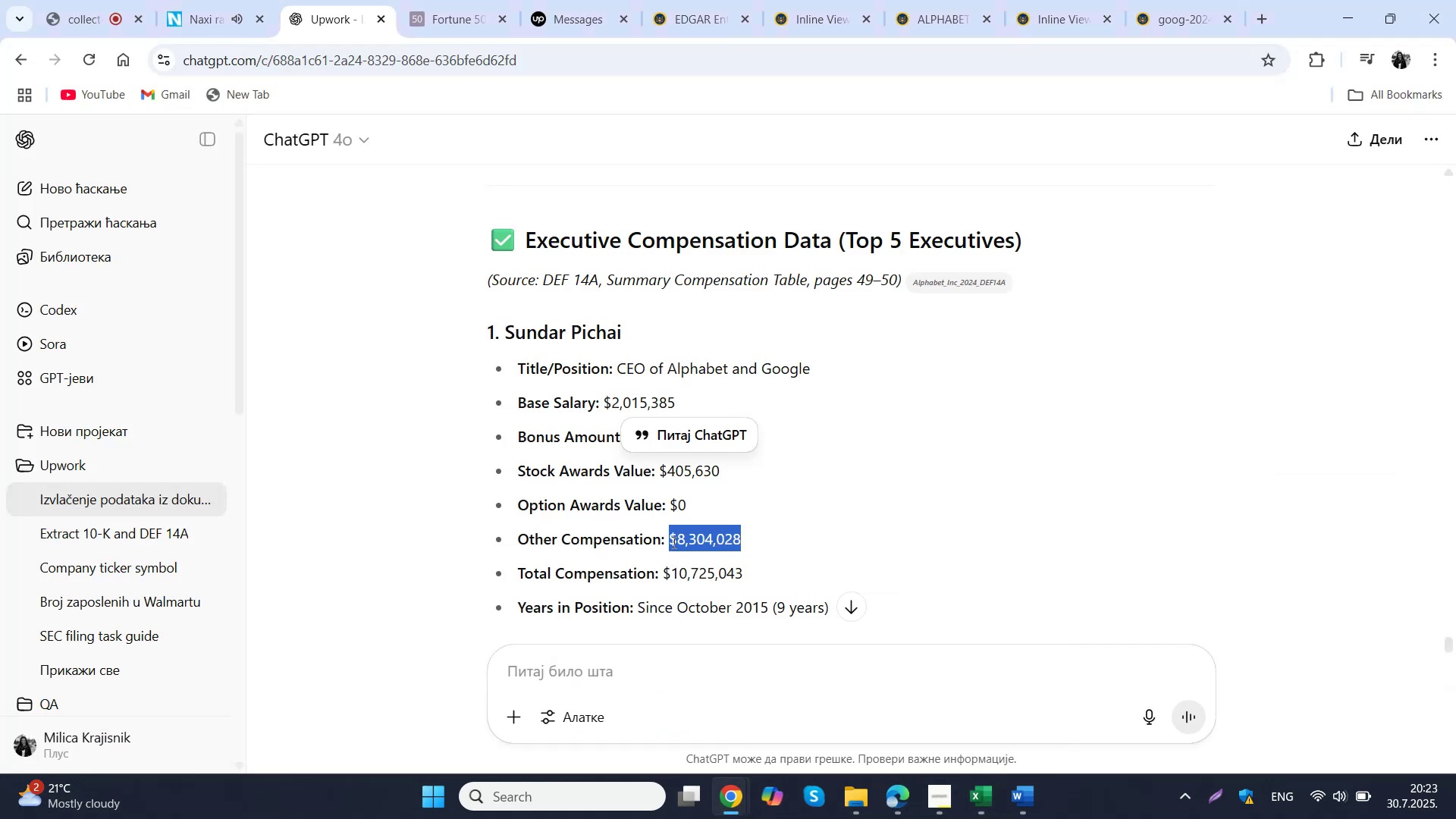 
key(Control+V)
 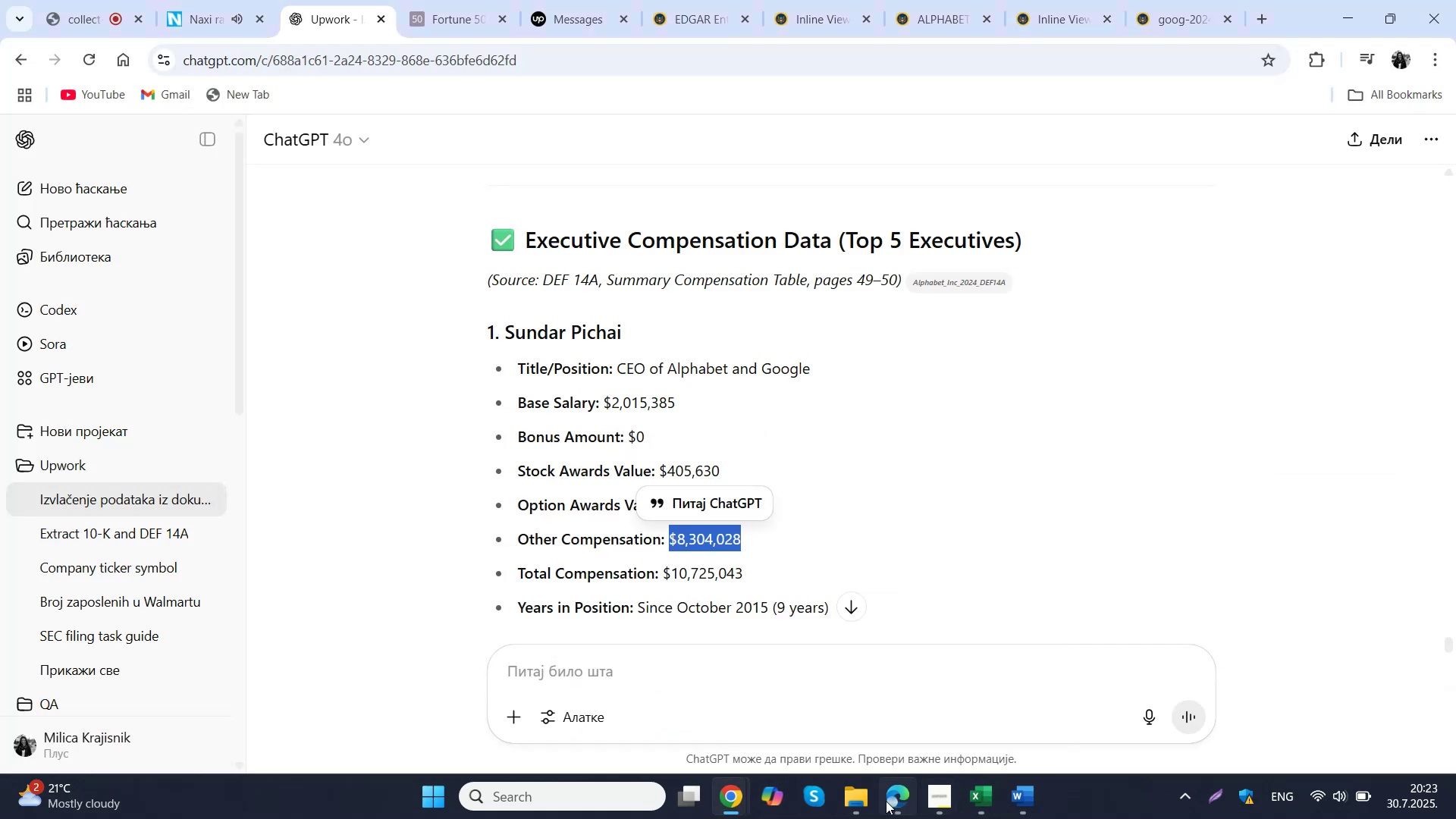 
left_click([886, 801])
 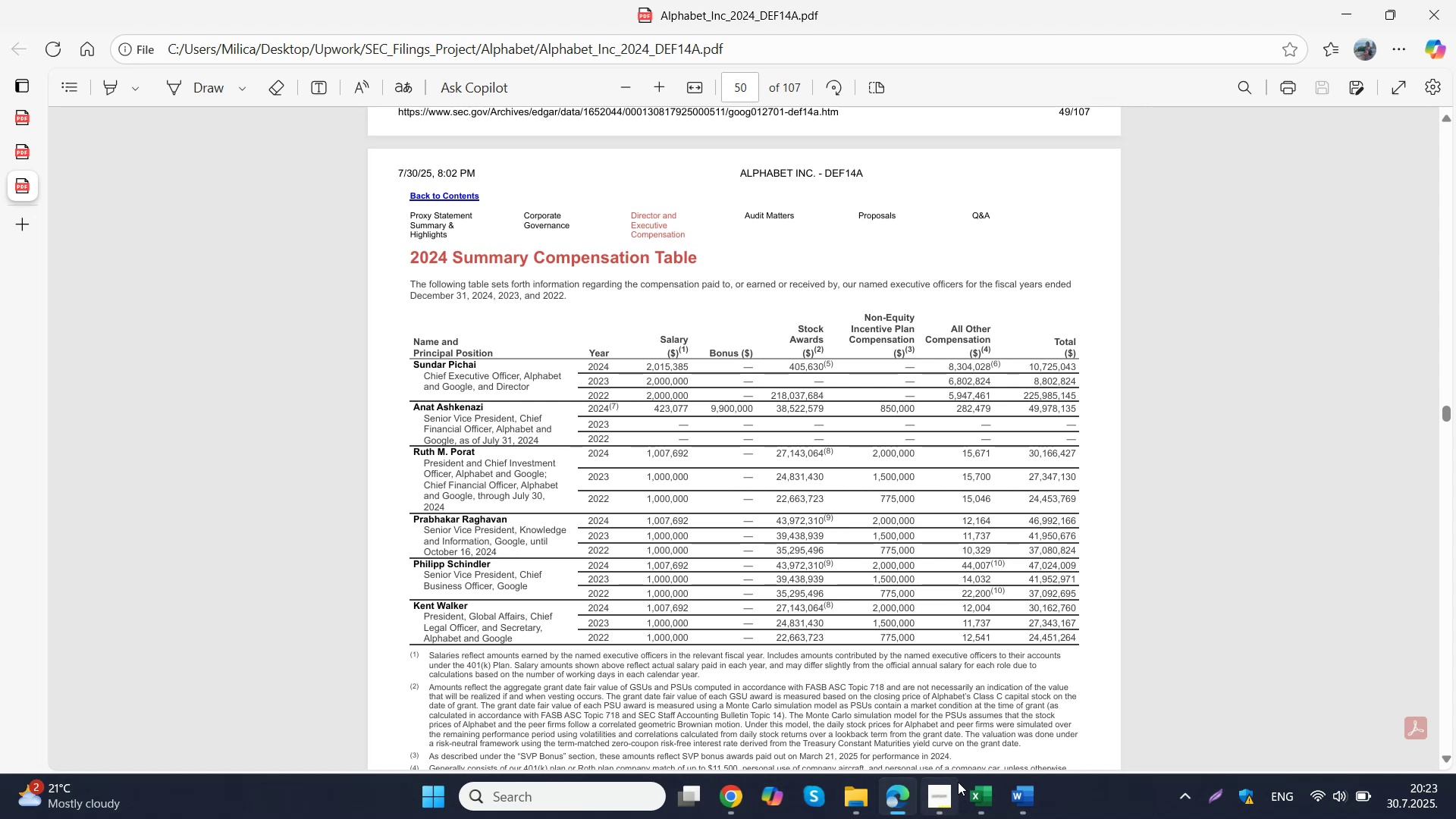 
left_click([974, 789])
 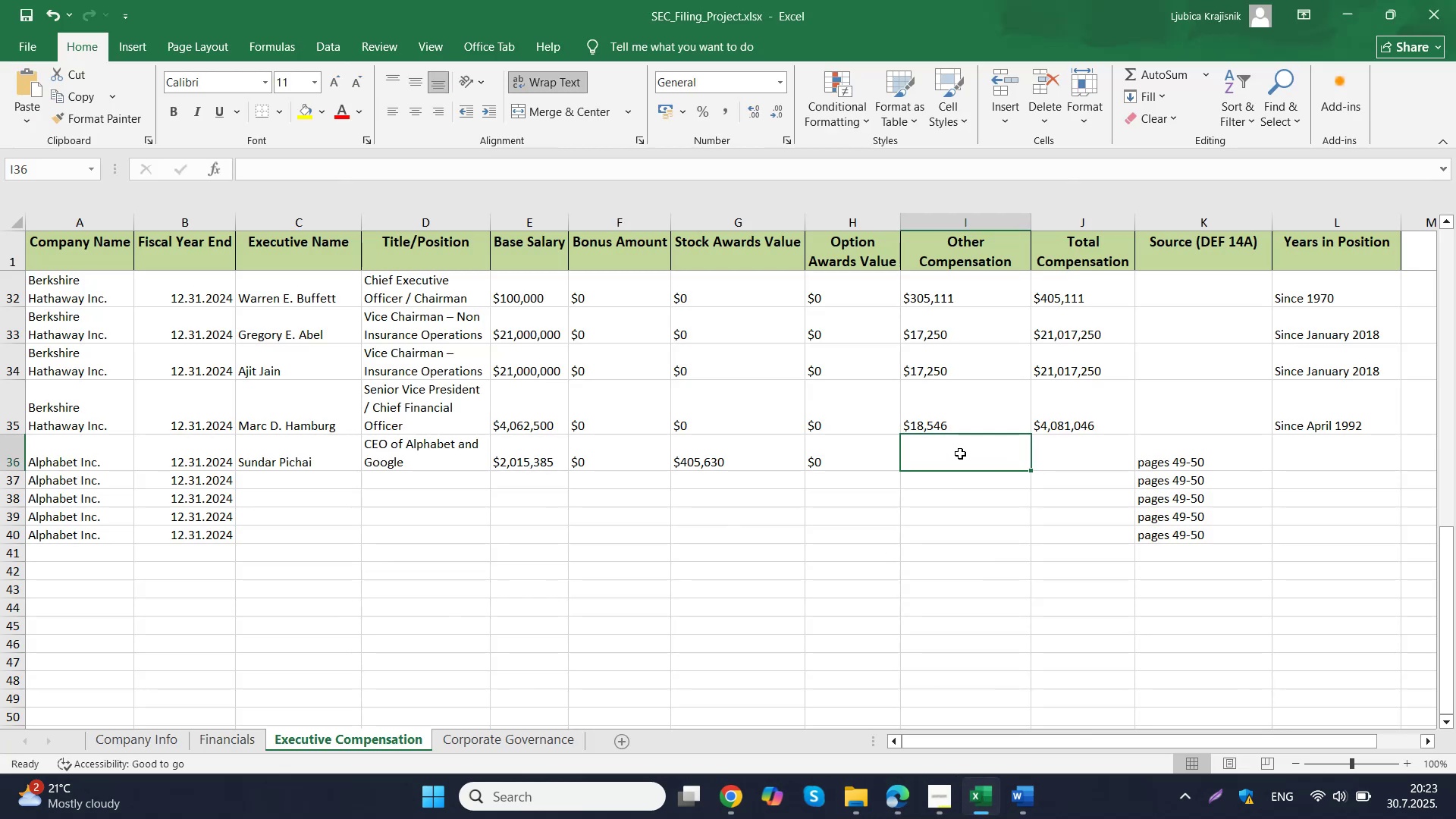 
double_click([960, 453])
 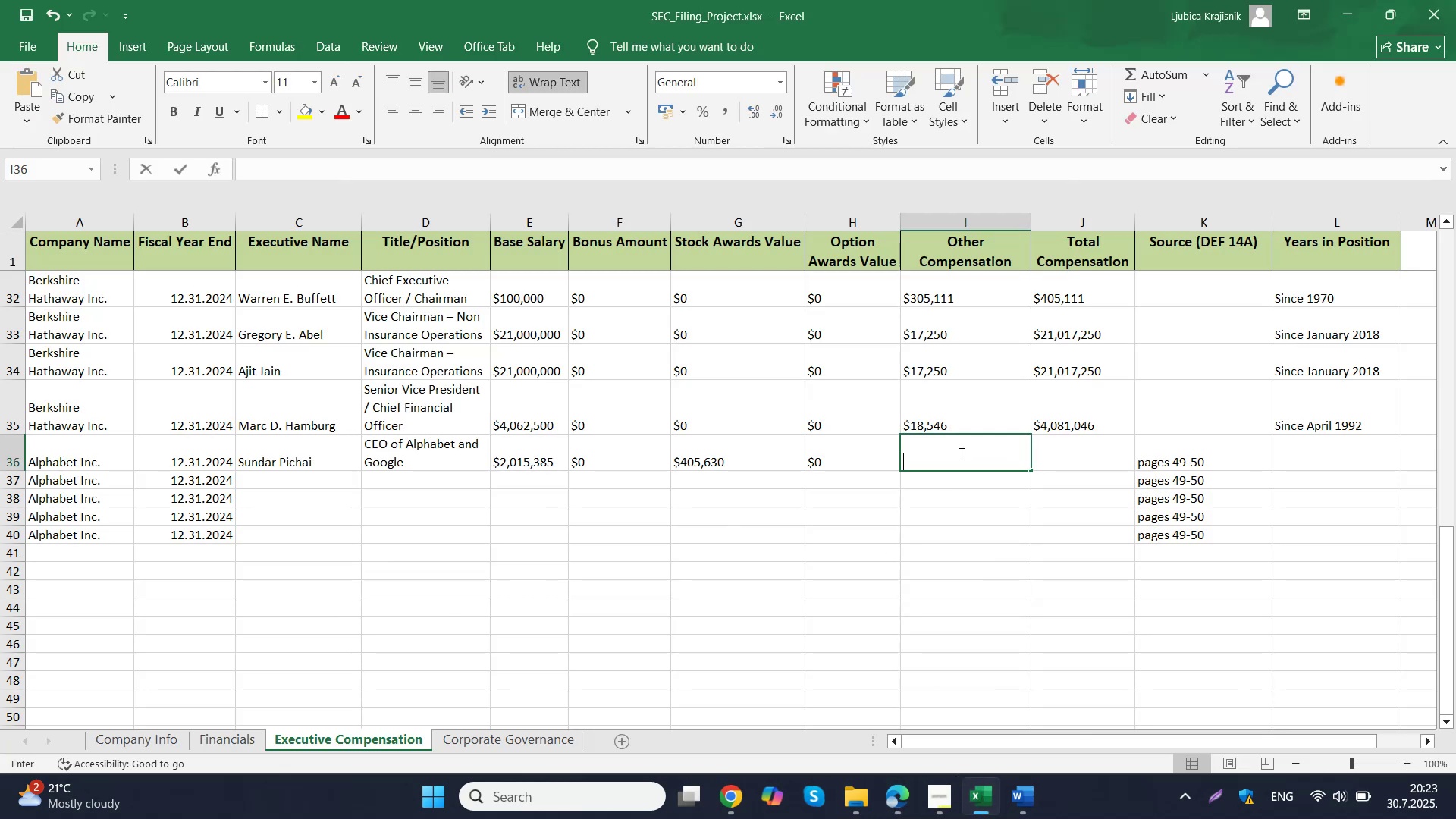 
key(Control+ControlLeft)
 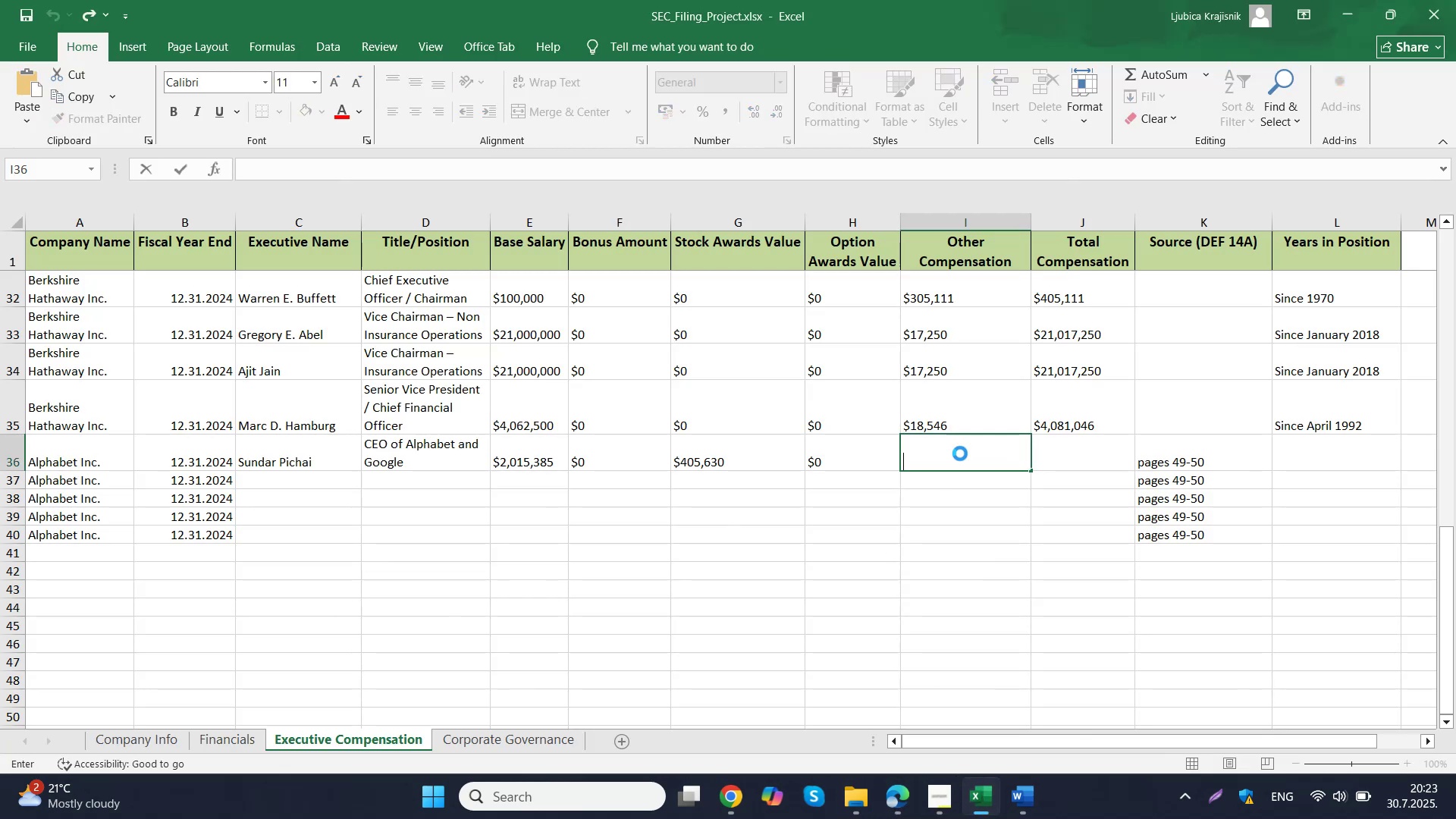 
key(Control+V)
 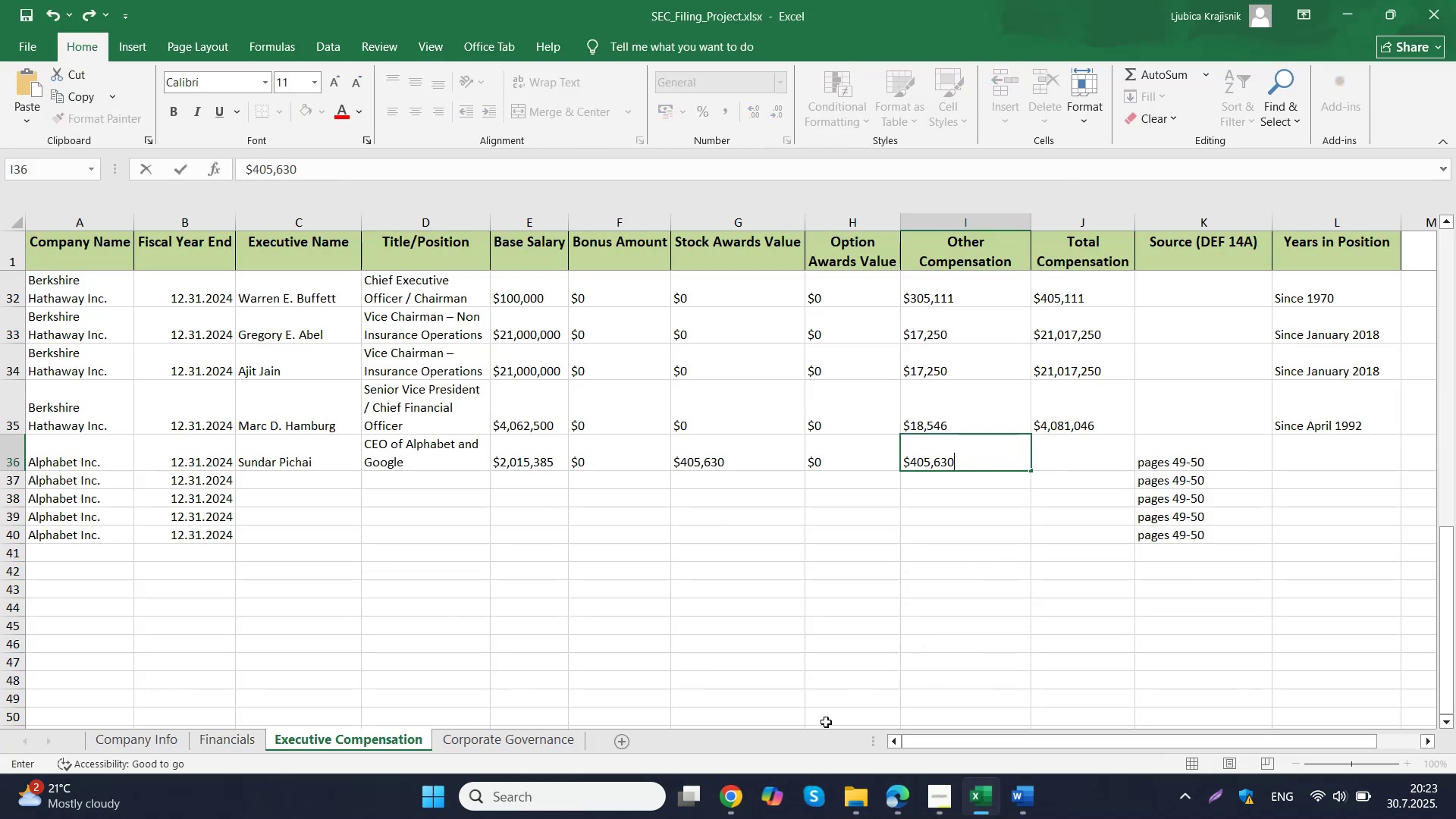 
mouse_move([728, 764])
 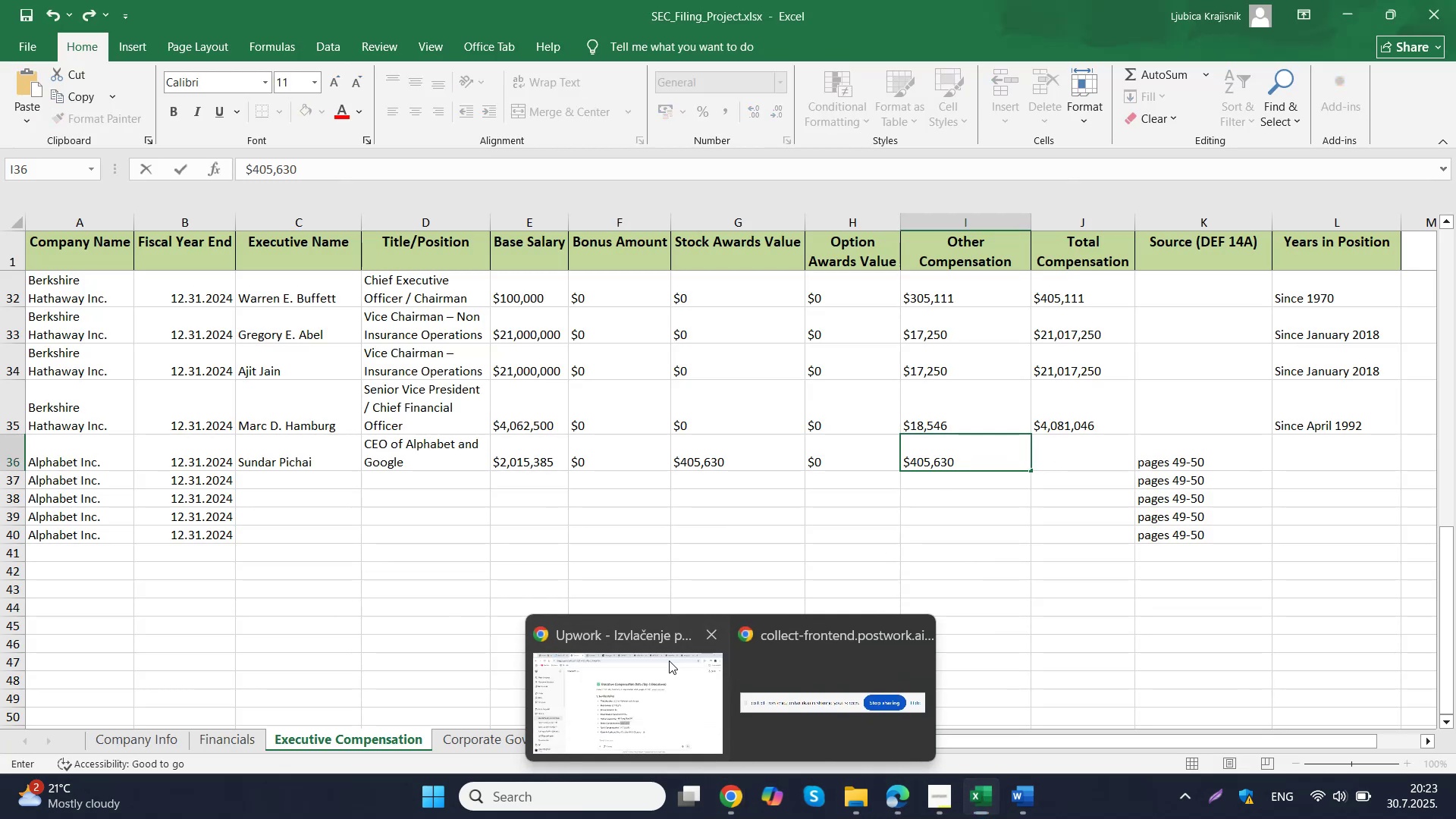 
left_click([669, 661])
 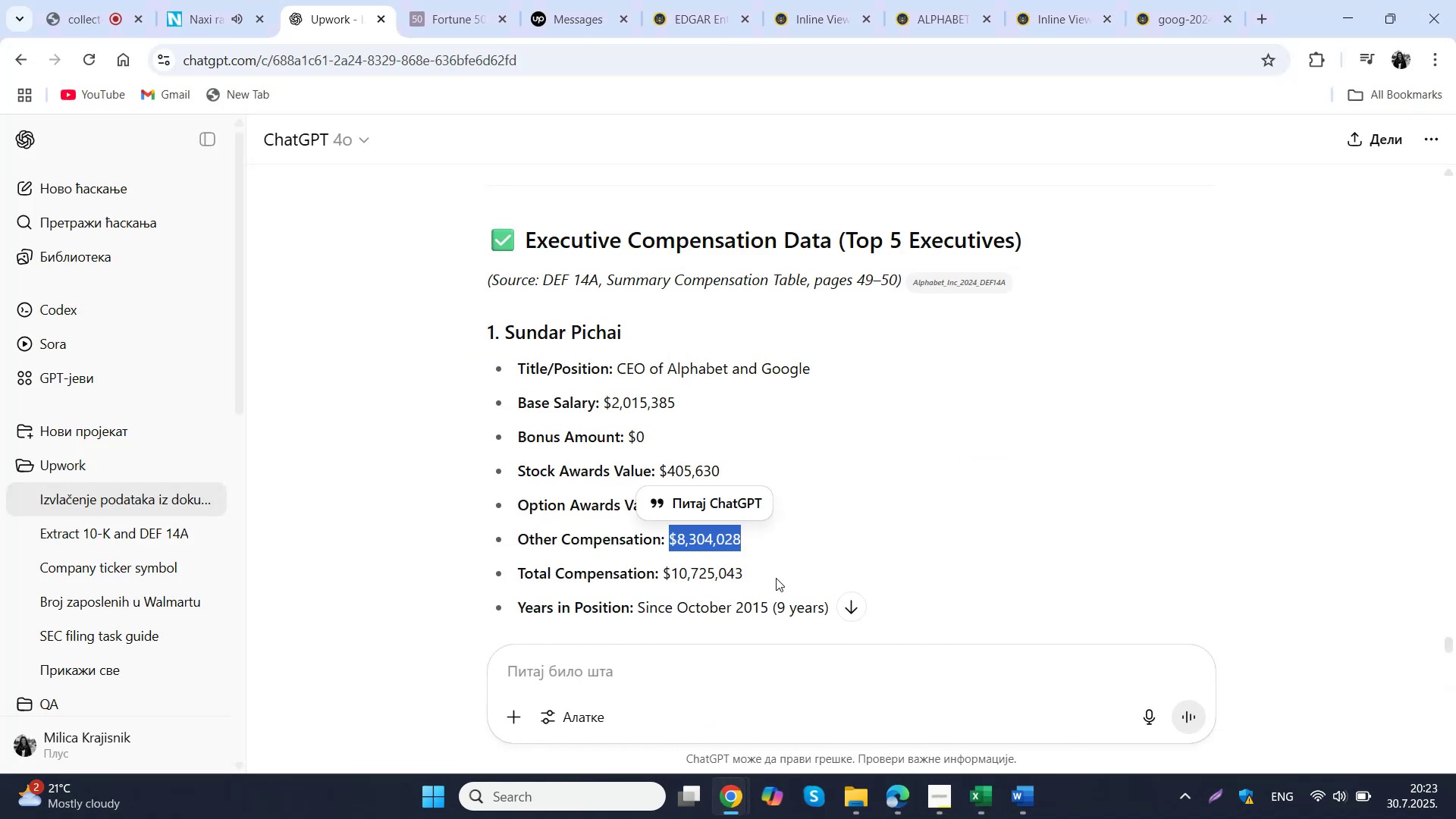 
left_click_drag(start_coordinate=[767, 568], to_coordinate=[666, 570])
 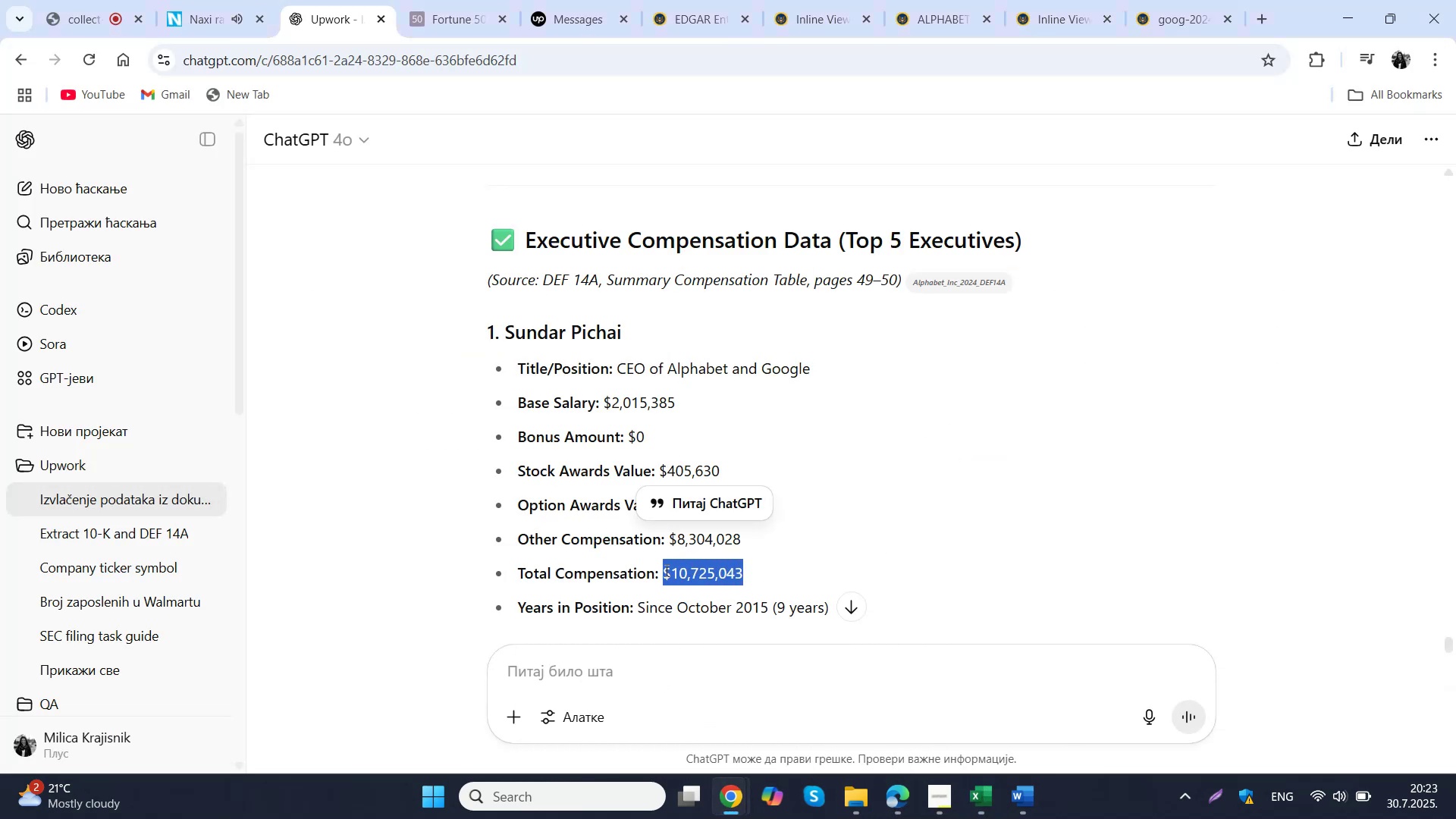 
key(Control+ControlLeft)
 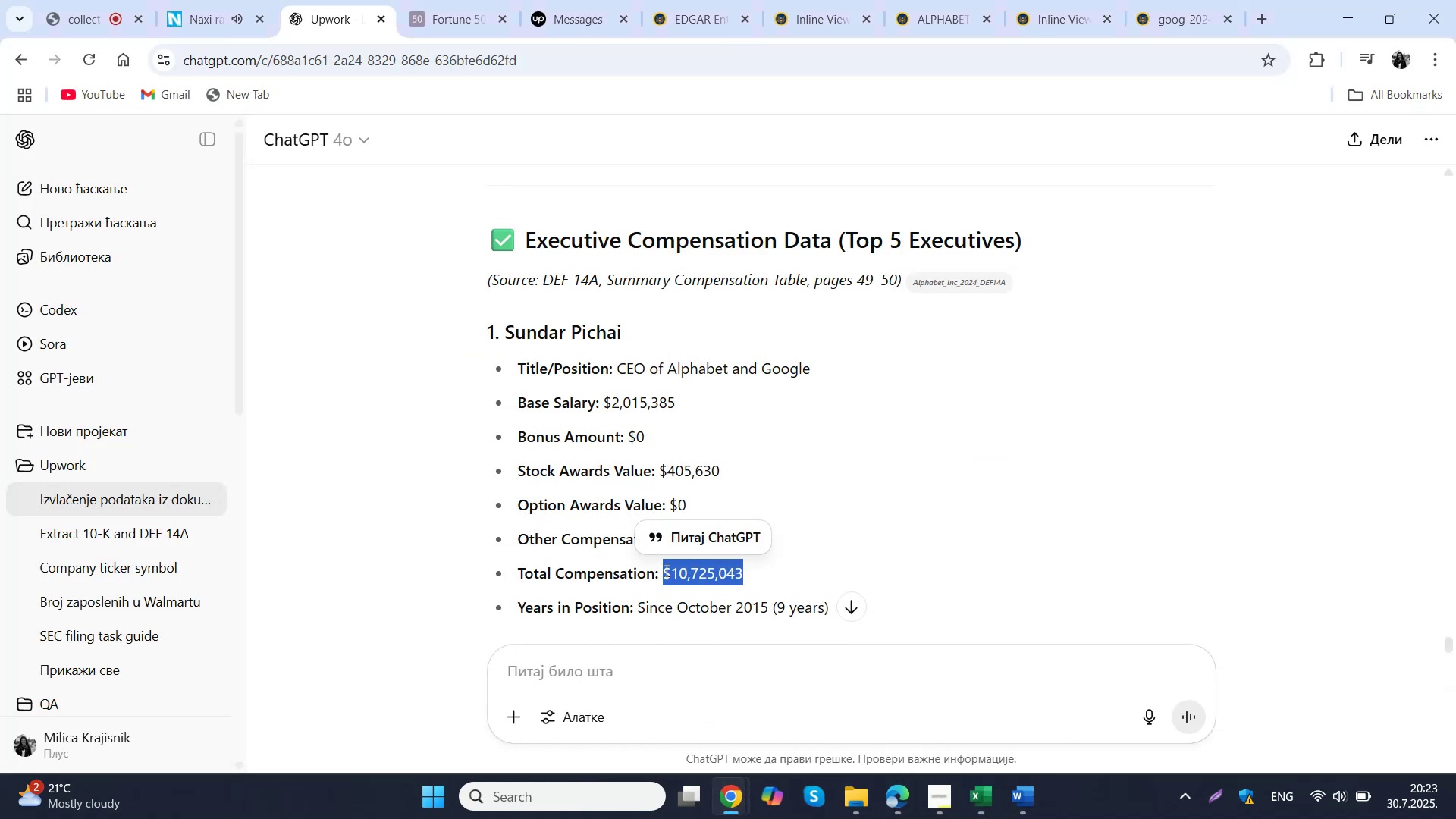 
key(Control+C)
 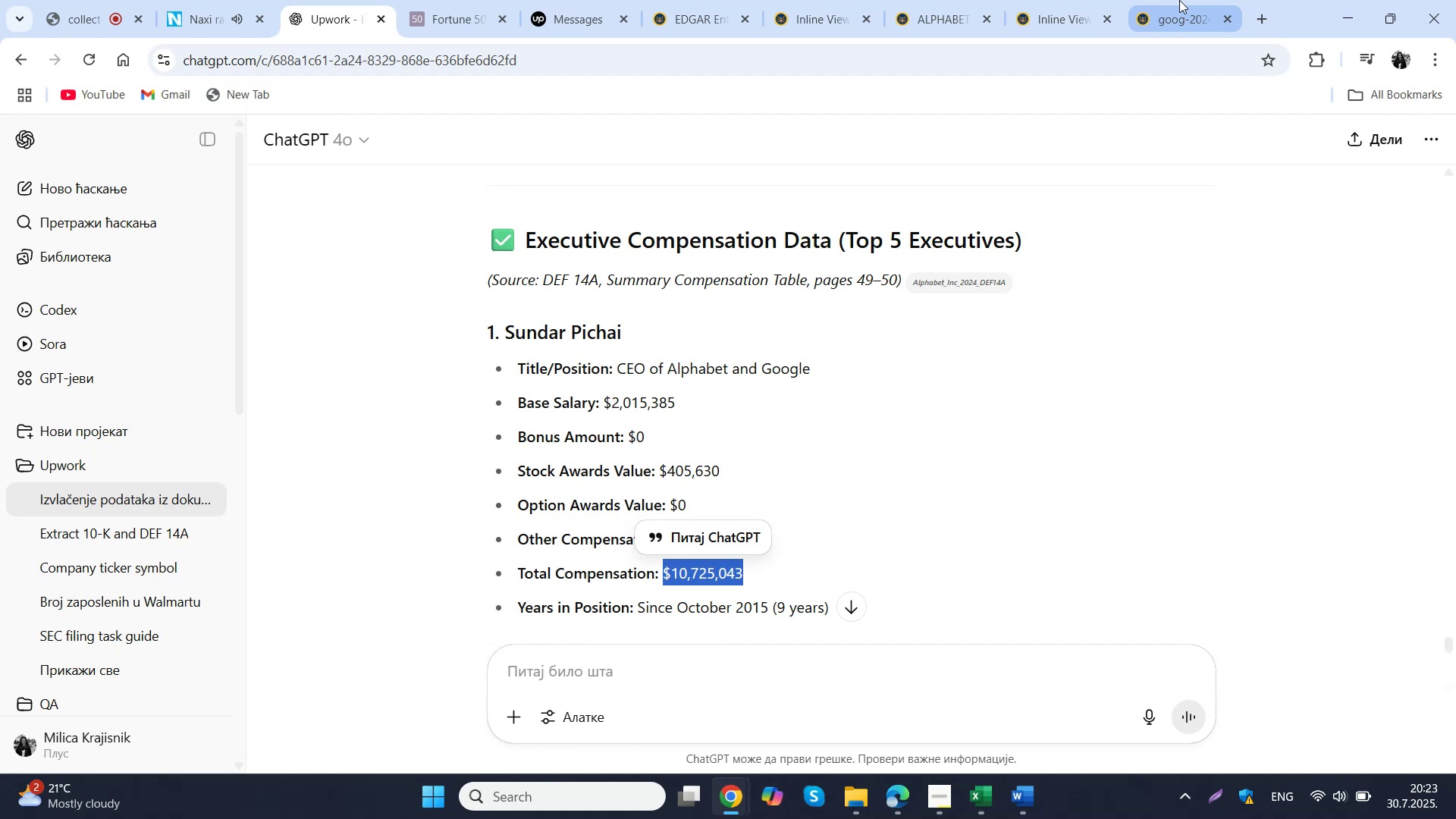 
left_click([1163, 0])
 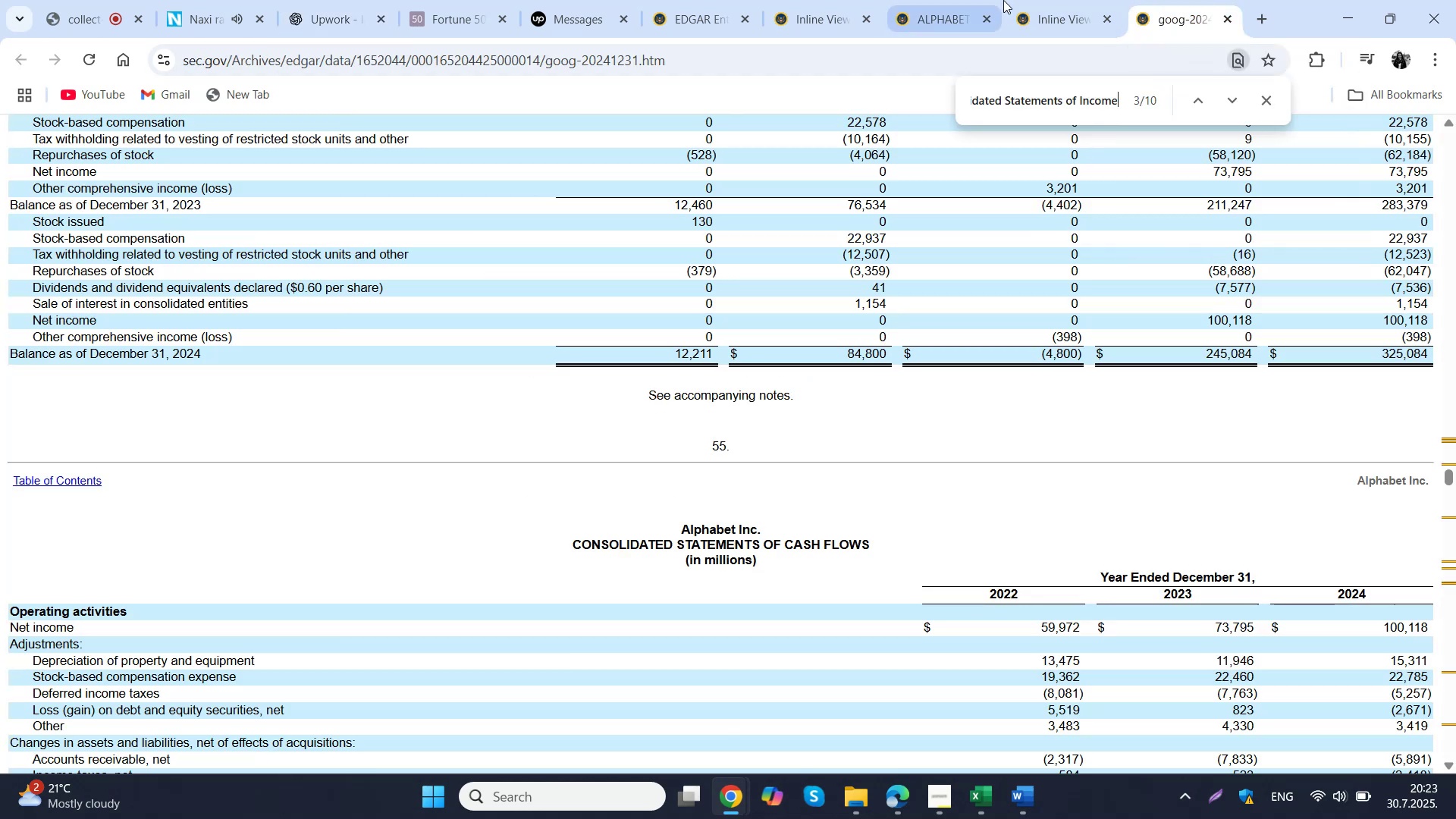 
left_click([939, 0])
 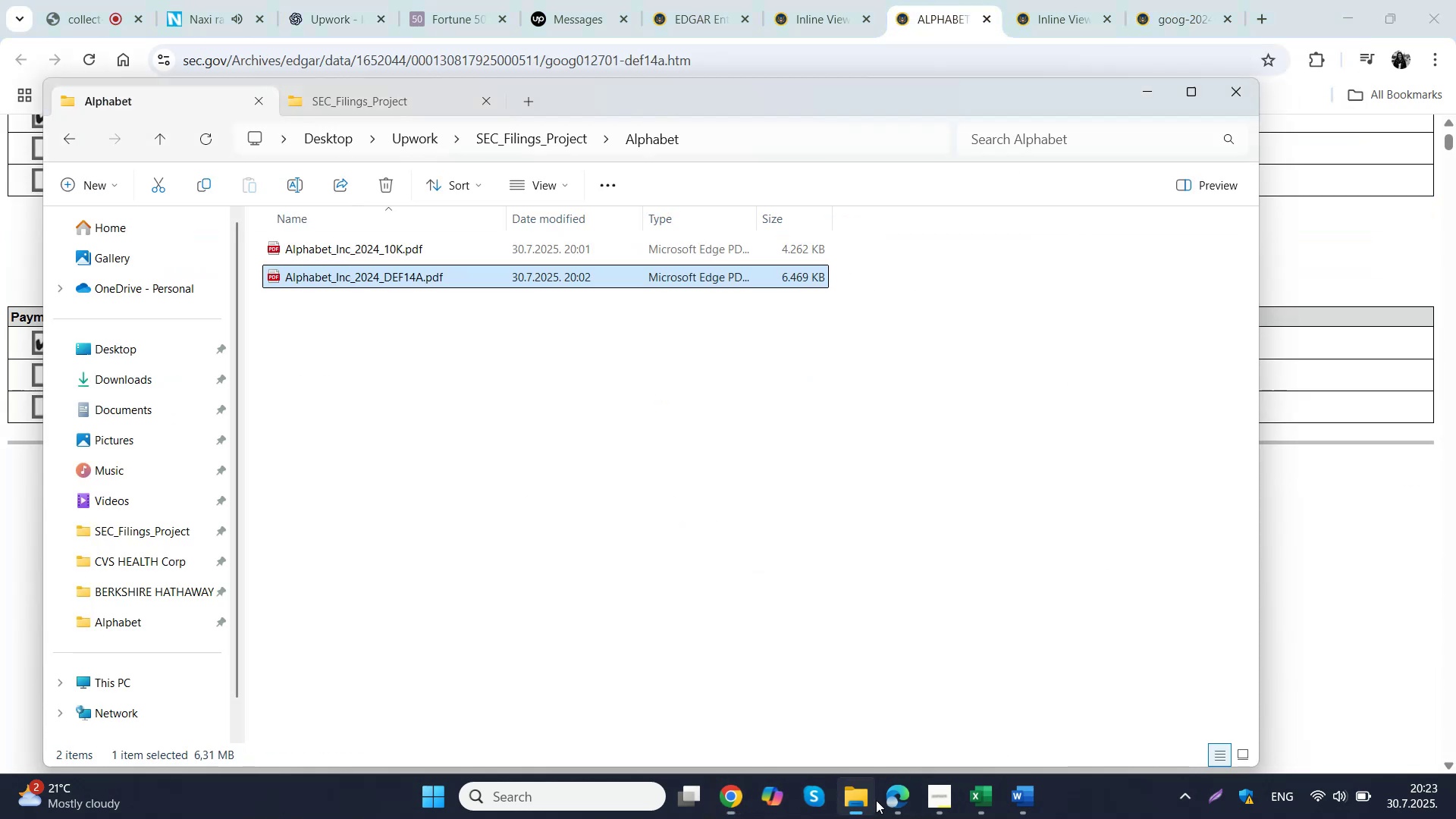 
left_click([886, 800])
 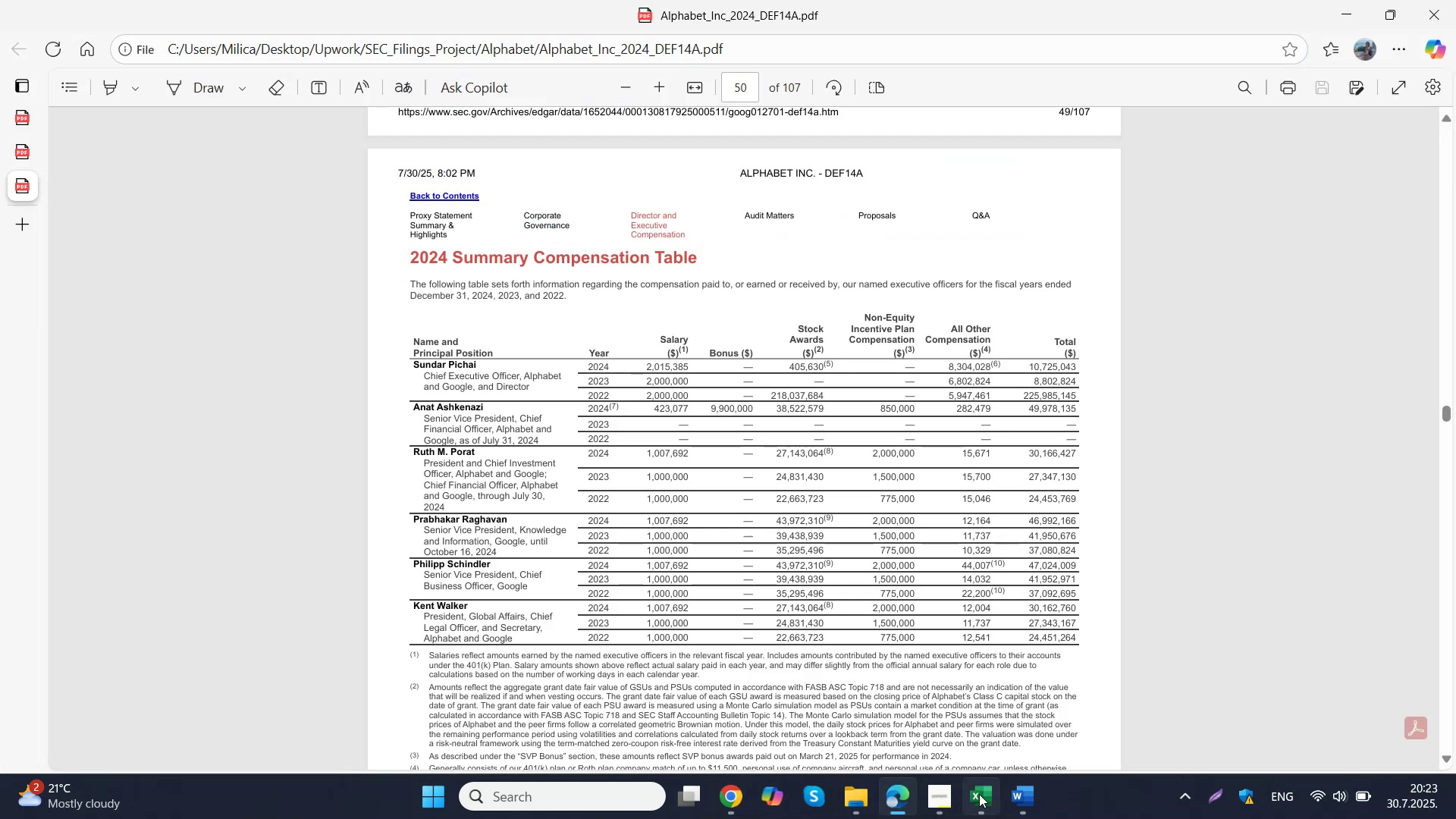 
left_click([990, 807])
 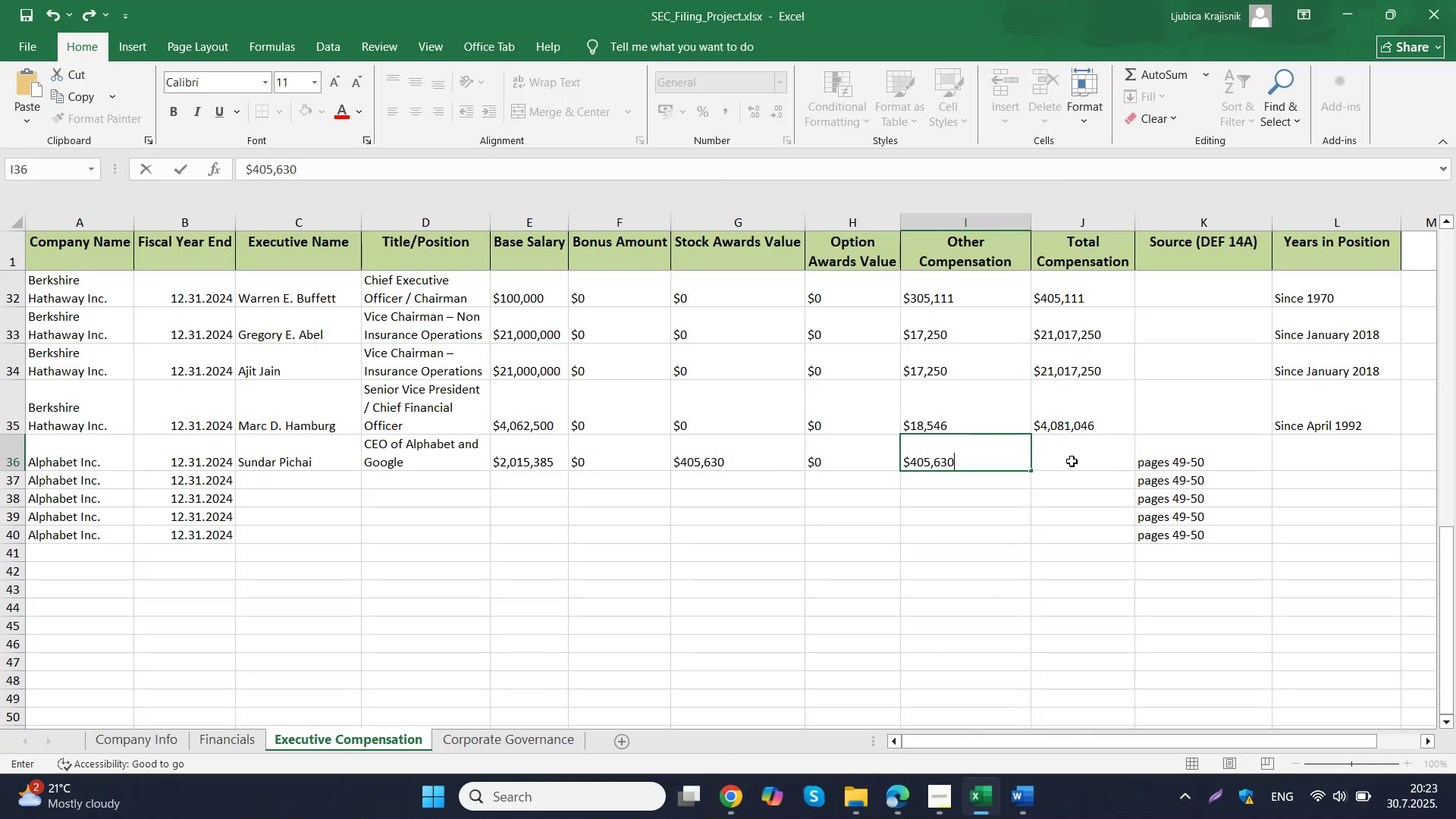 
double_click([1072, 461])
 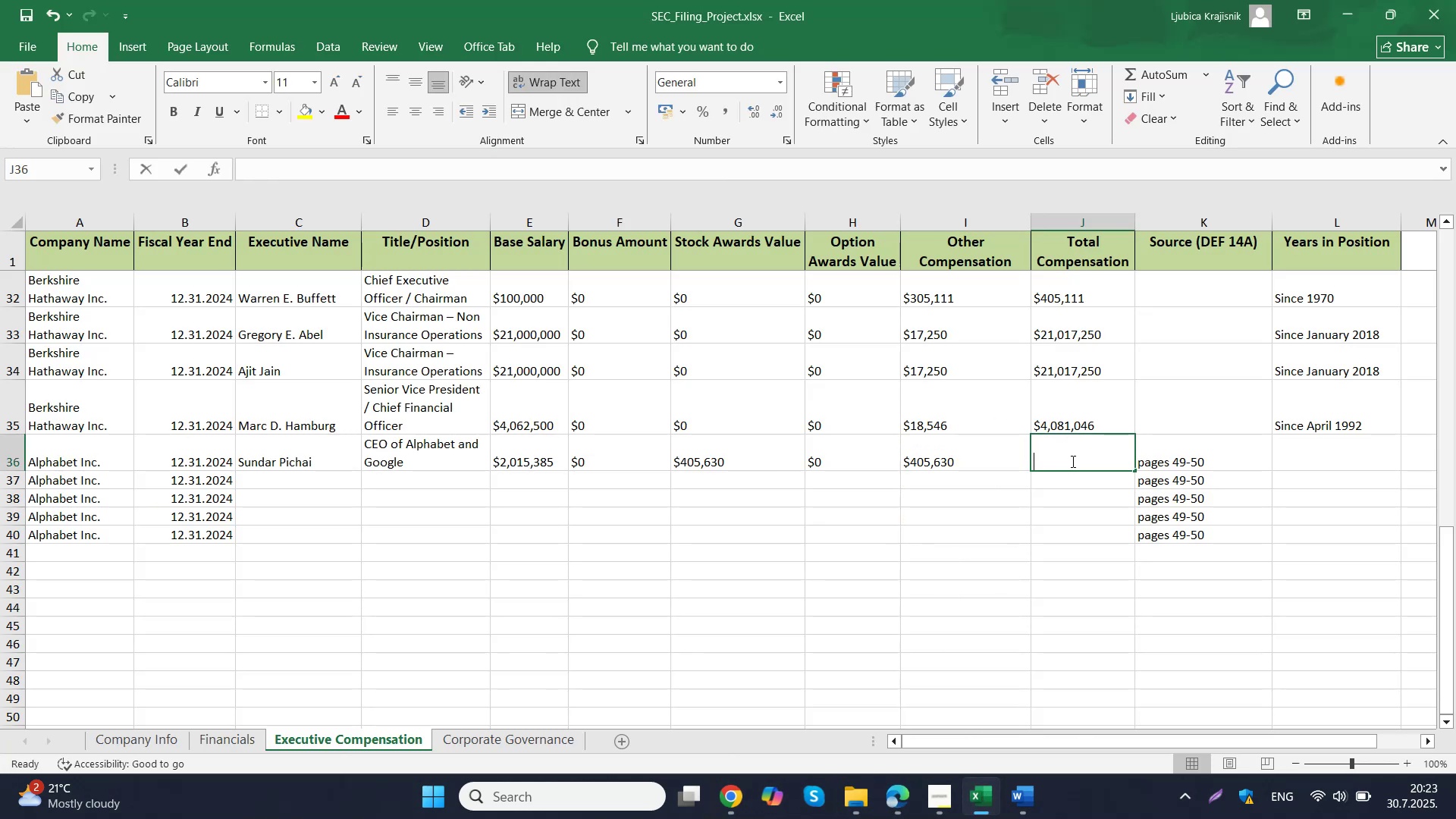 
key(Control+ControlLeft)
 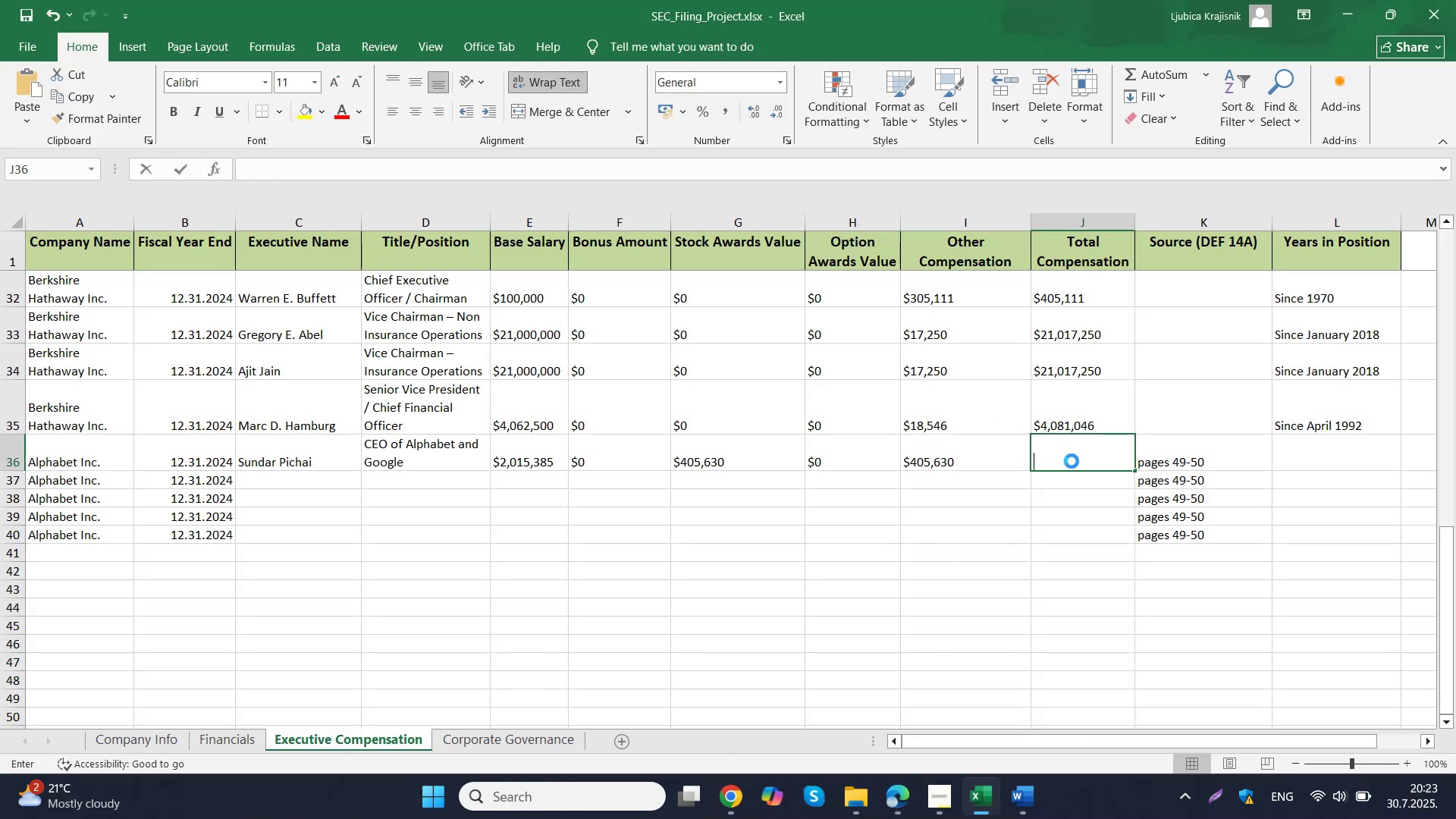 
key(Control+V)
 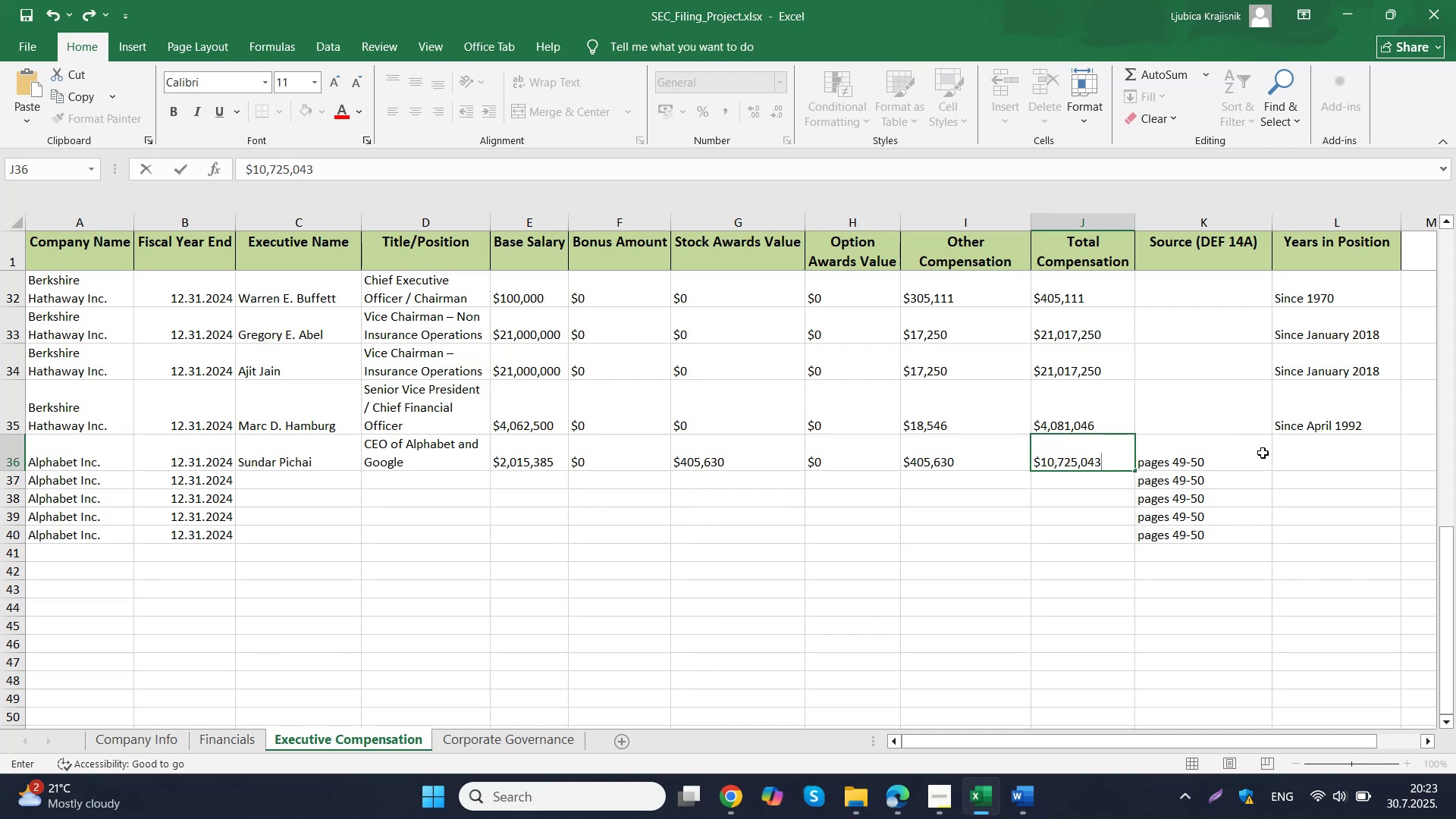 
left_click([1302, 452])
 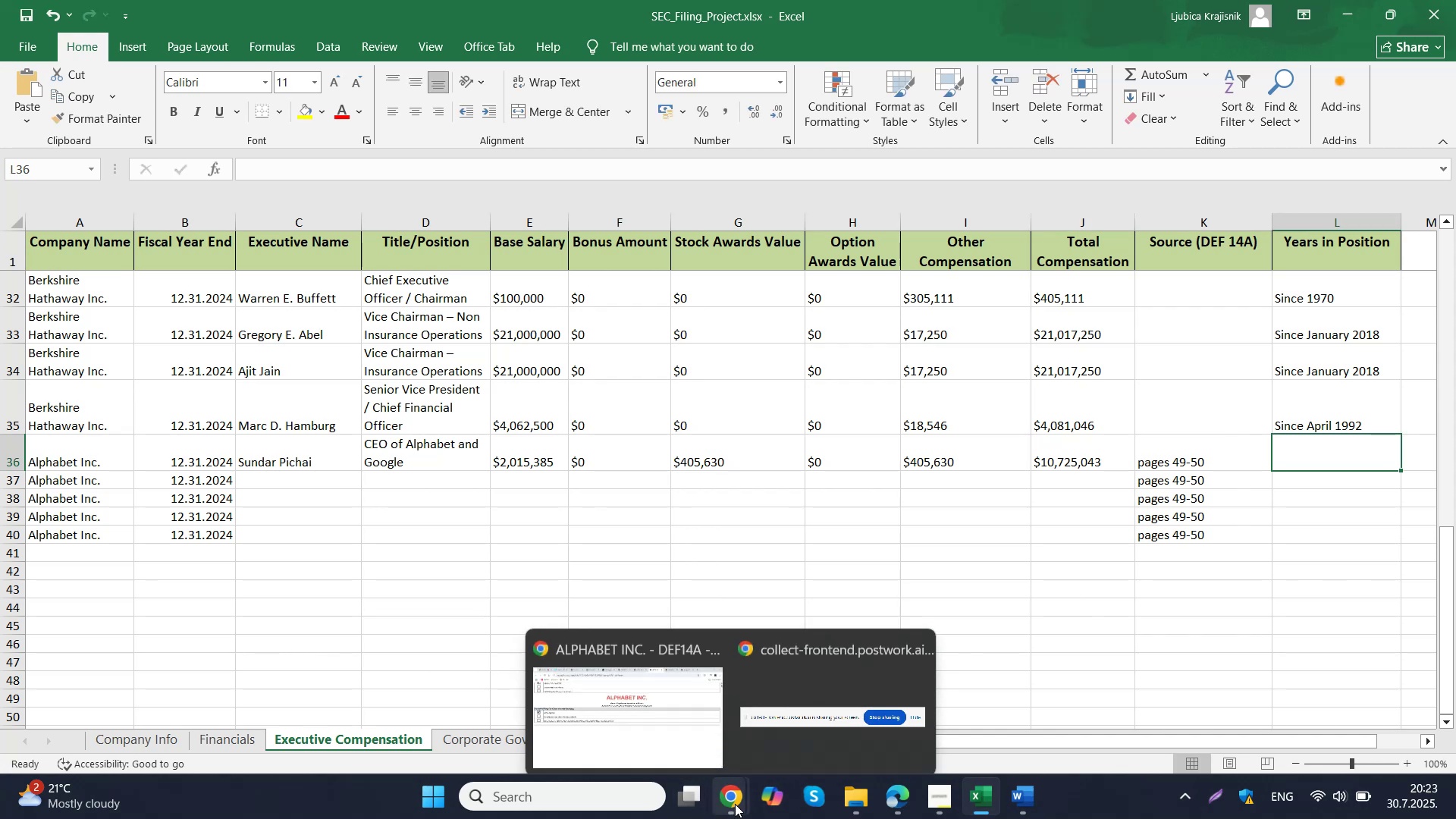 
left_click([644, 712])
 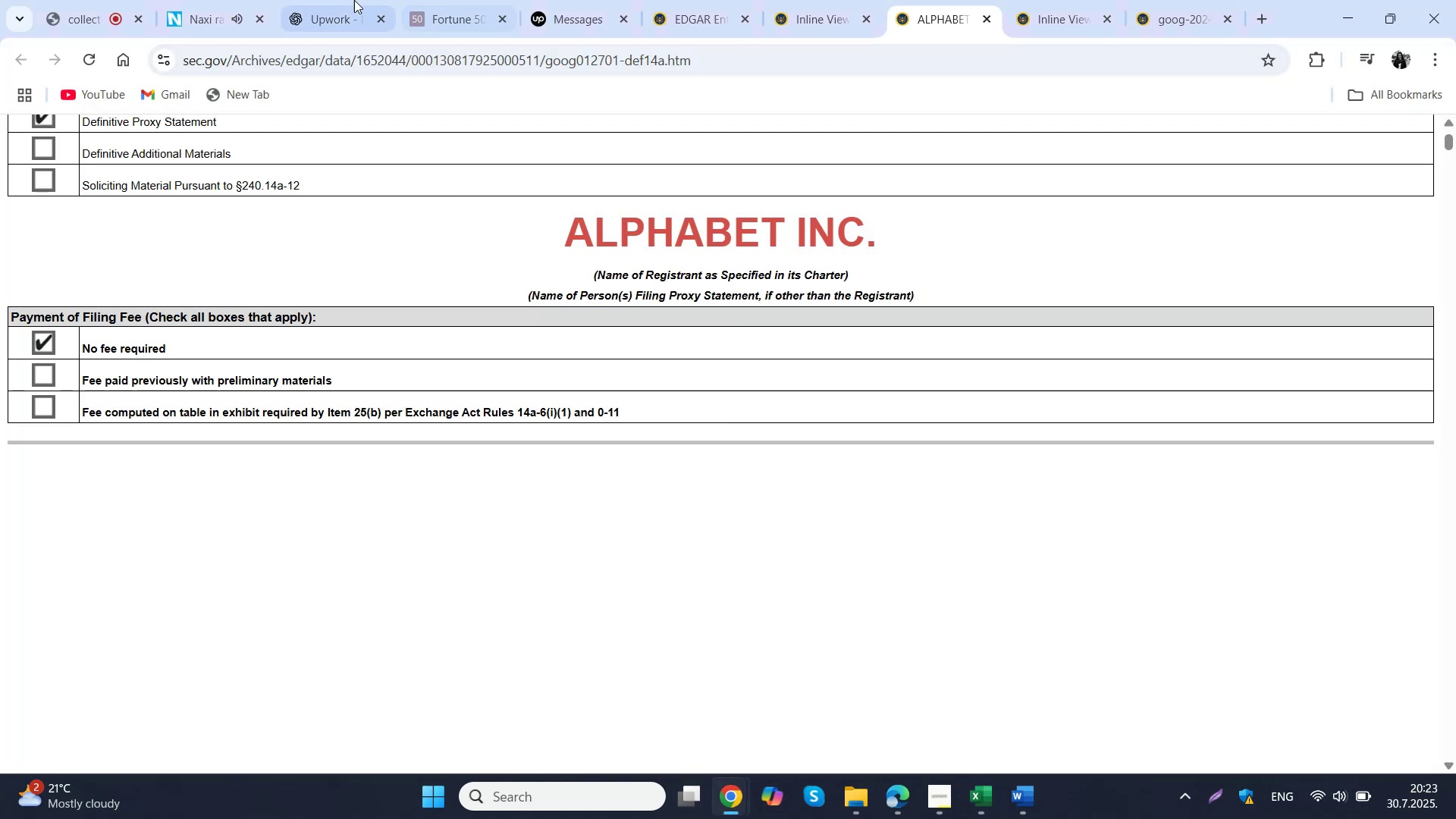 
left_click([353, 0])
 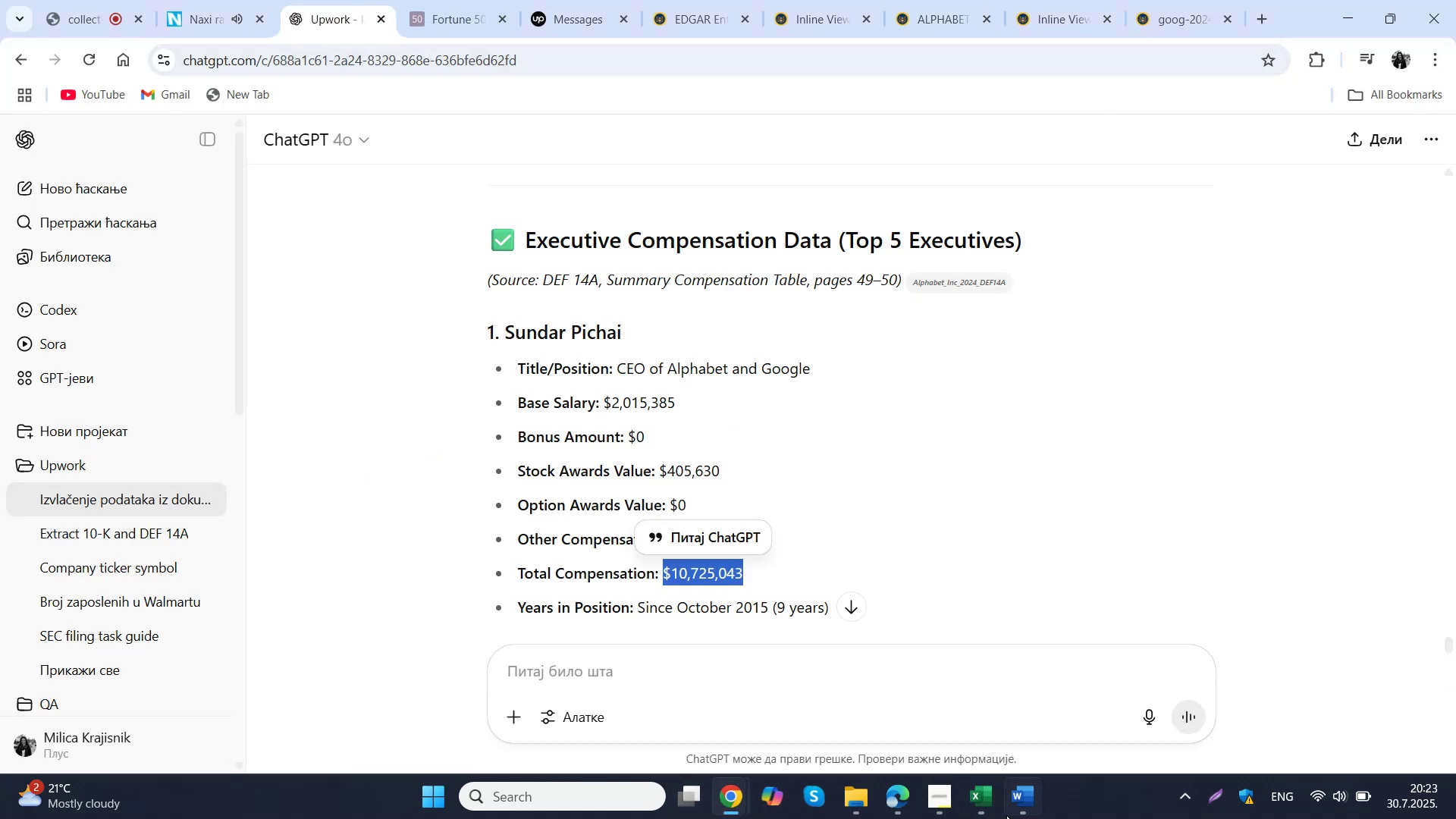 
left_click([990, 797])
 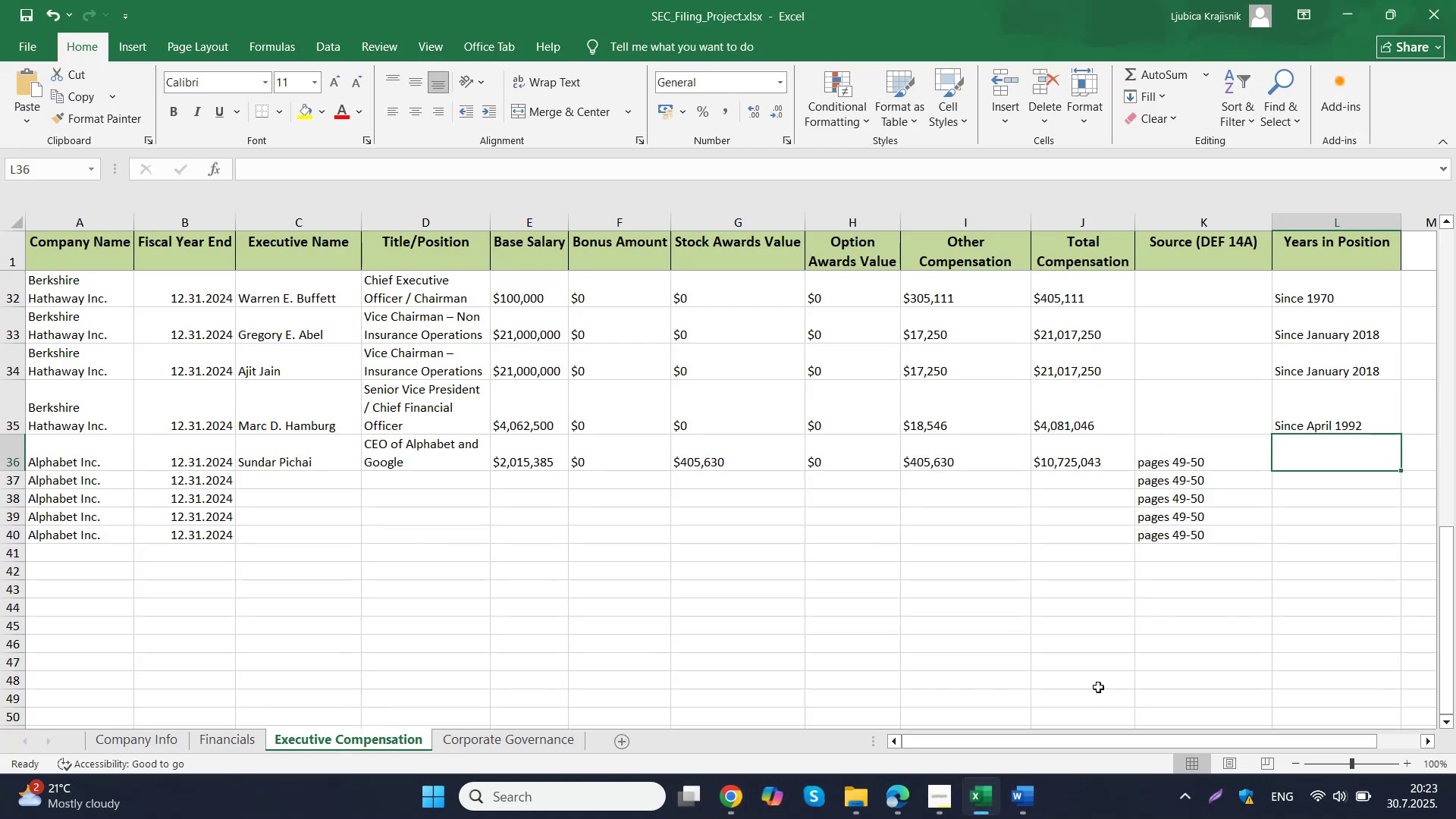 
type(Since October 2015)
 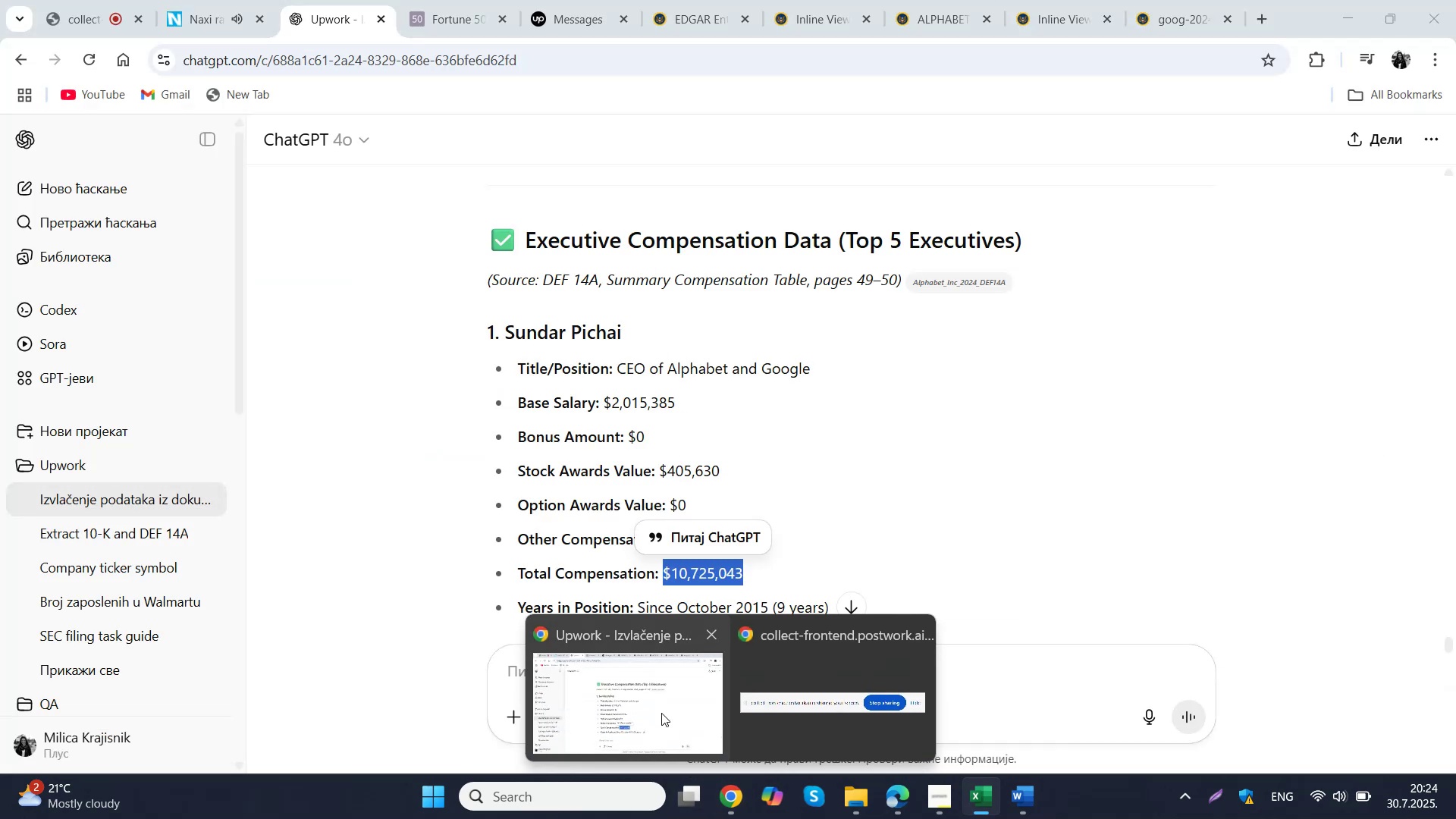 
left_click([661, 713])
 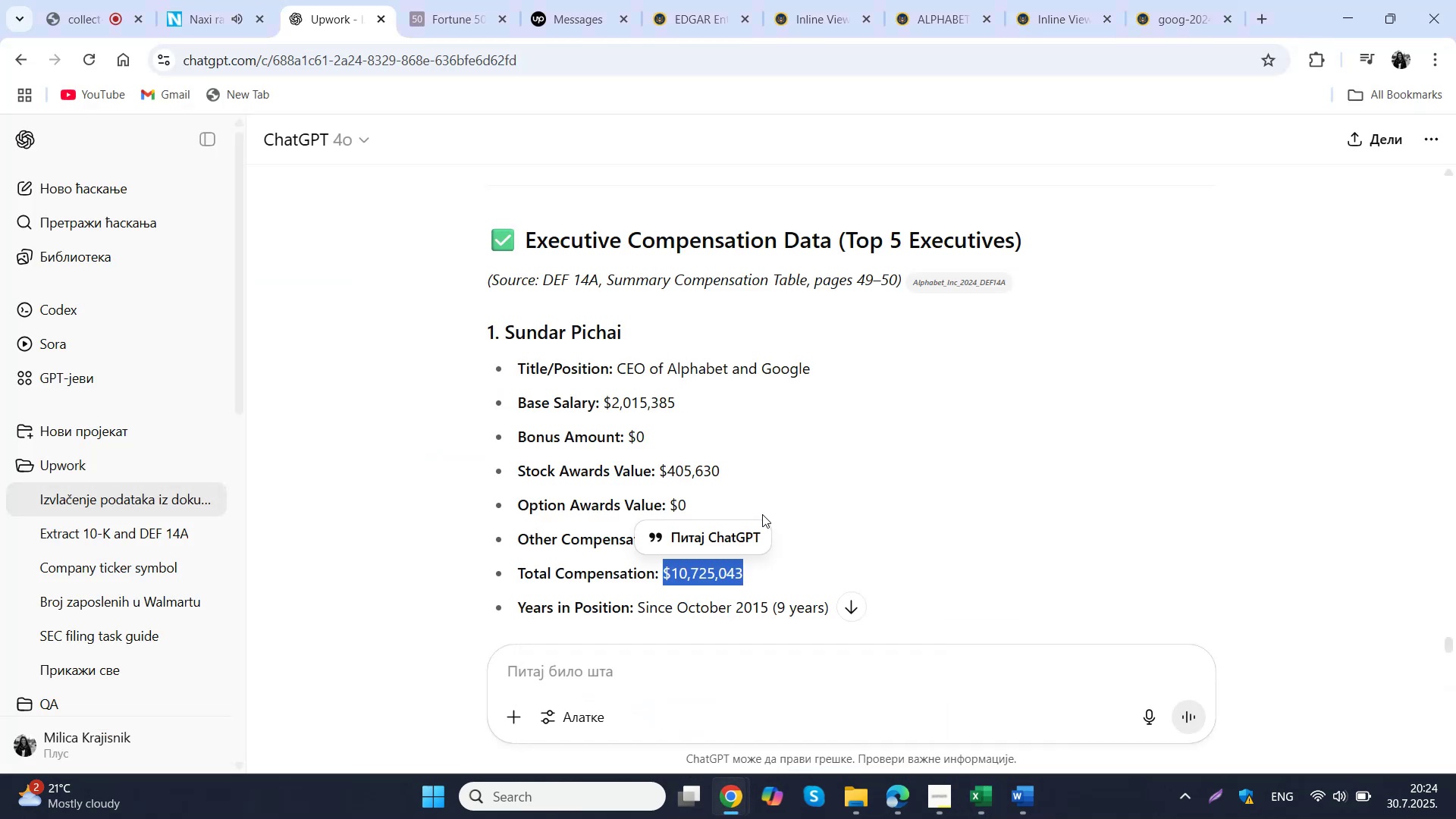 
scroll: coordinate [797, 382], scroll_direction: down, amount: 5.0
 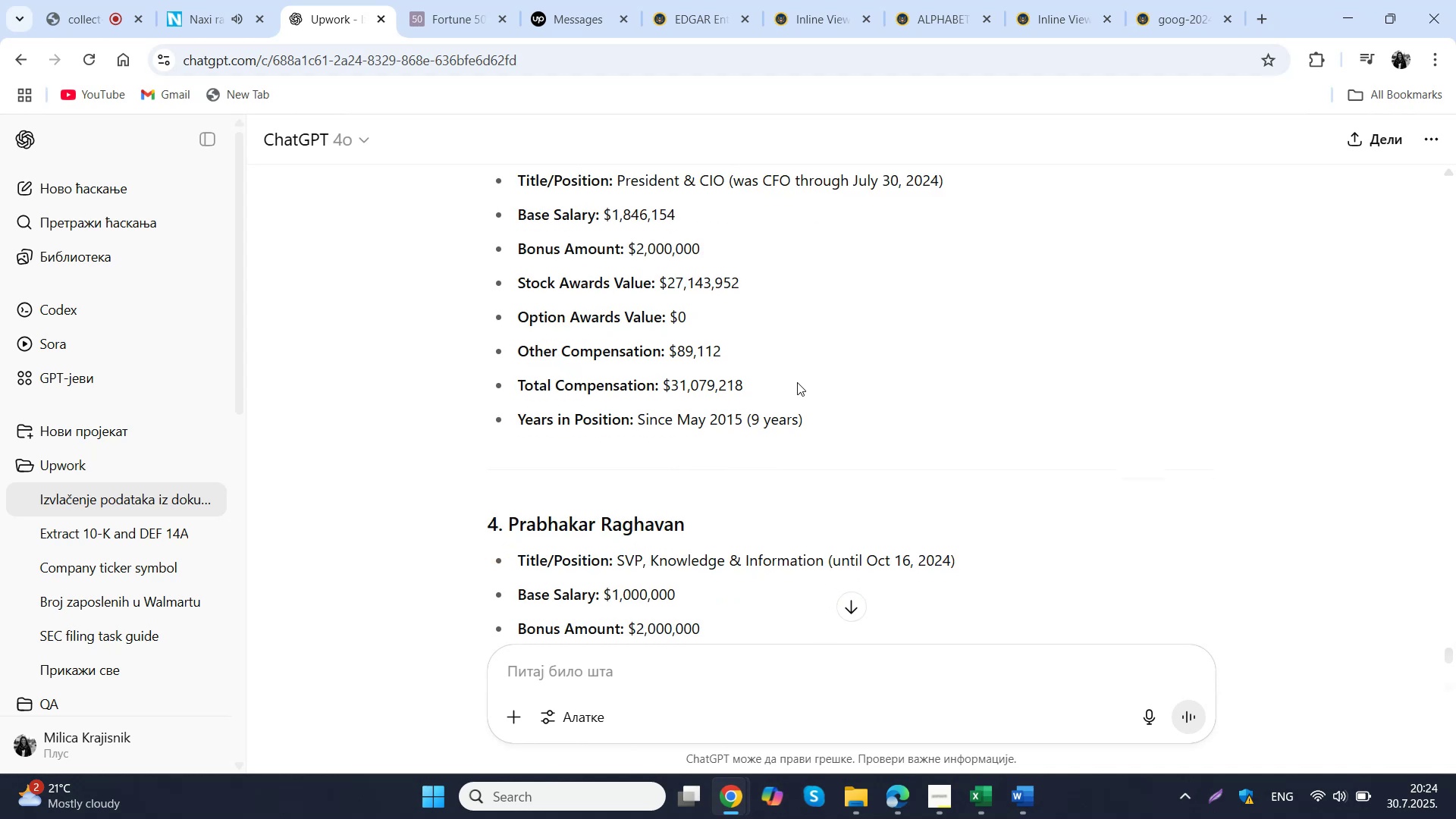 
wait(5.44)
 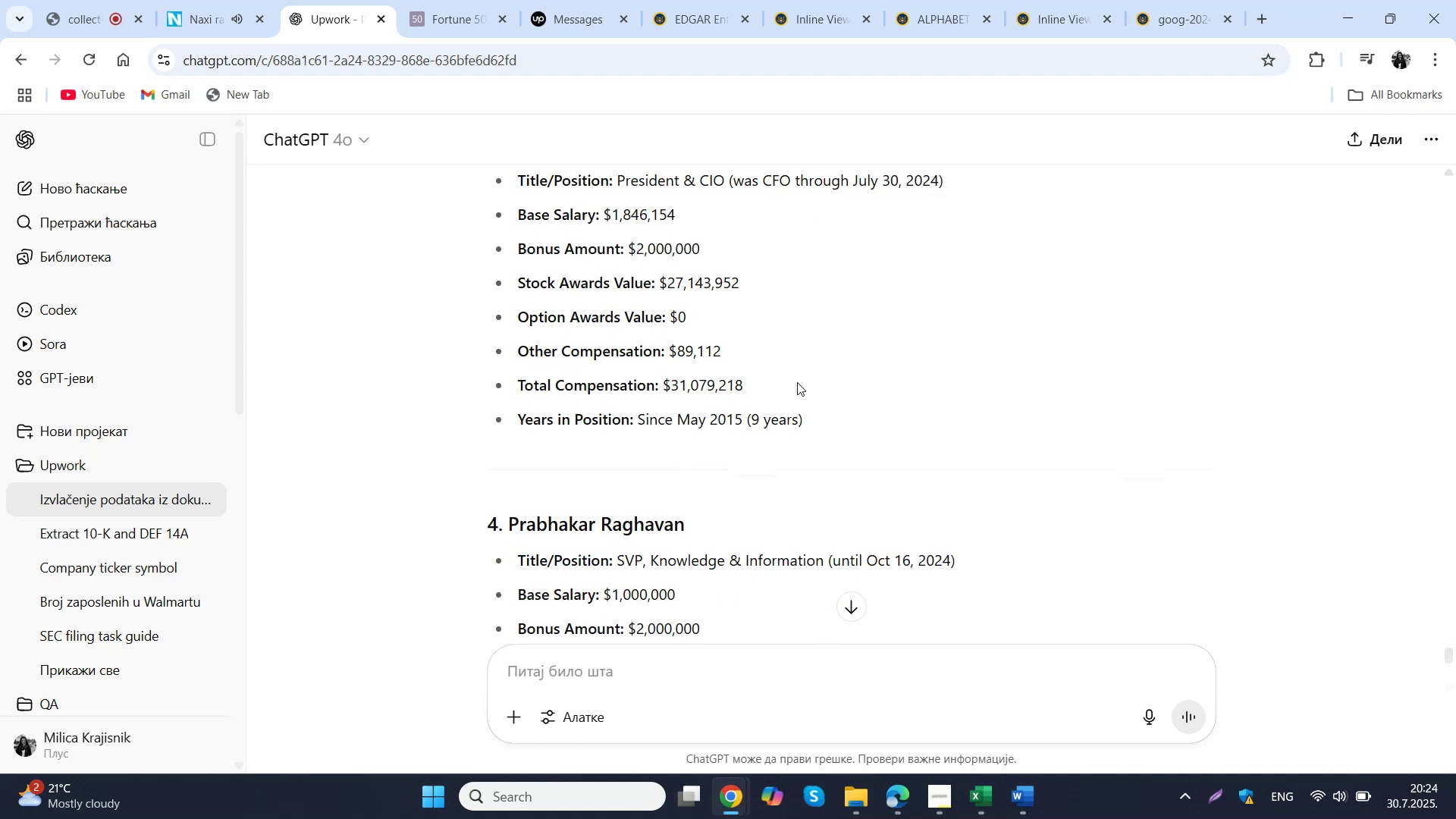 
scroll: coordinate [798, 382], scroll_direction: up, amount: 1.0
 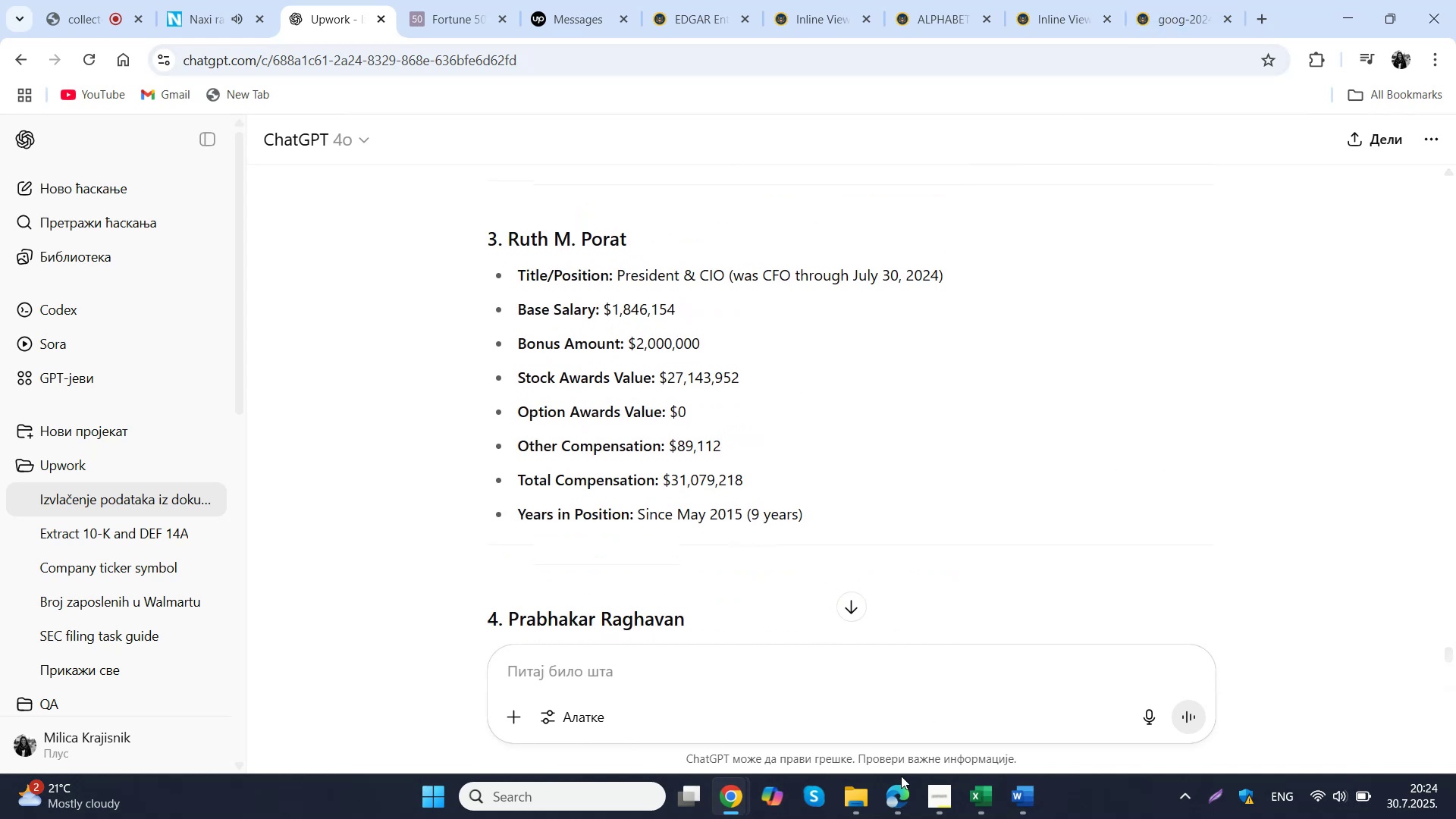 
left_click([902, 808])
 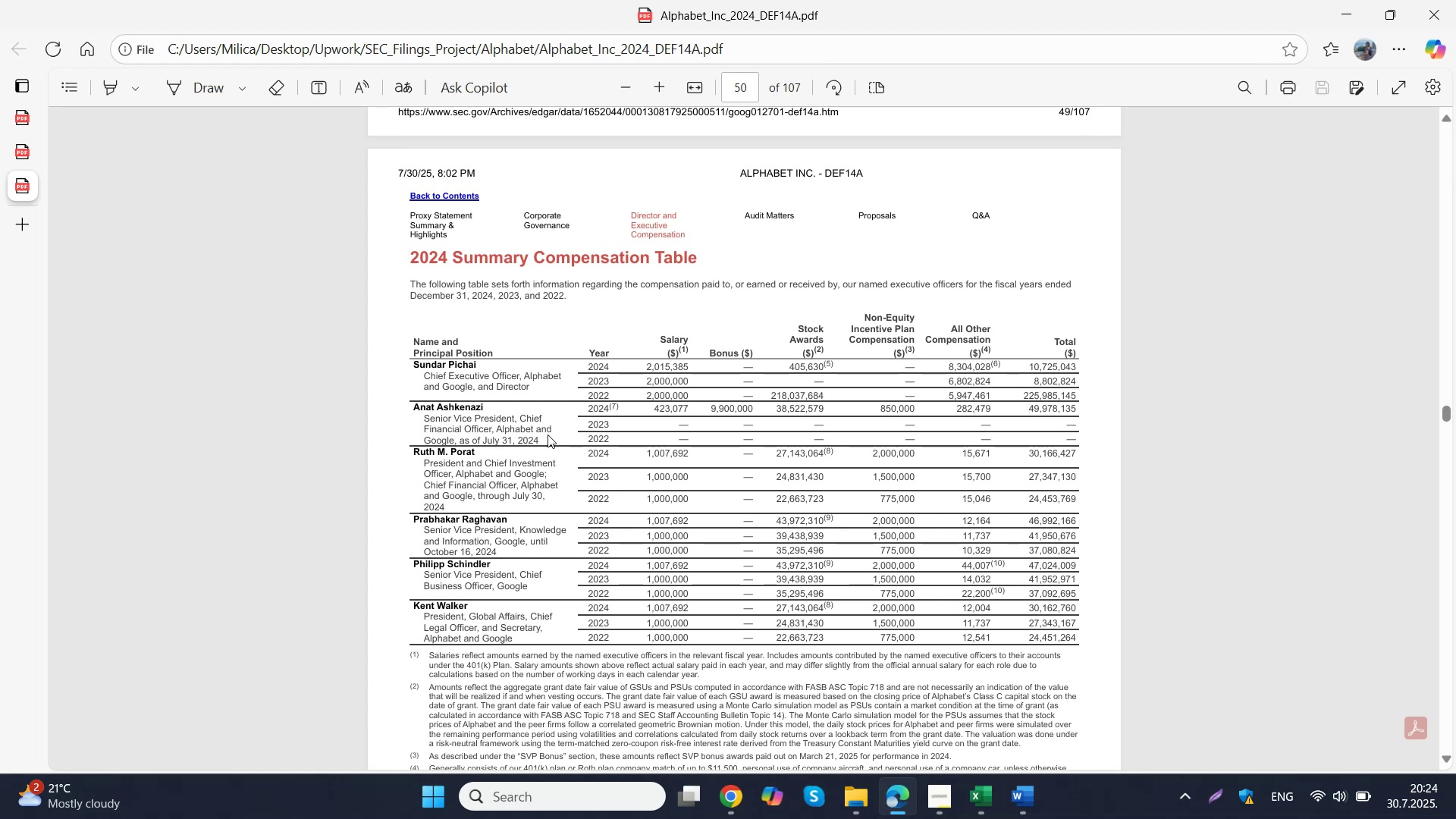 
wait(11.02)
 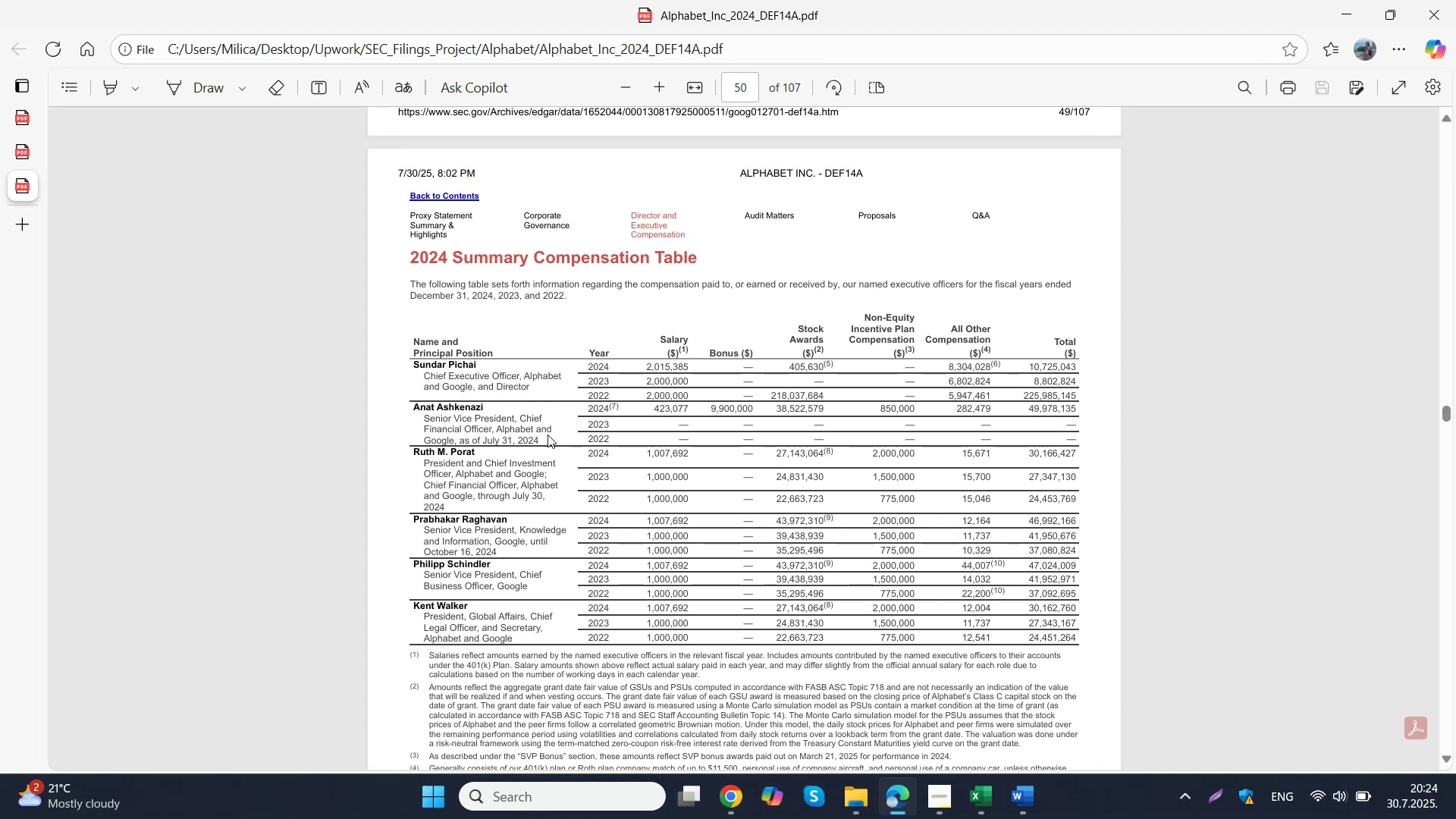 
left_click([677, 706])
 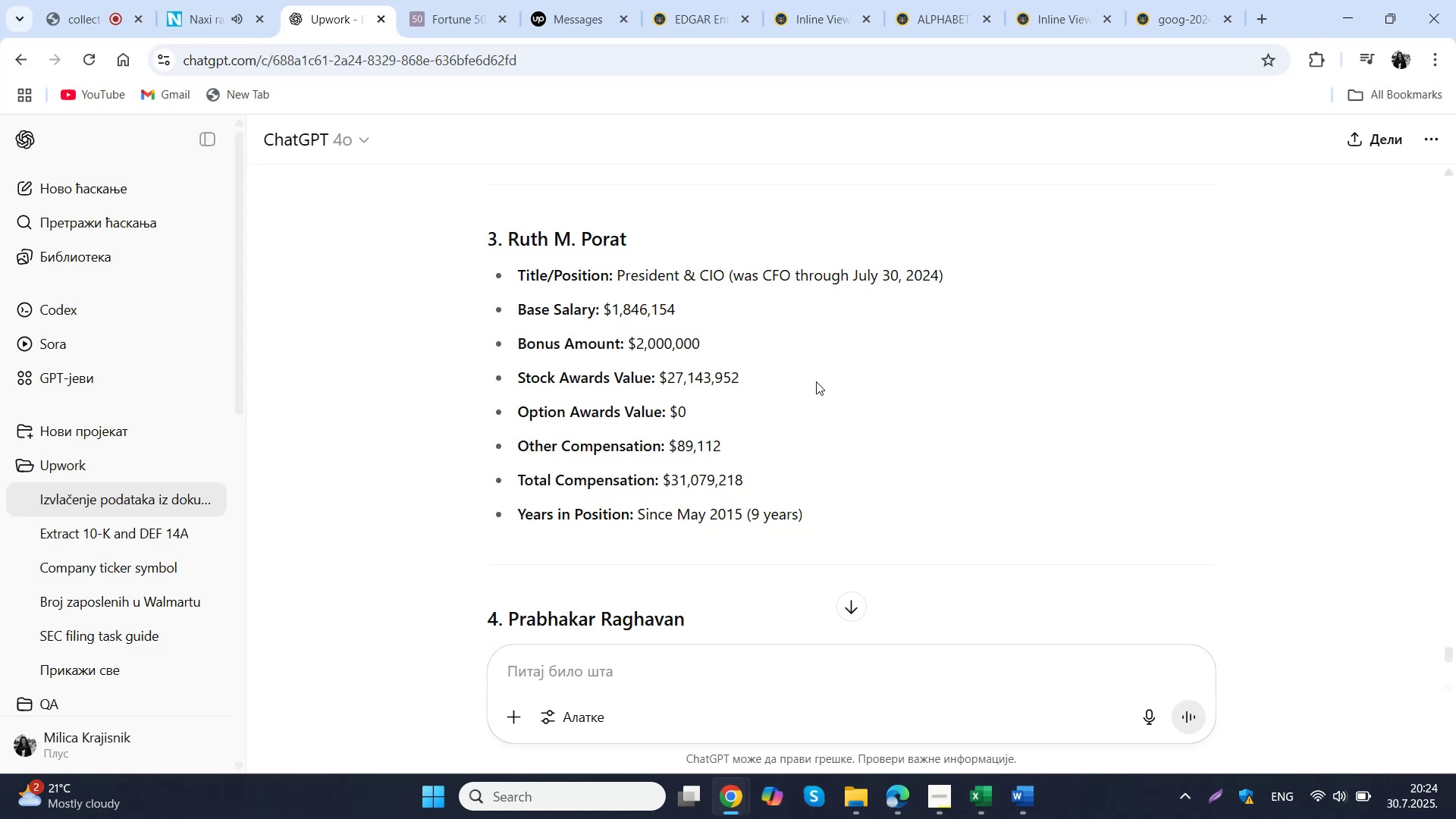 
scroll: coordinate [816, 381], scroll_direction: up, amount: 6.0
 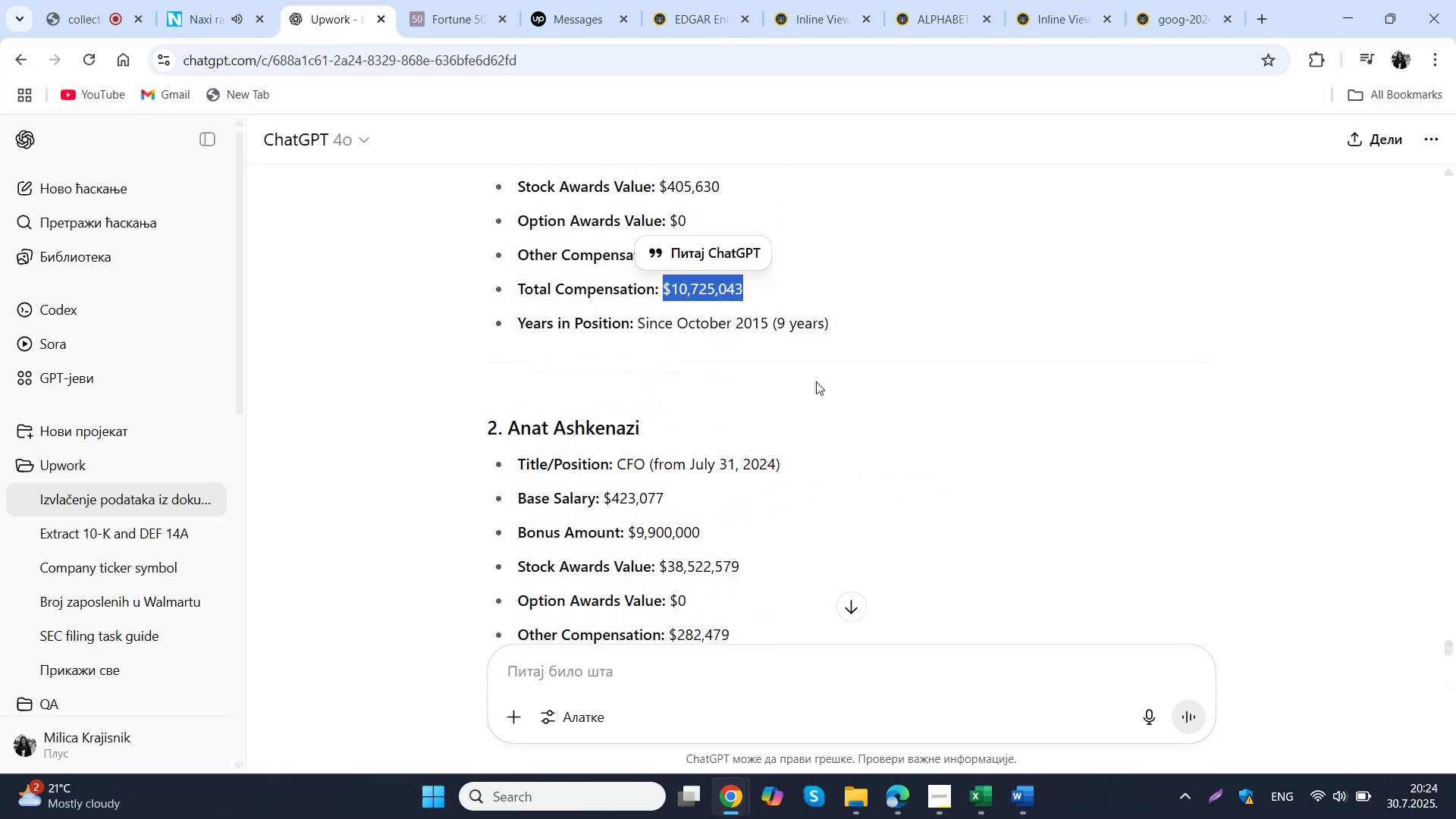 
scroll: coordinate [816, 381], scroll_direction: down, amount: 2.0
 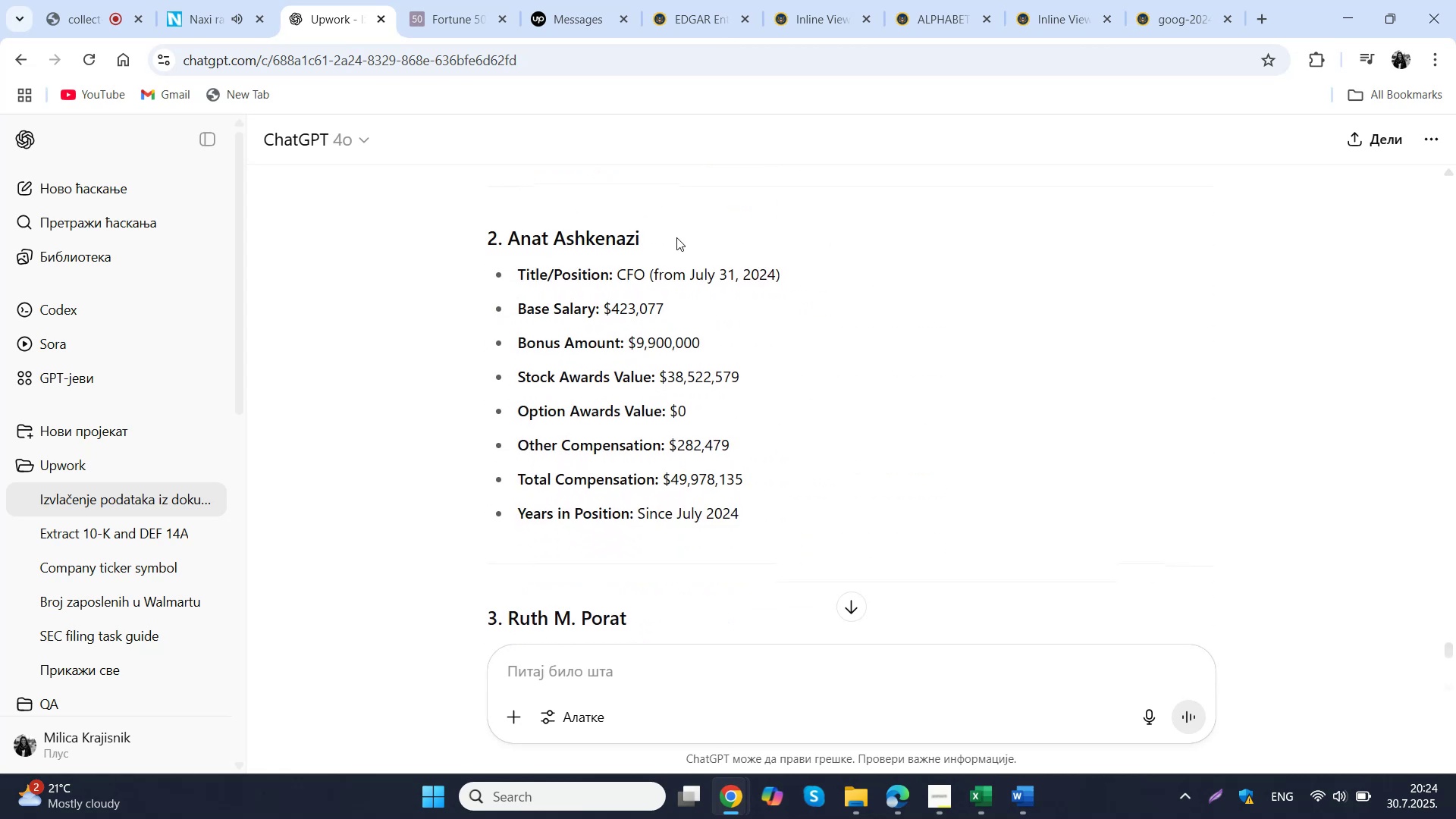 
left_click_drag(start_coordinate=[642, 240], to_coordinate=[507, 249])
 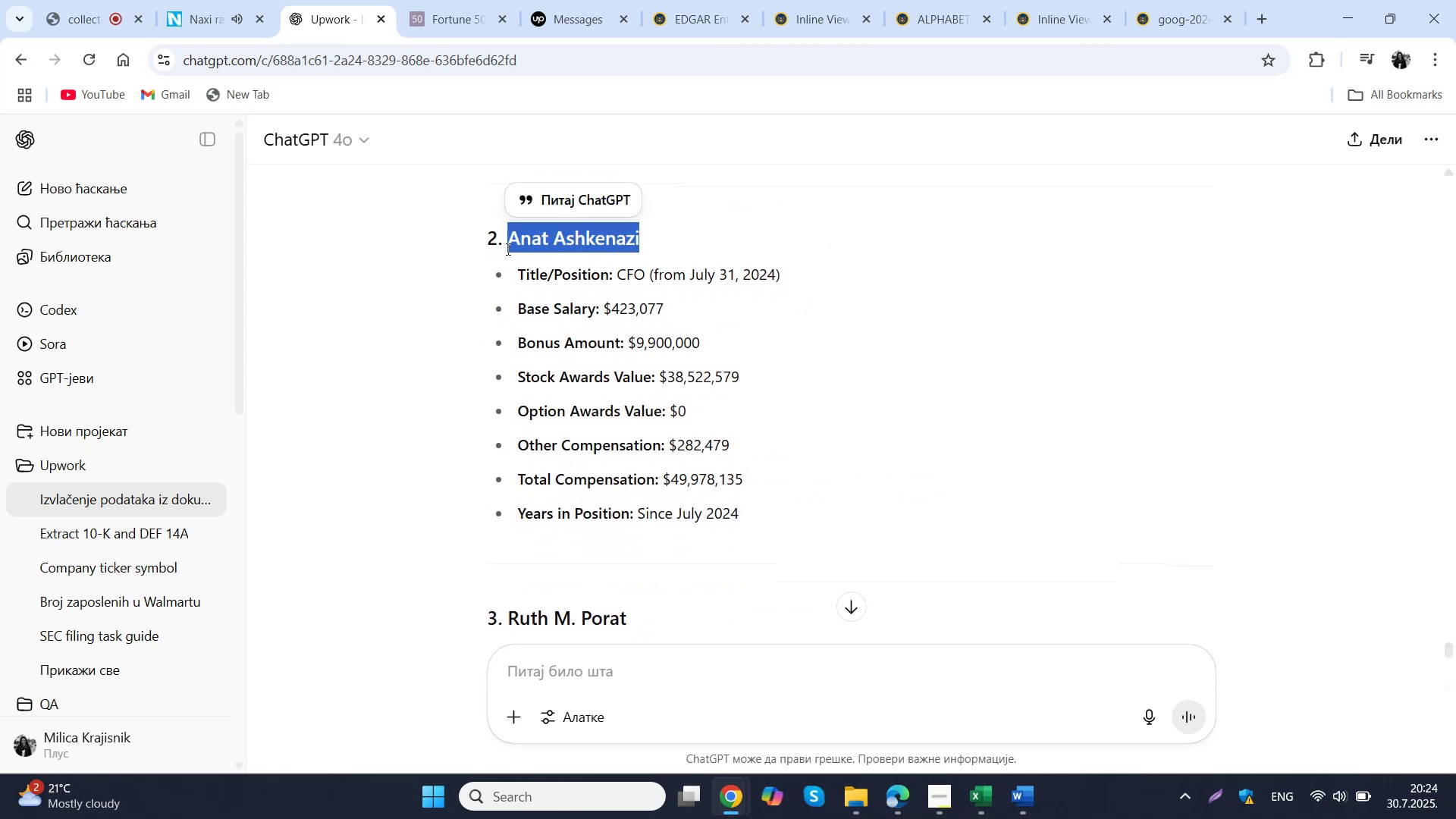 
key(Control+C)
 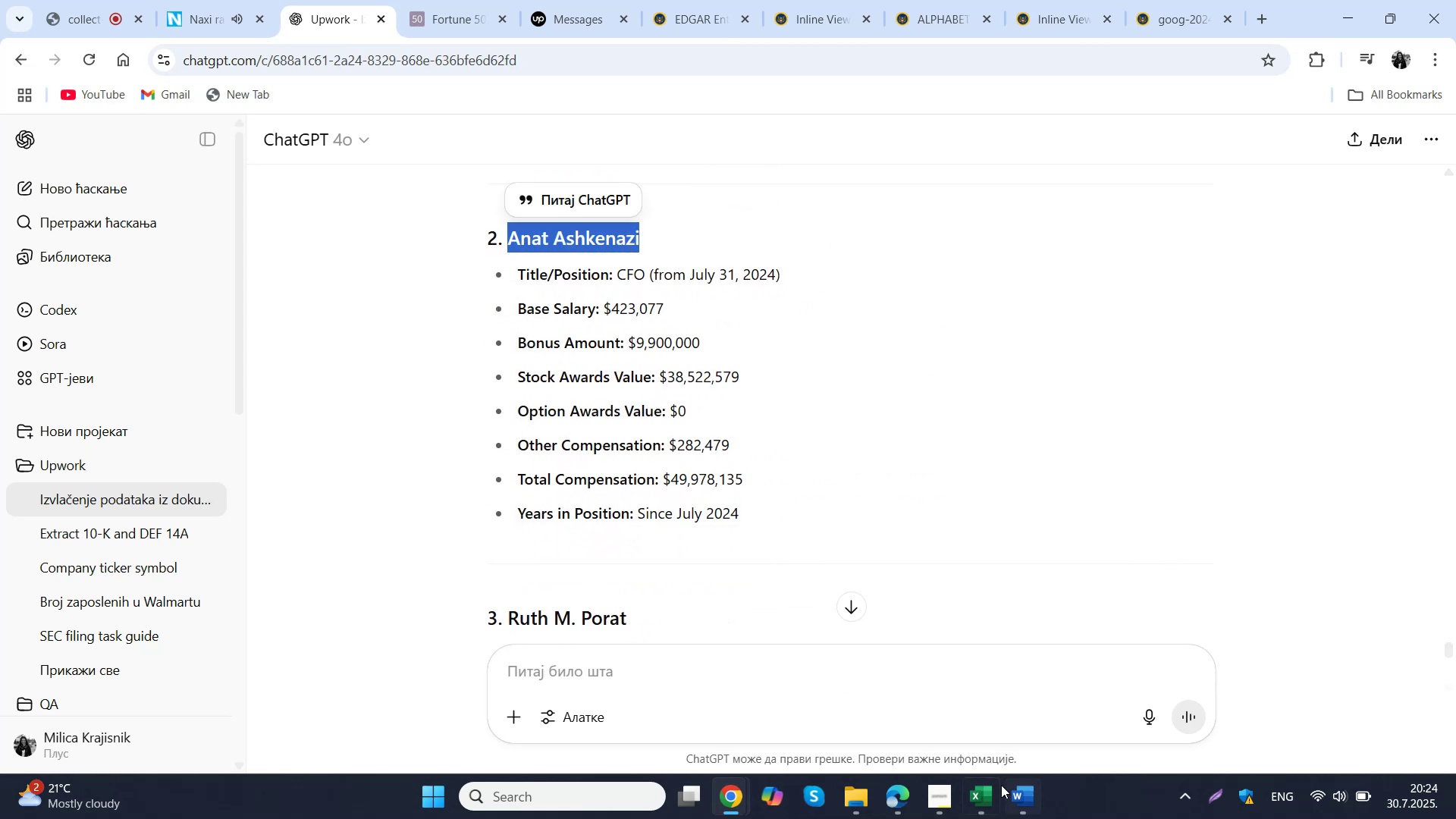 
left_click([993, 789])
 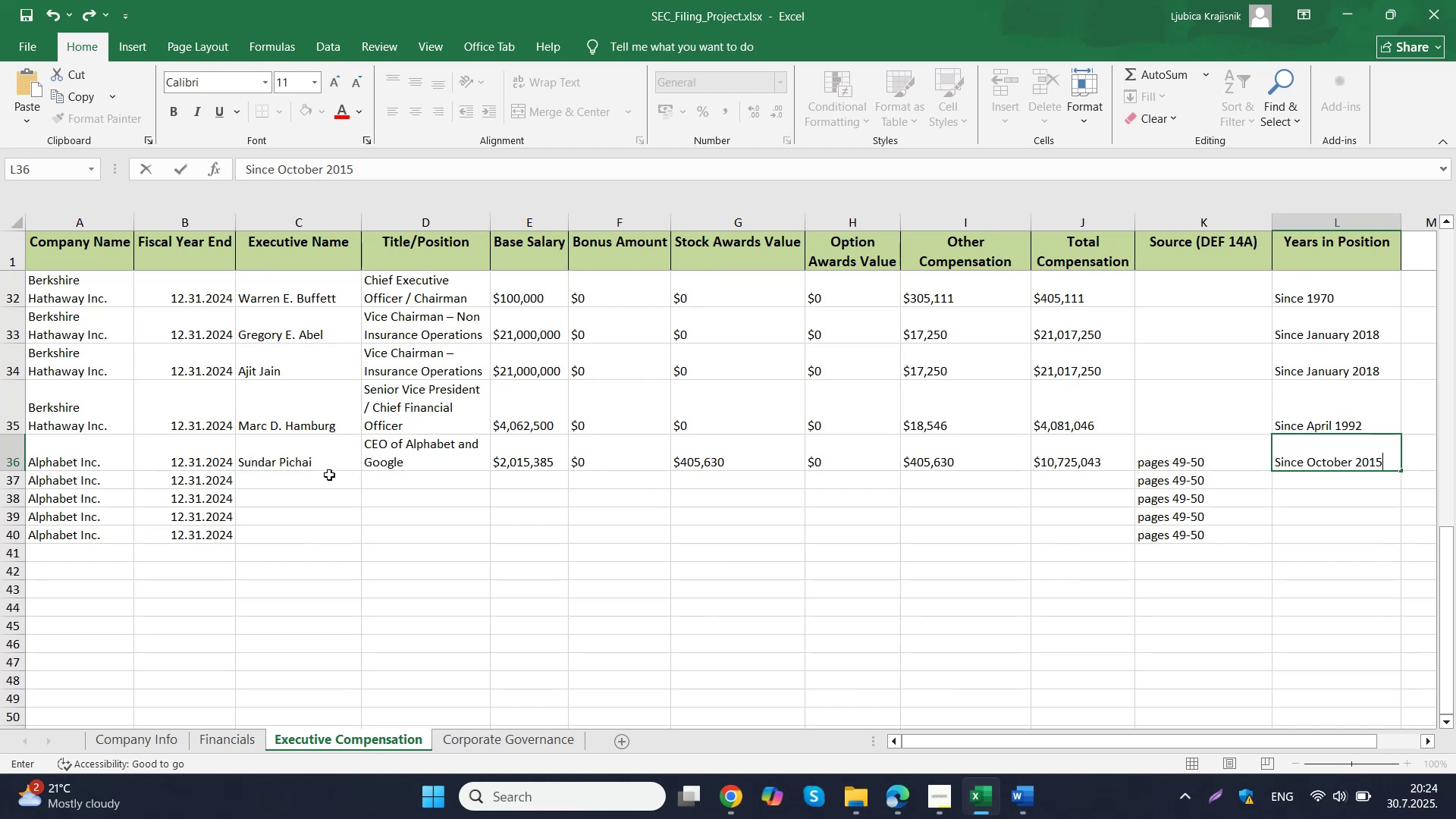 
double_click([329, 475])
 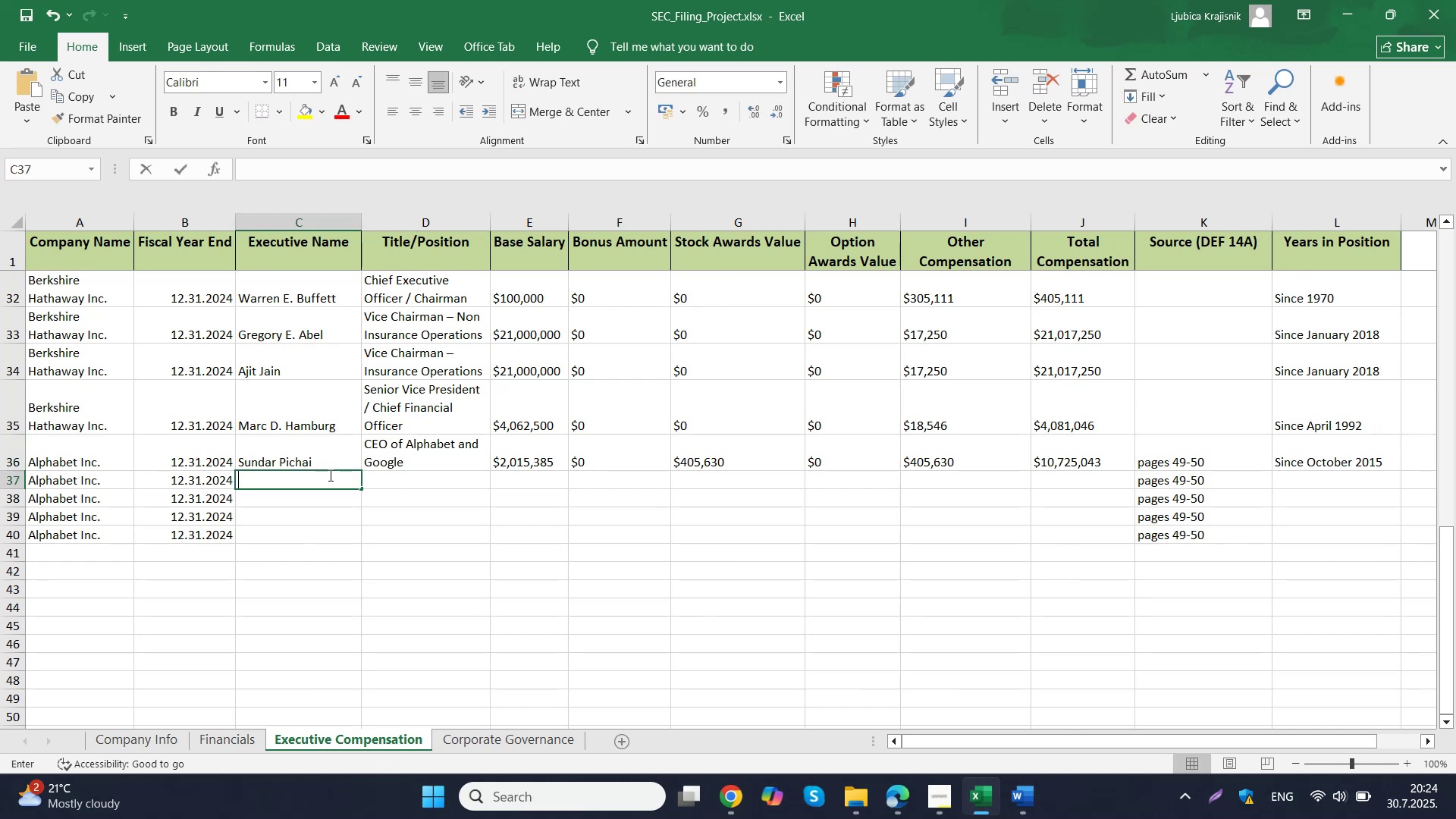 
key(Control+ControlLeft)
 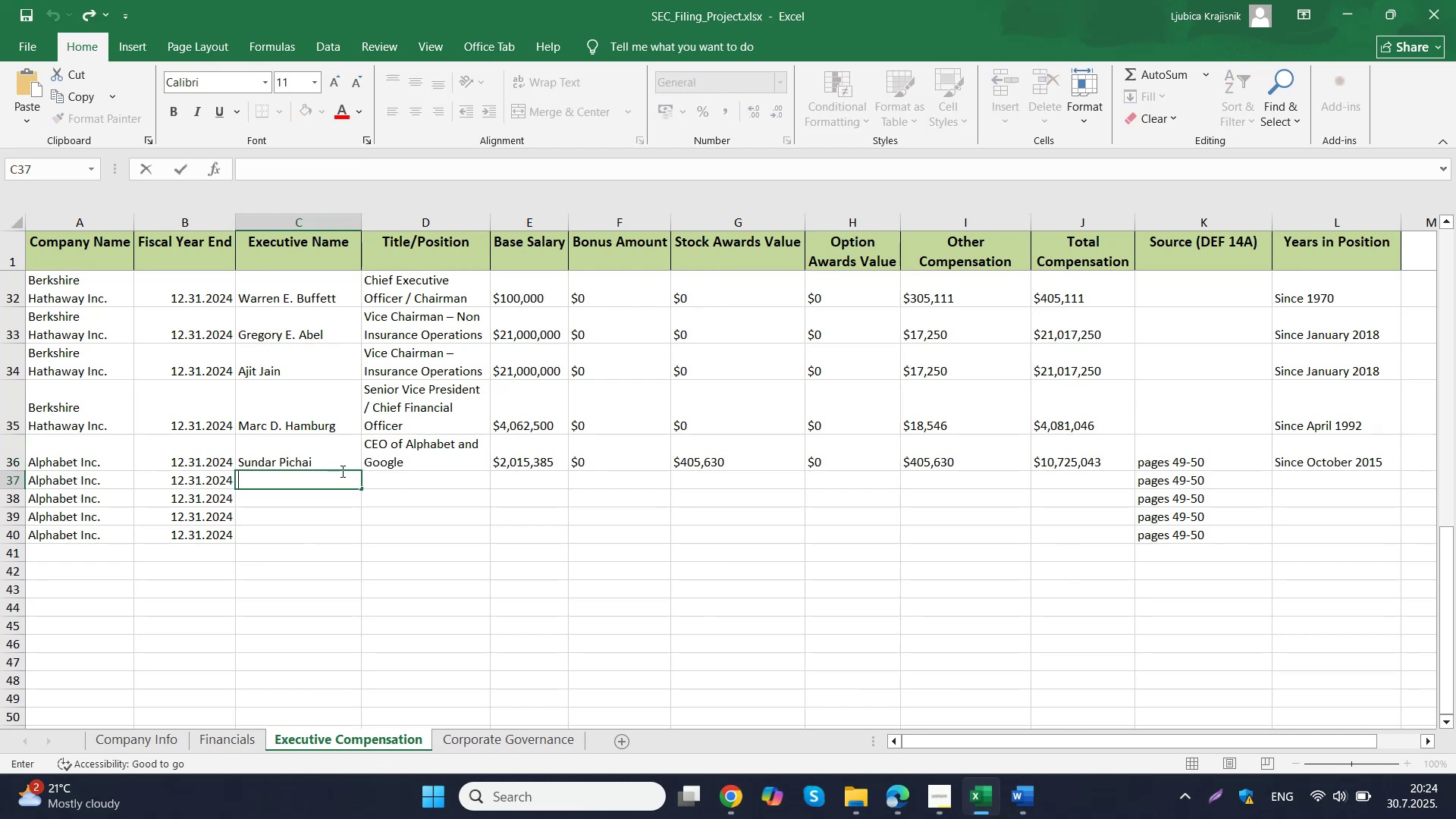 
key(Control+V)
 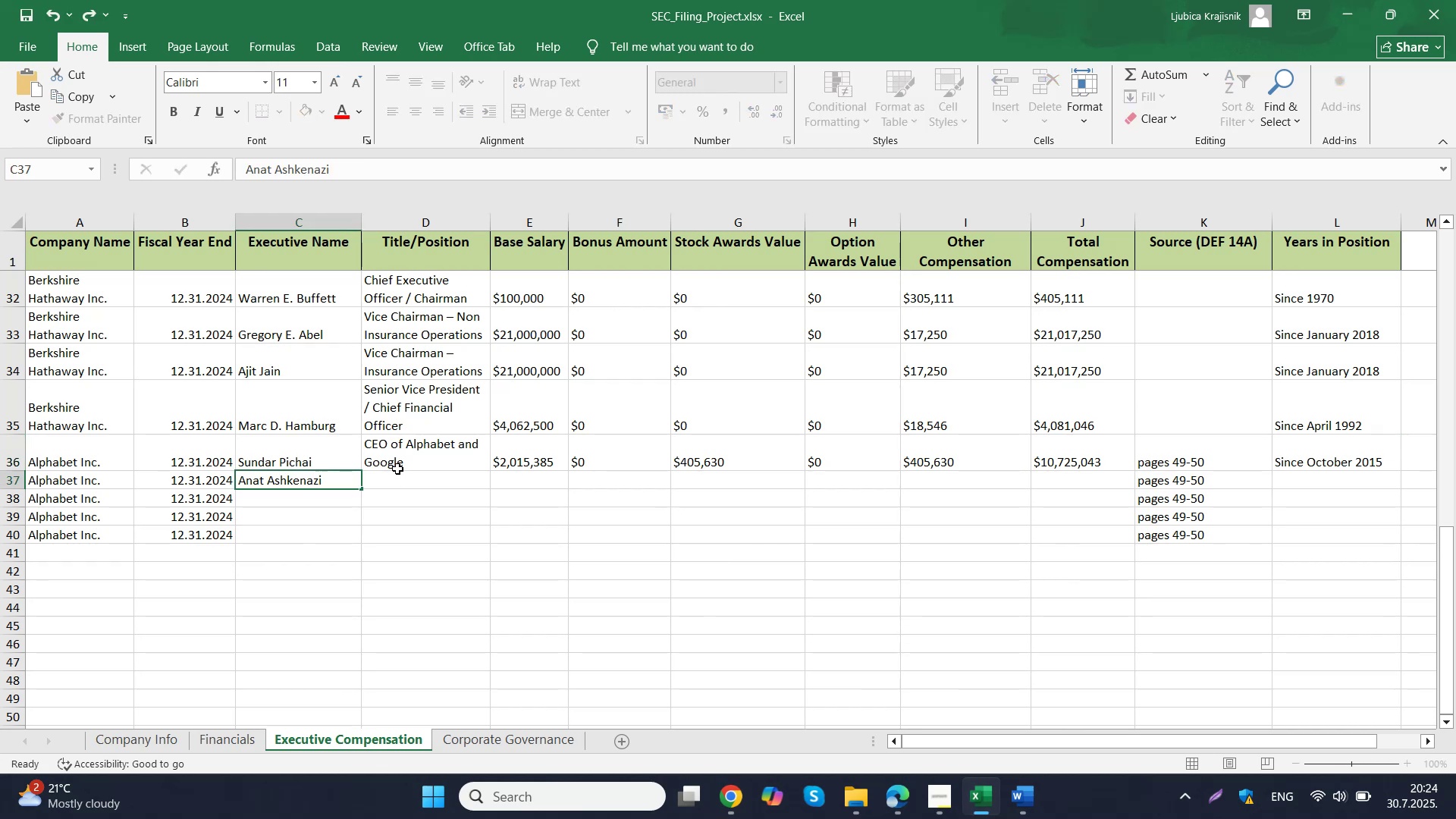 
left_click([397, 469])
 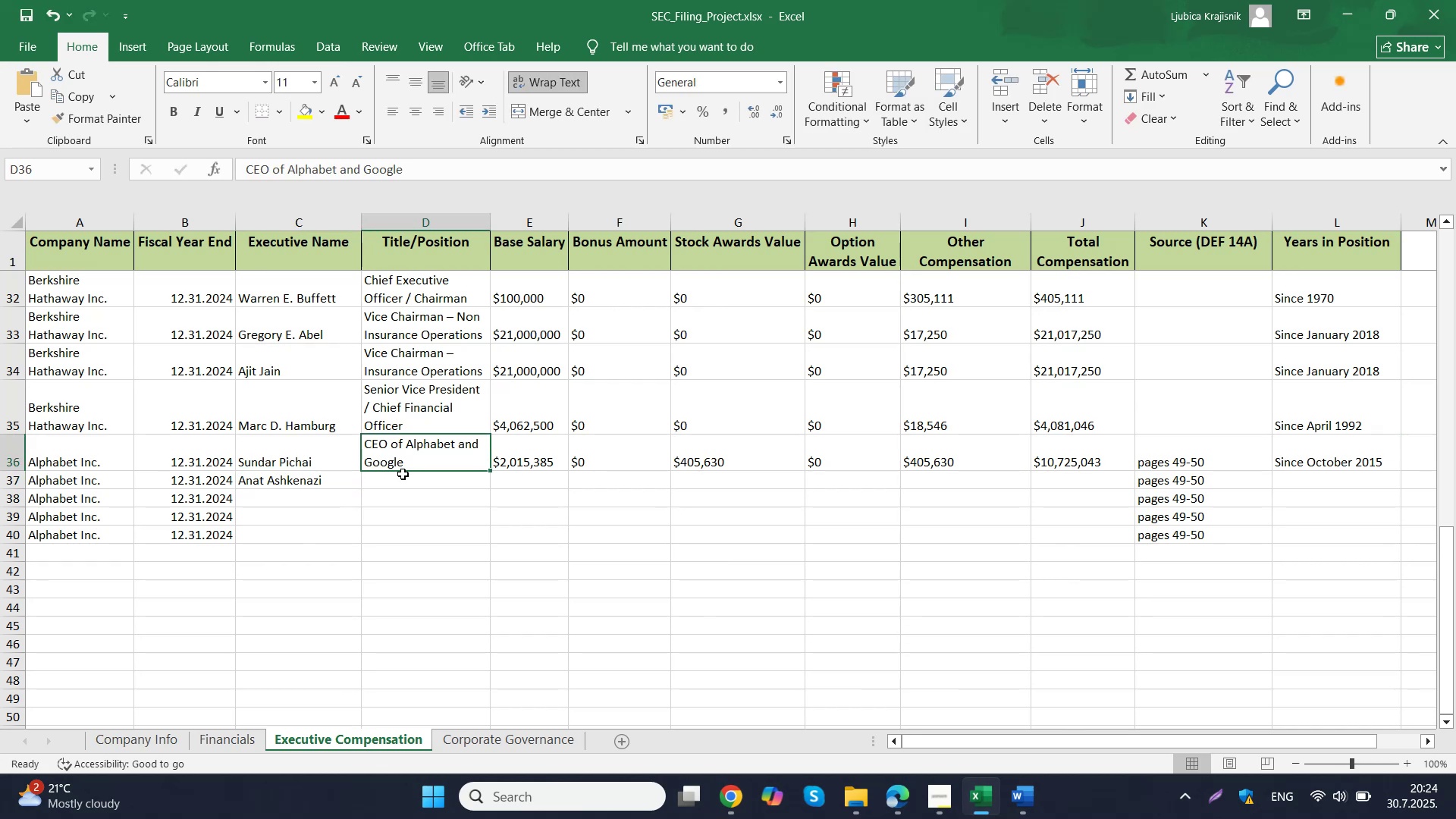 
left_click([403, 474])
 